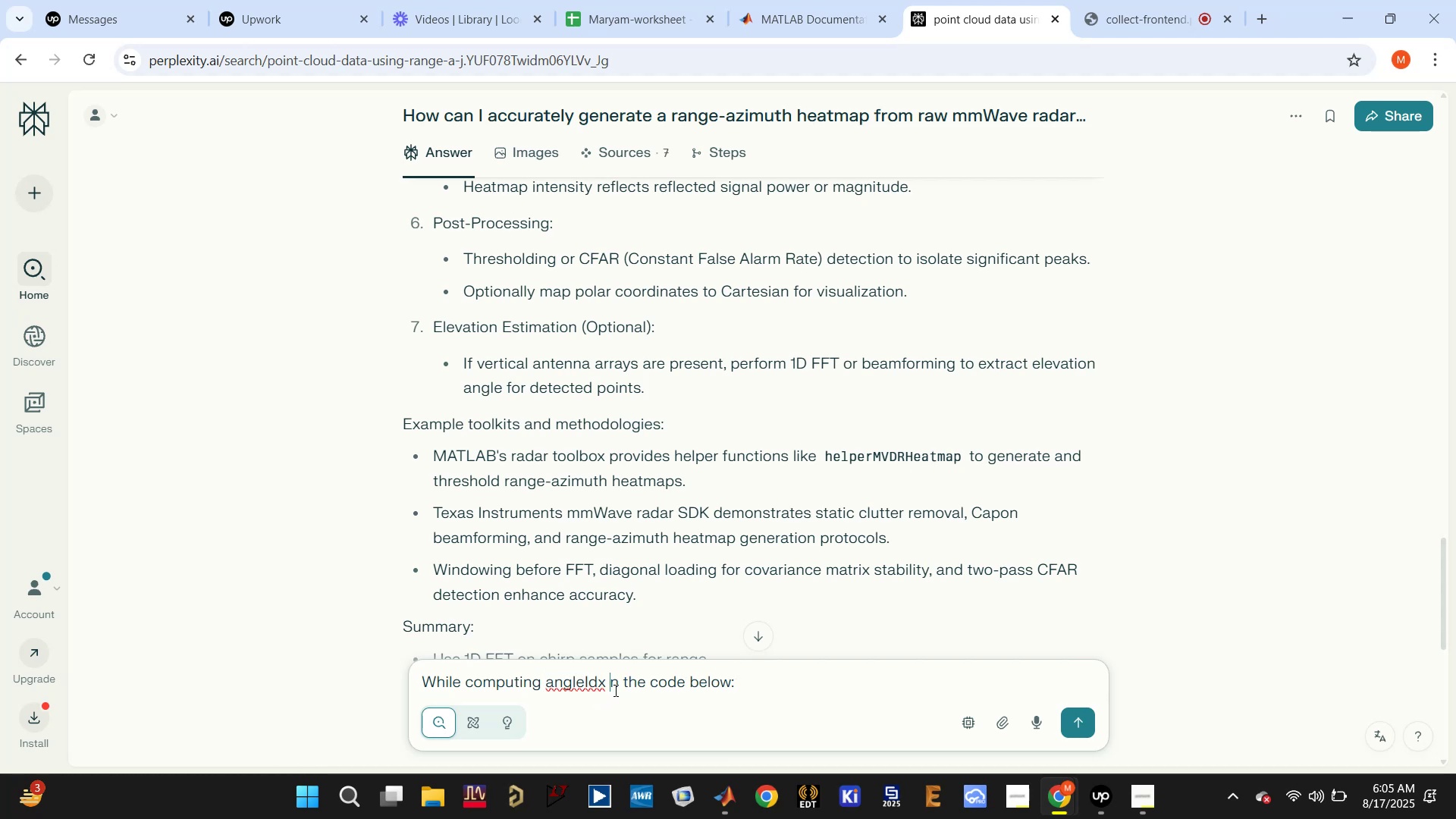 
key(I)
 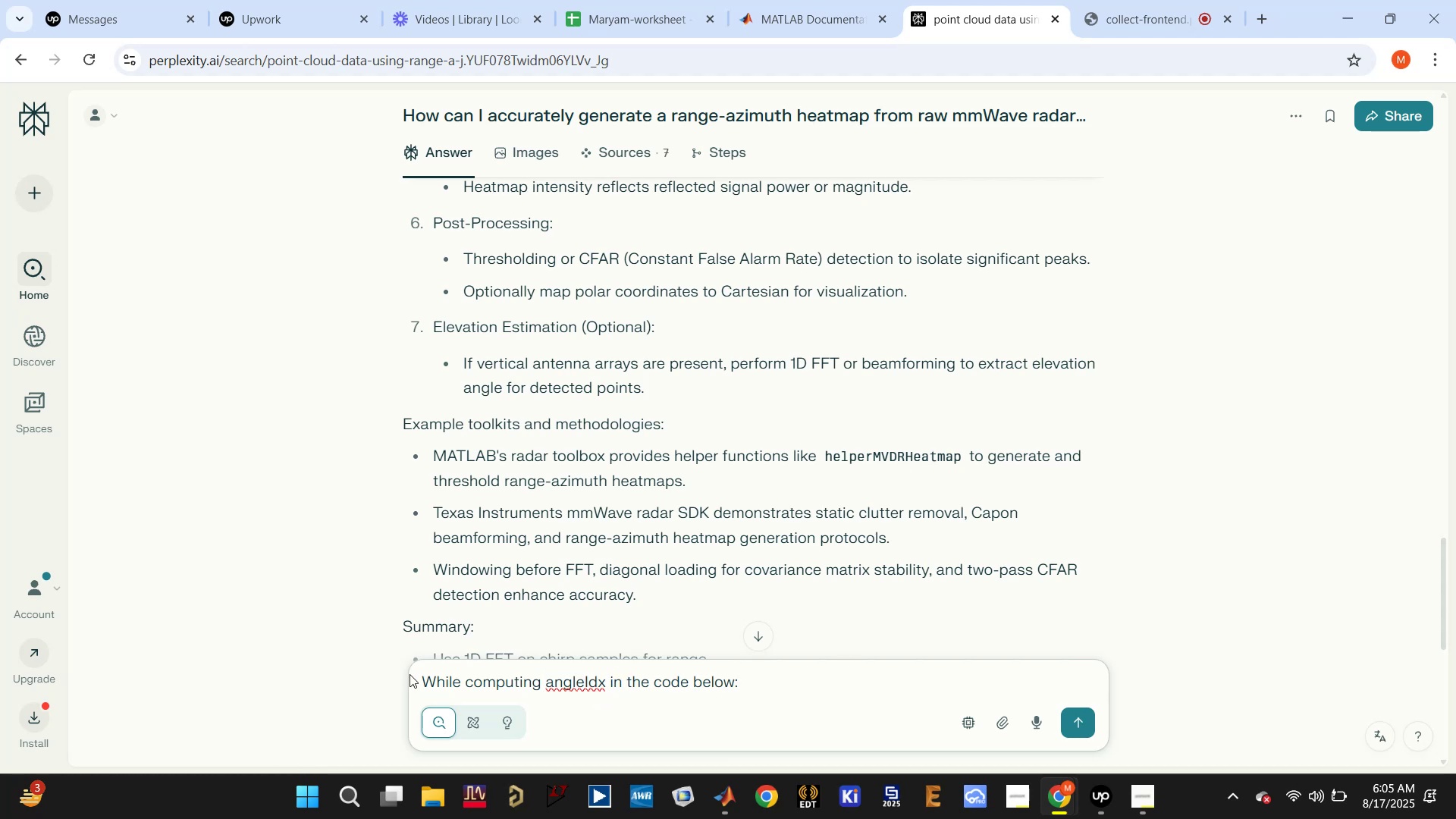 
left_click([427, 682])
 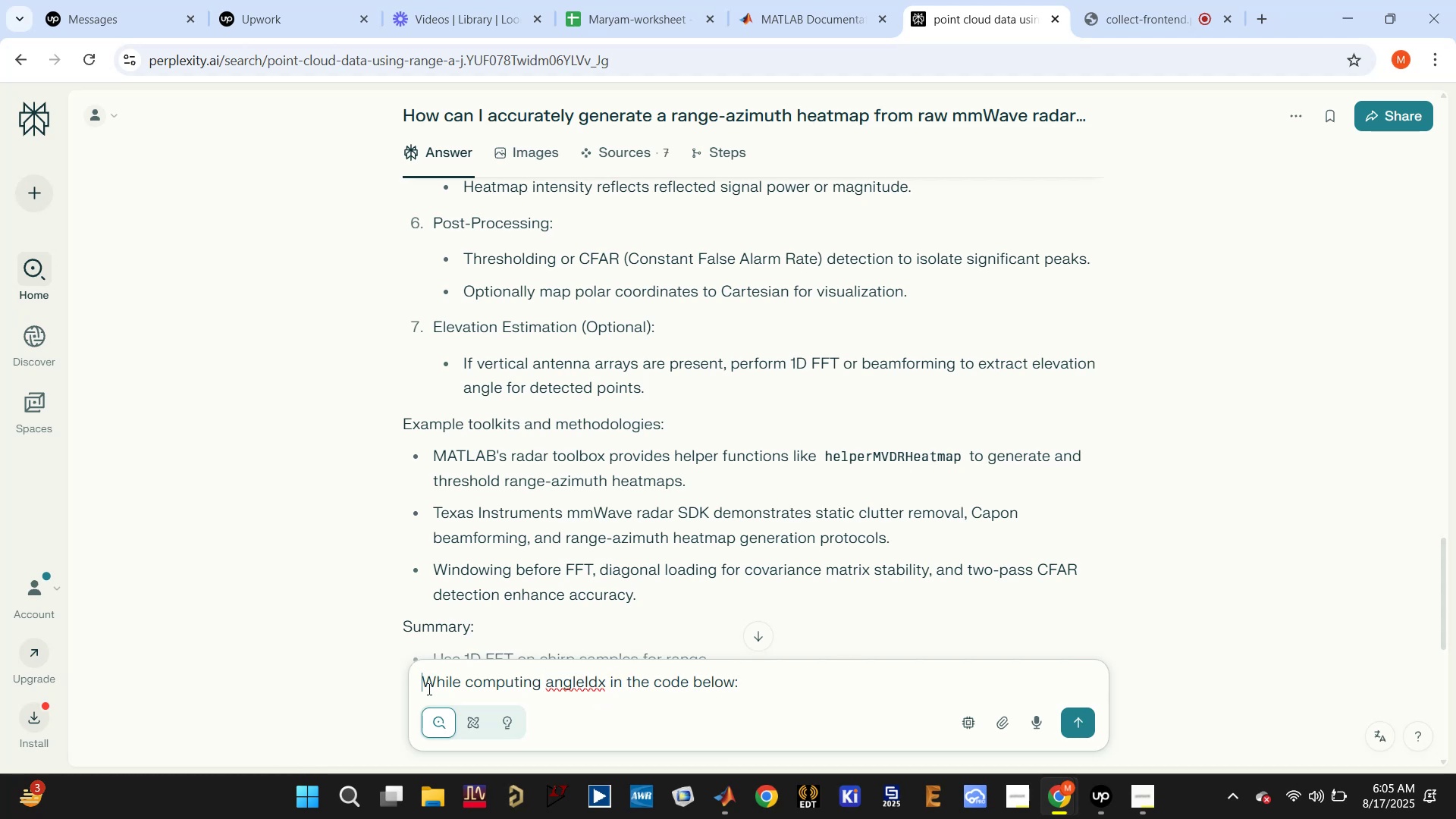 
key(A)
 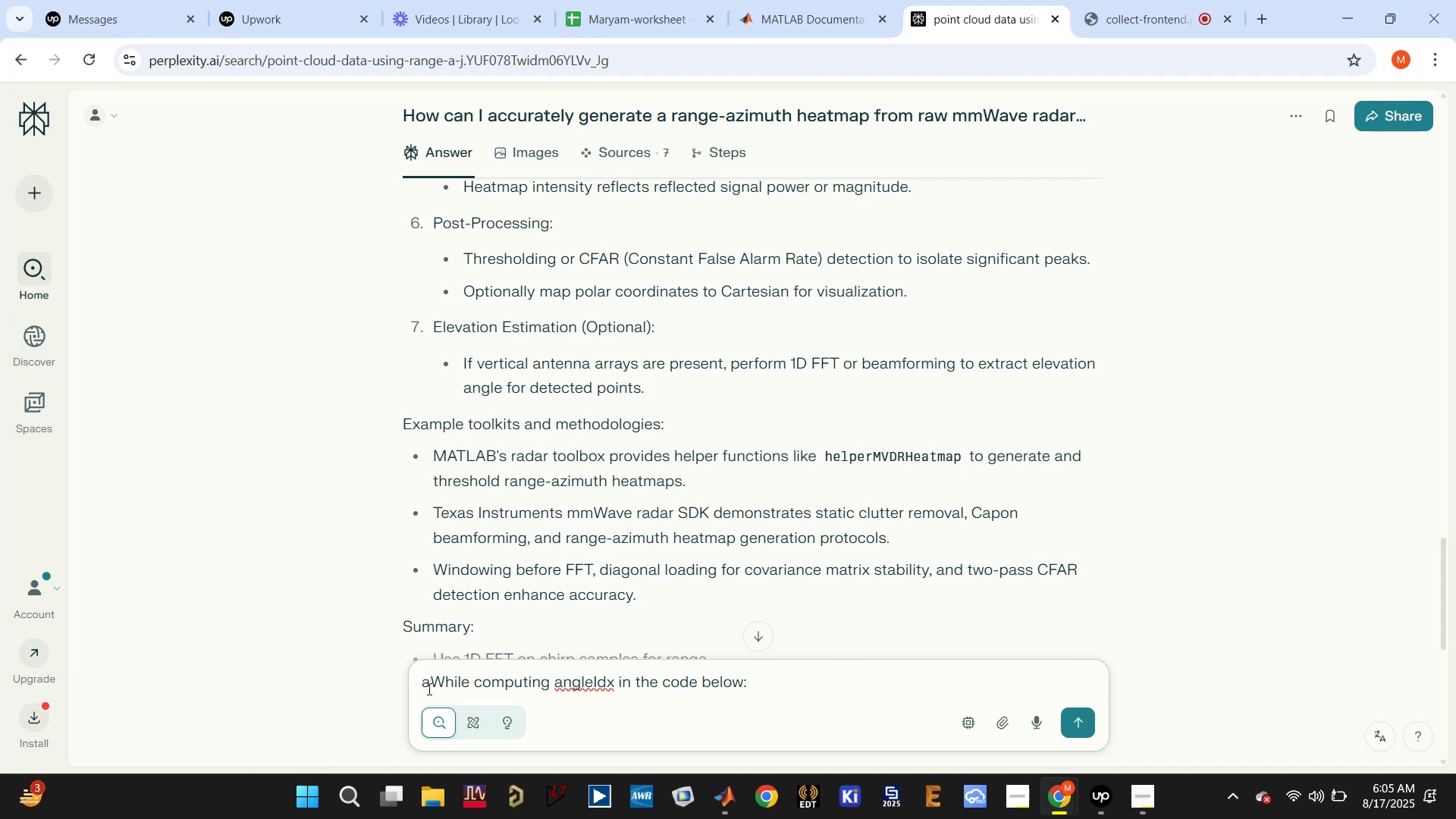 
key(Backspace)
 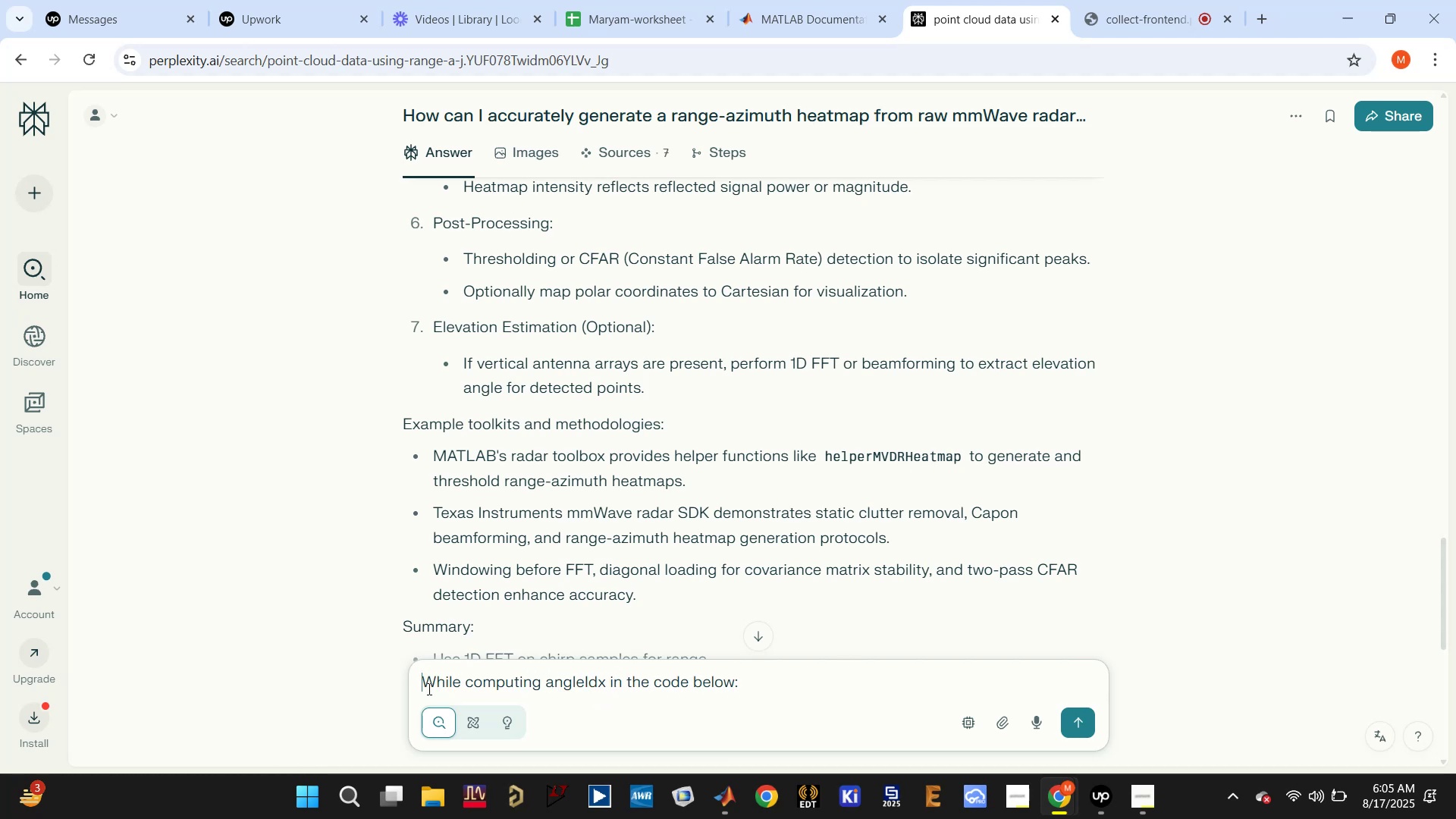 
key(Backspace)
 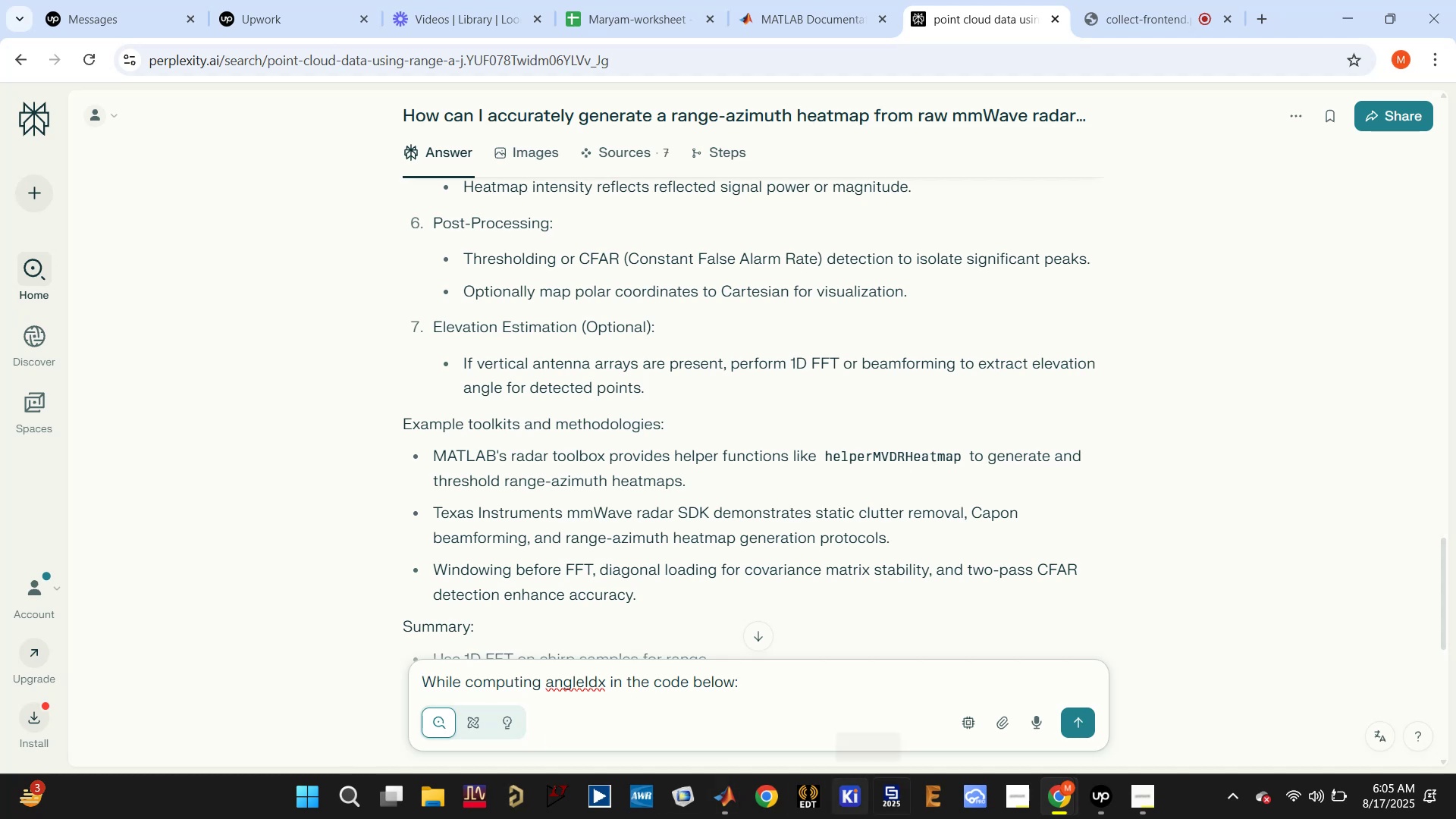 
left_click([774, 679])
 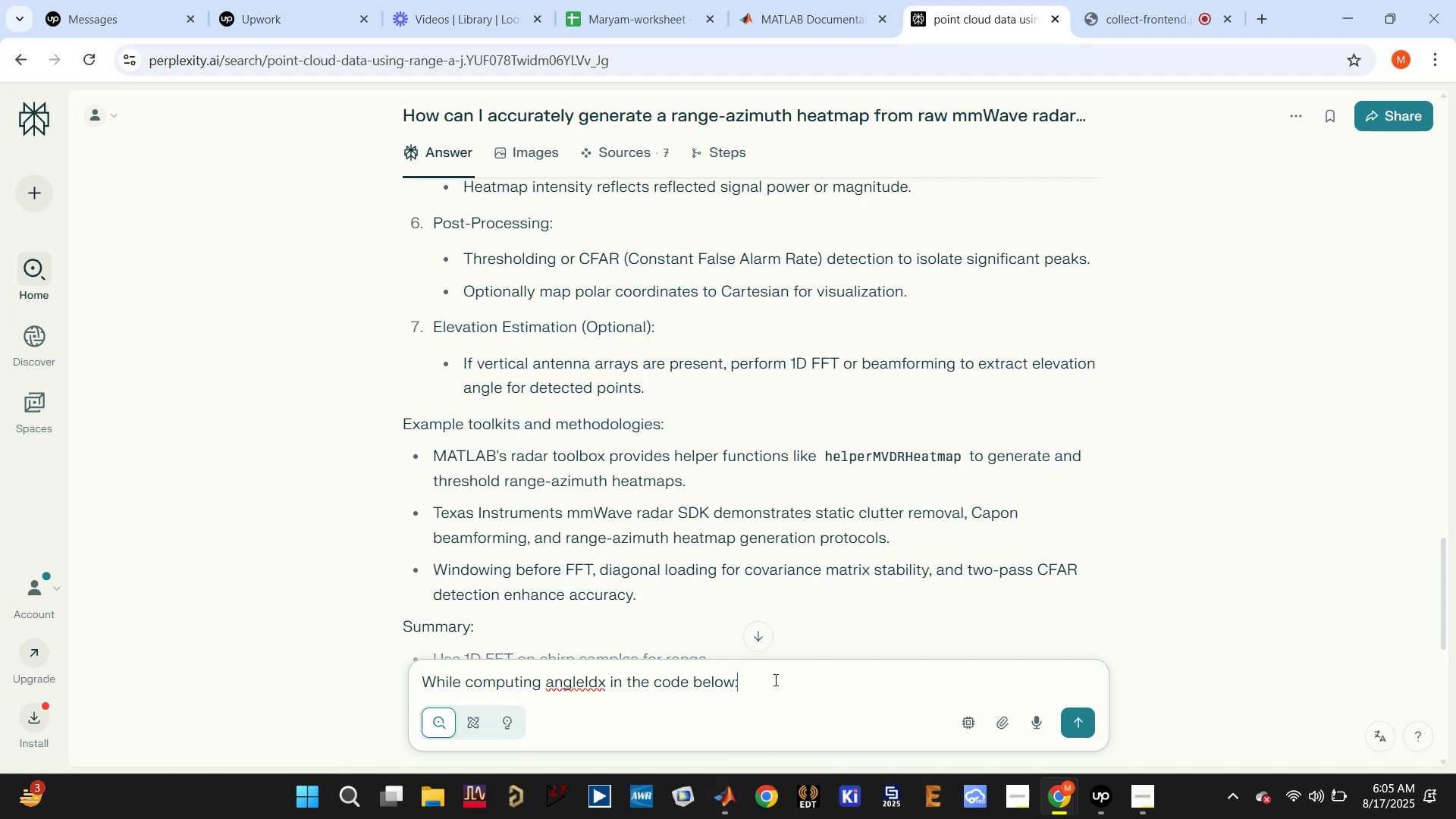 
key(Space)
 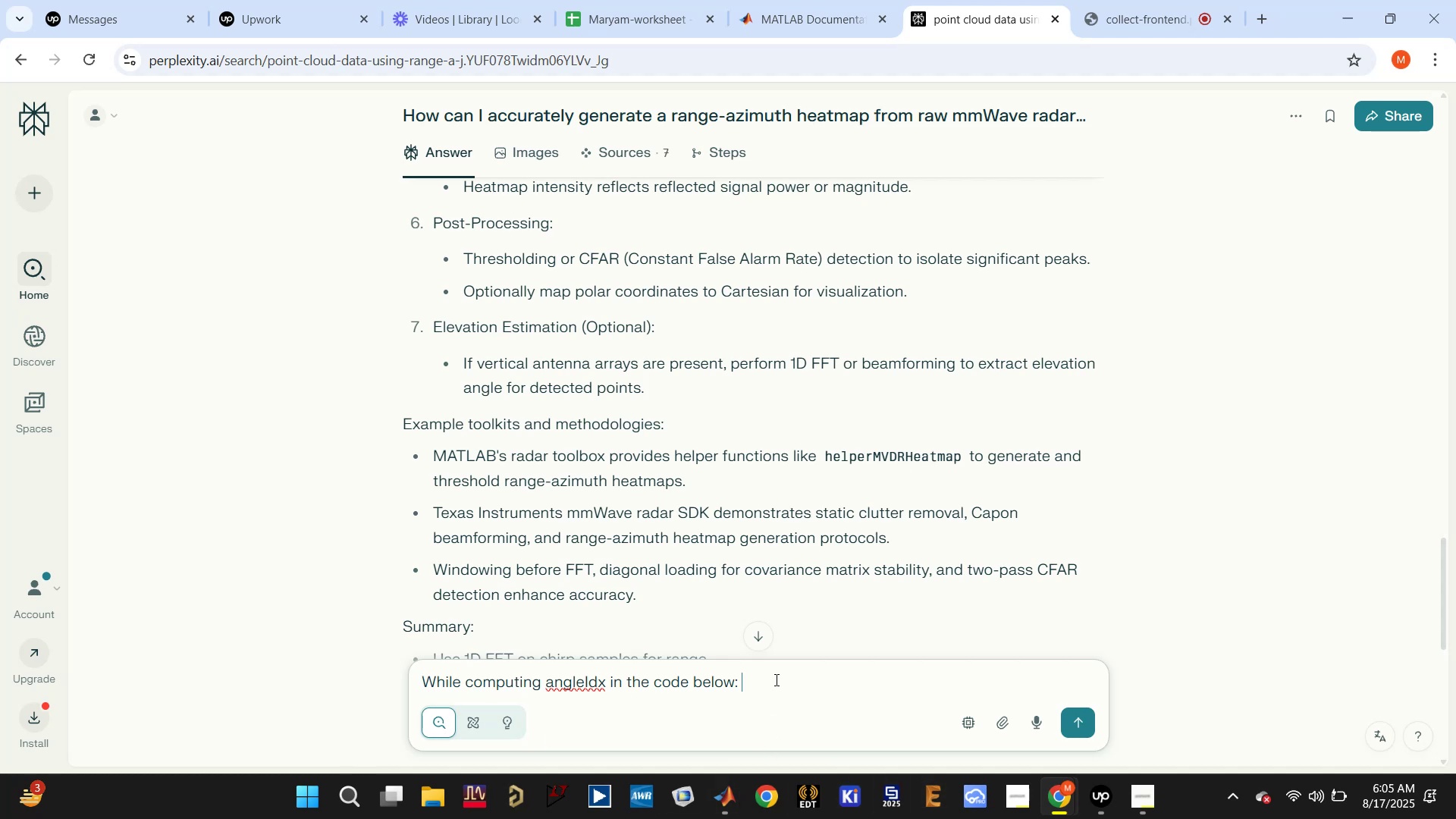 
key(Control+V)
 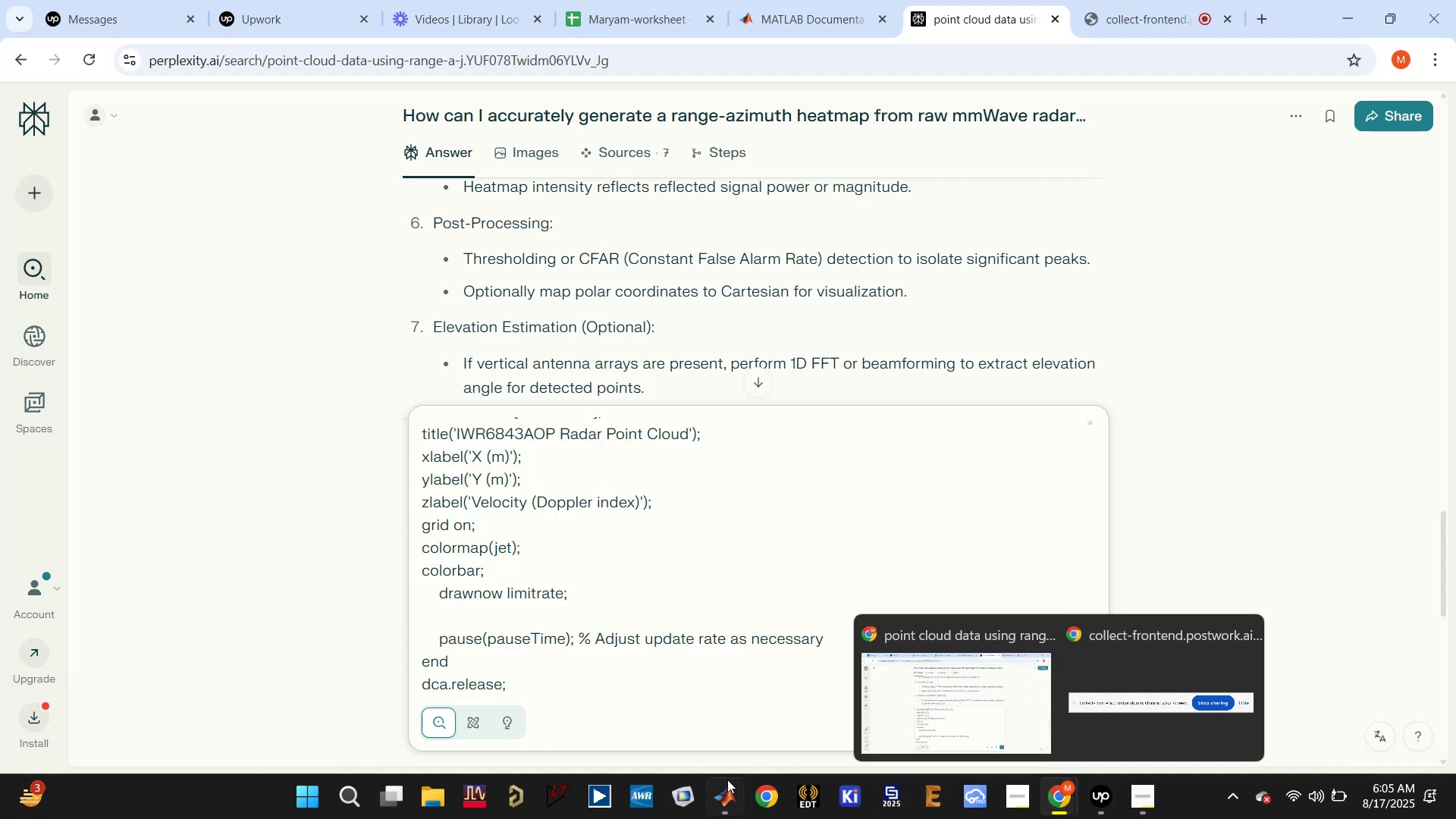 
left_click([616, 687])
 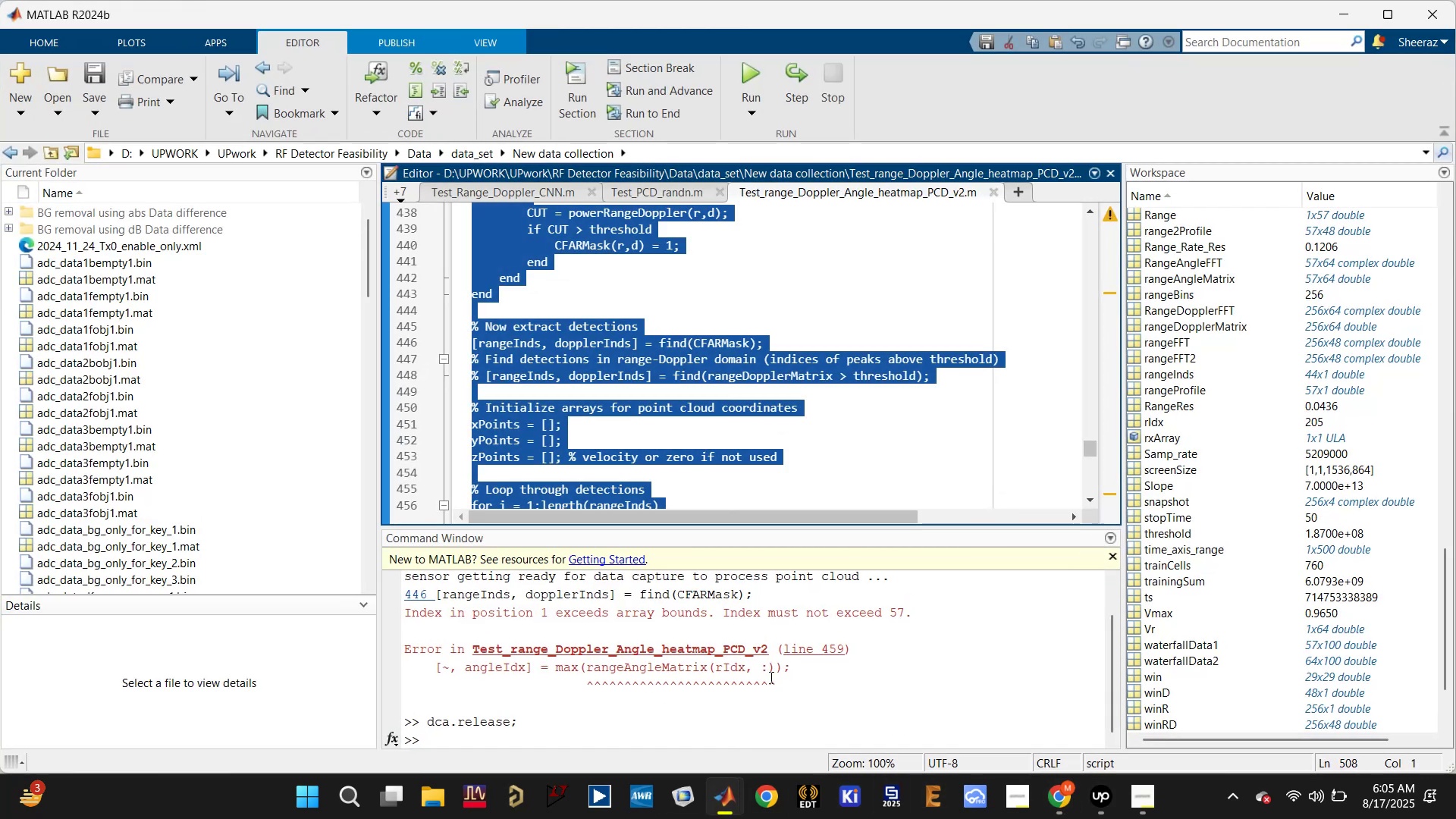 
left_click_drag(start_coordinate=[817, 681], to_coordinate=[395, 613])
 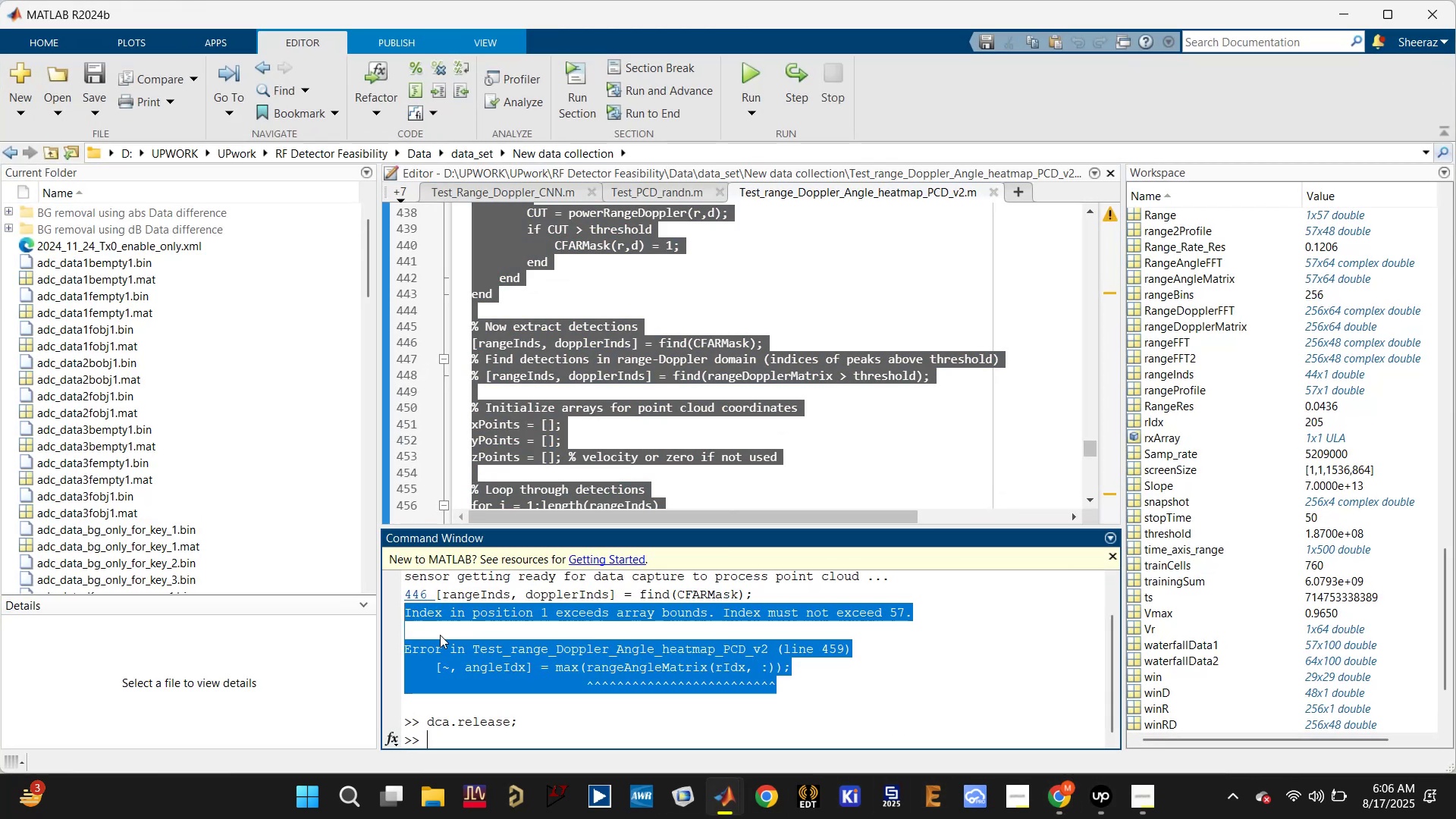 
key(Control+C)
 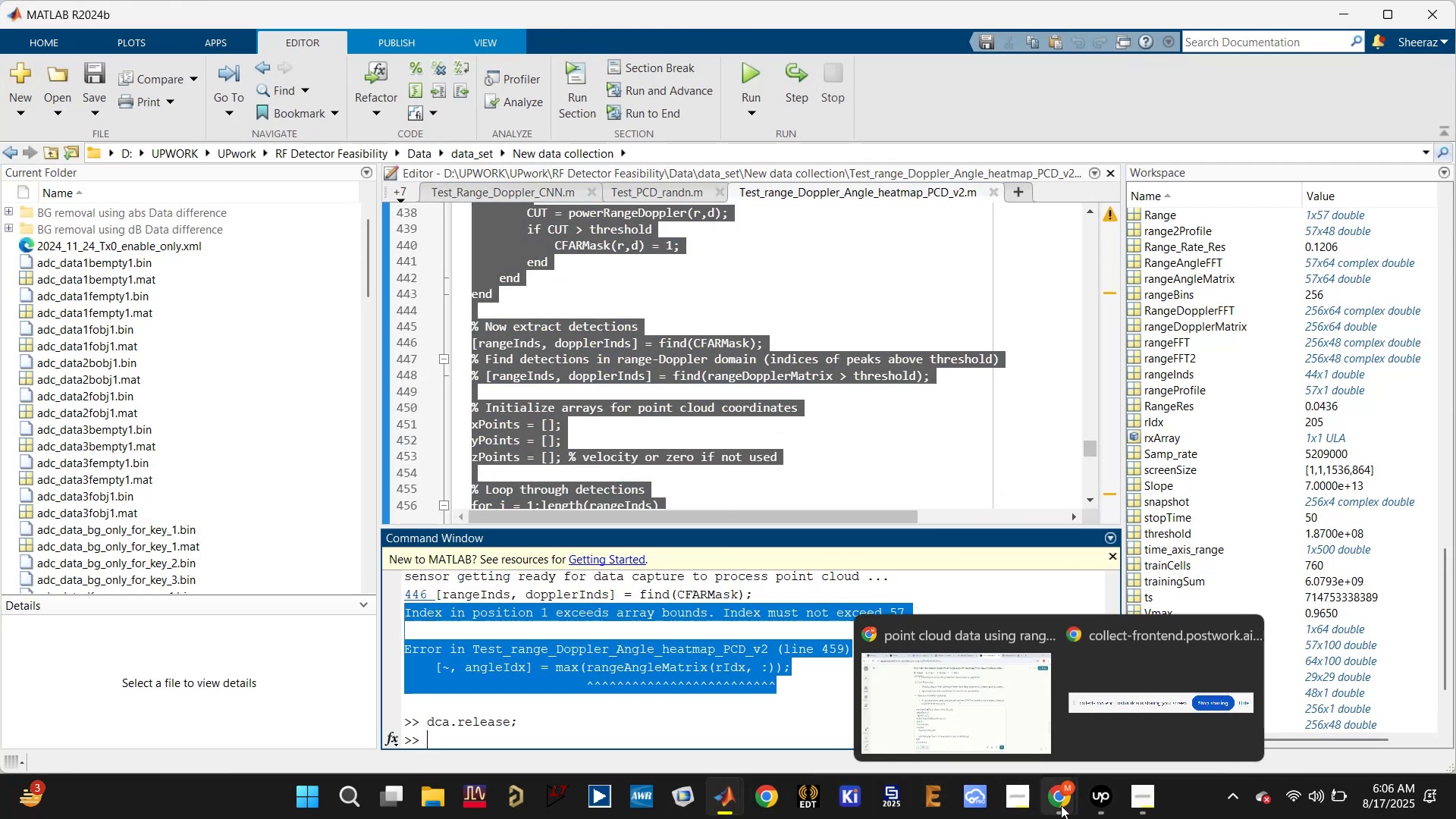 
left_click([934, 703])
 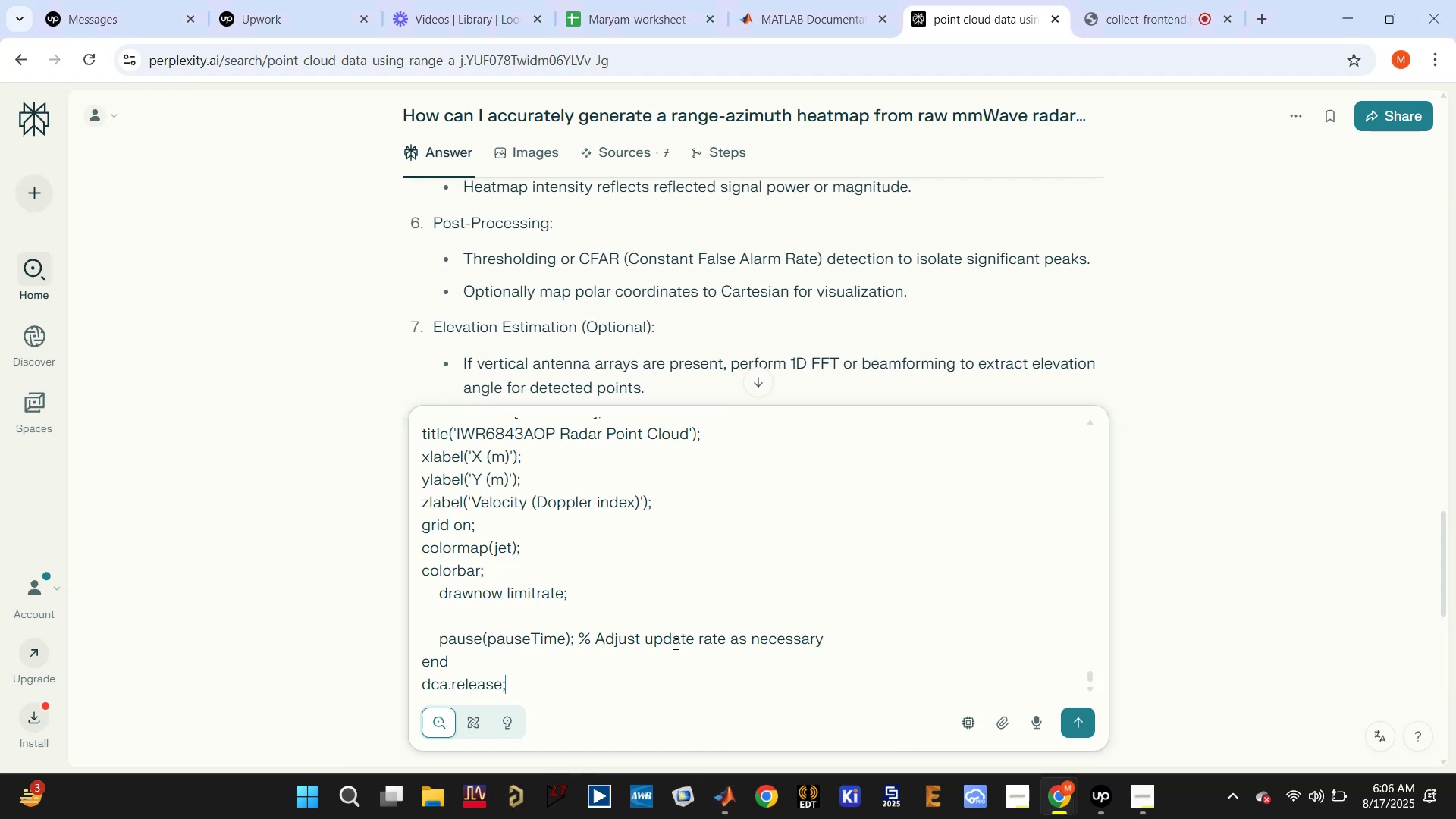 
scroll: coordinate [457, 567], scroll_direction: up, amount: 111.0
 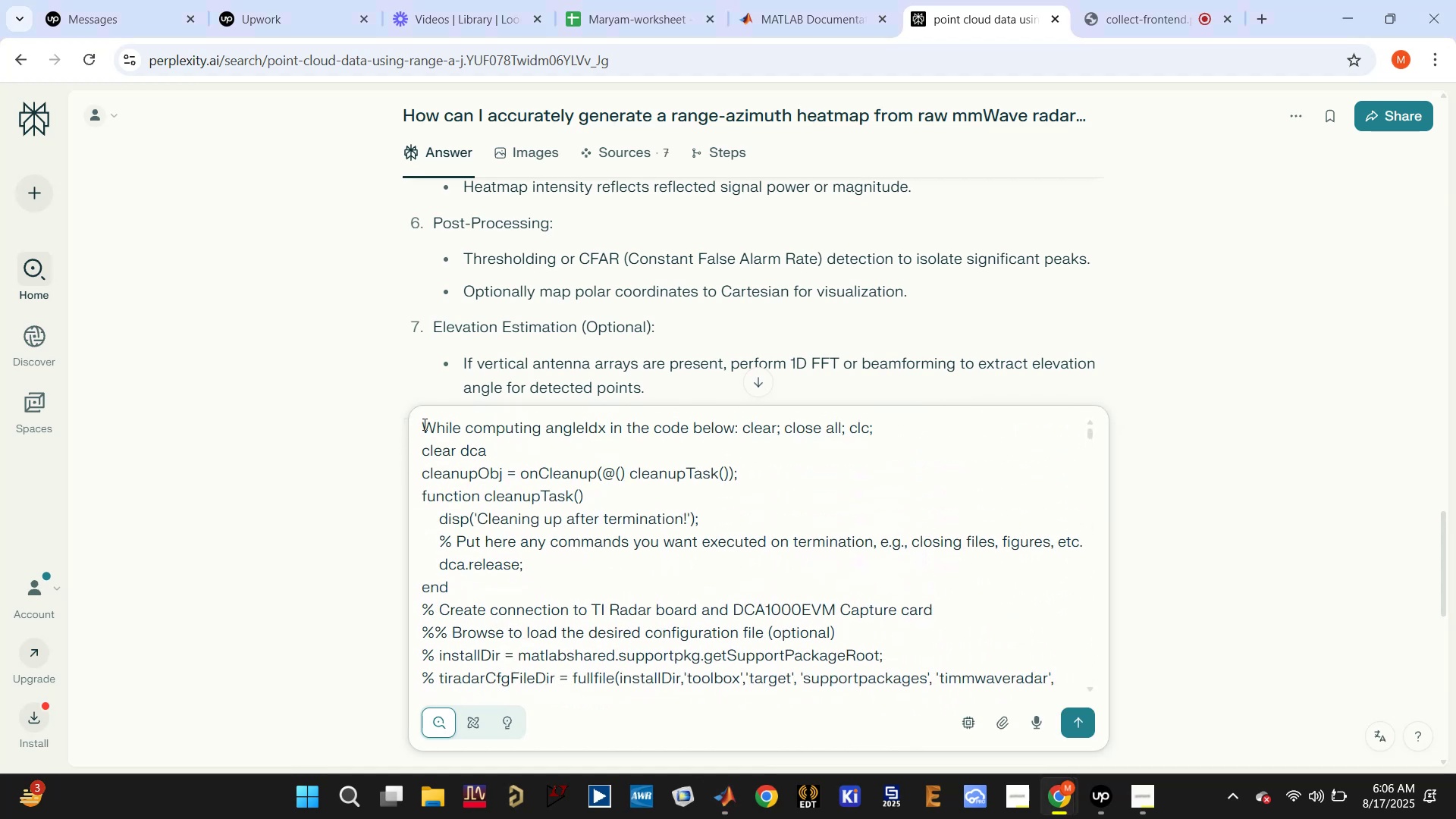 
left_click([423, 424])
 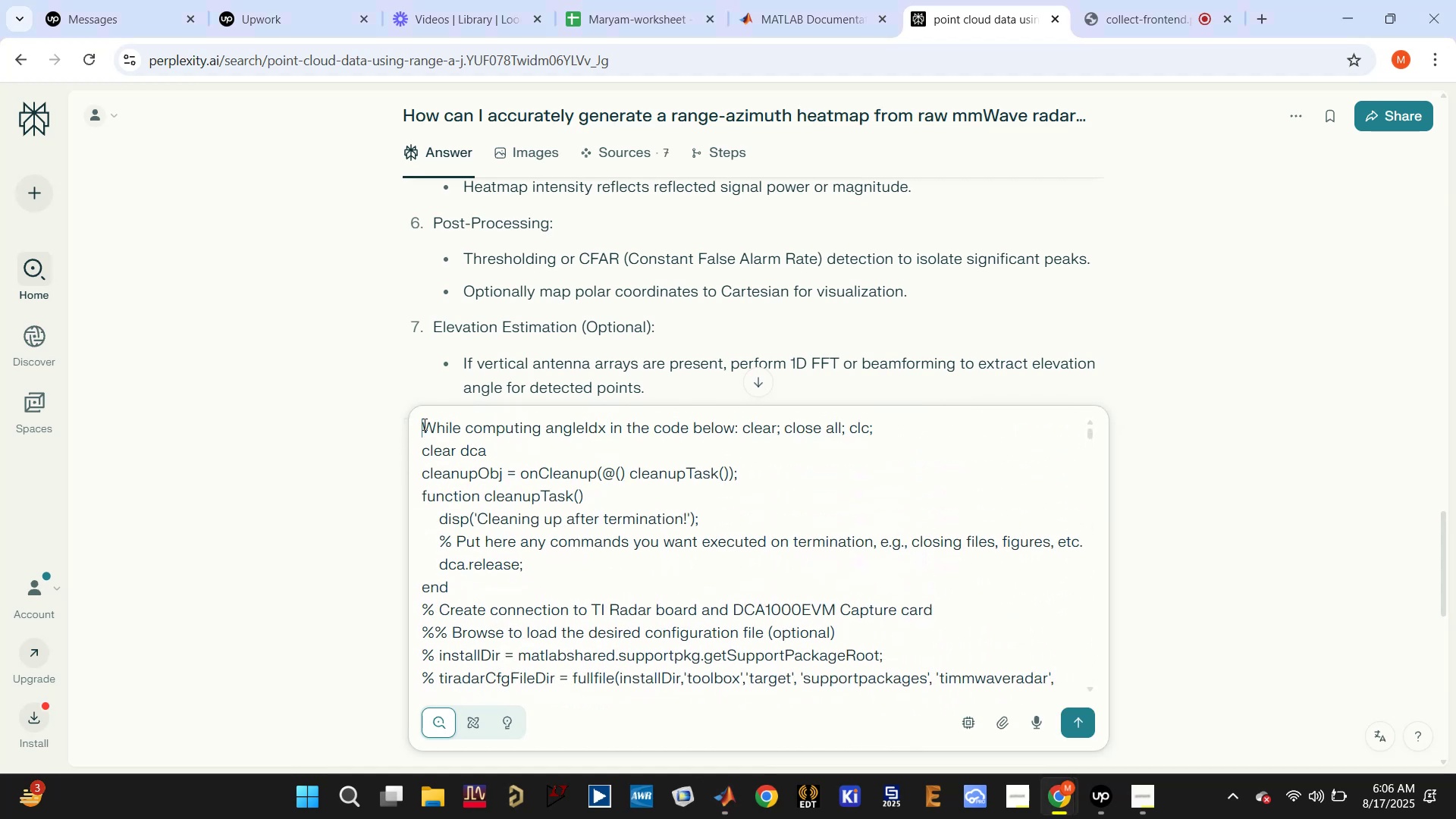 
key(Control+V)
 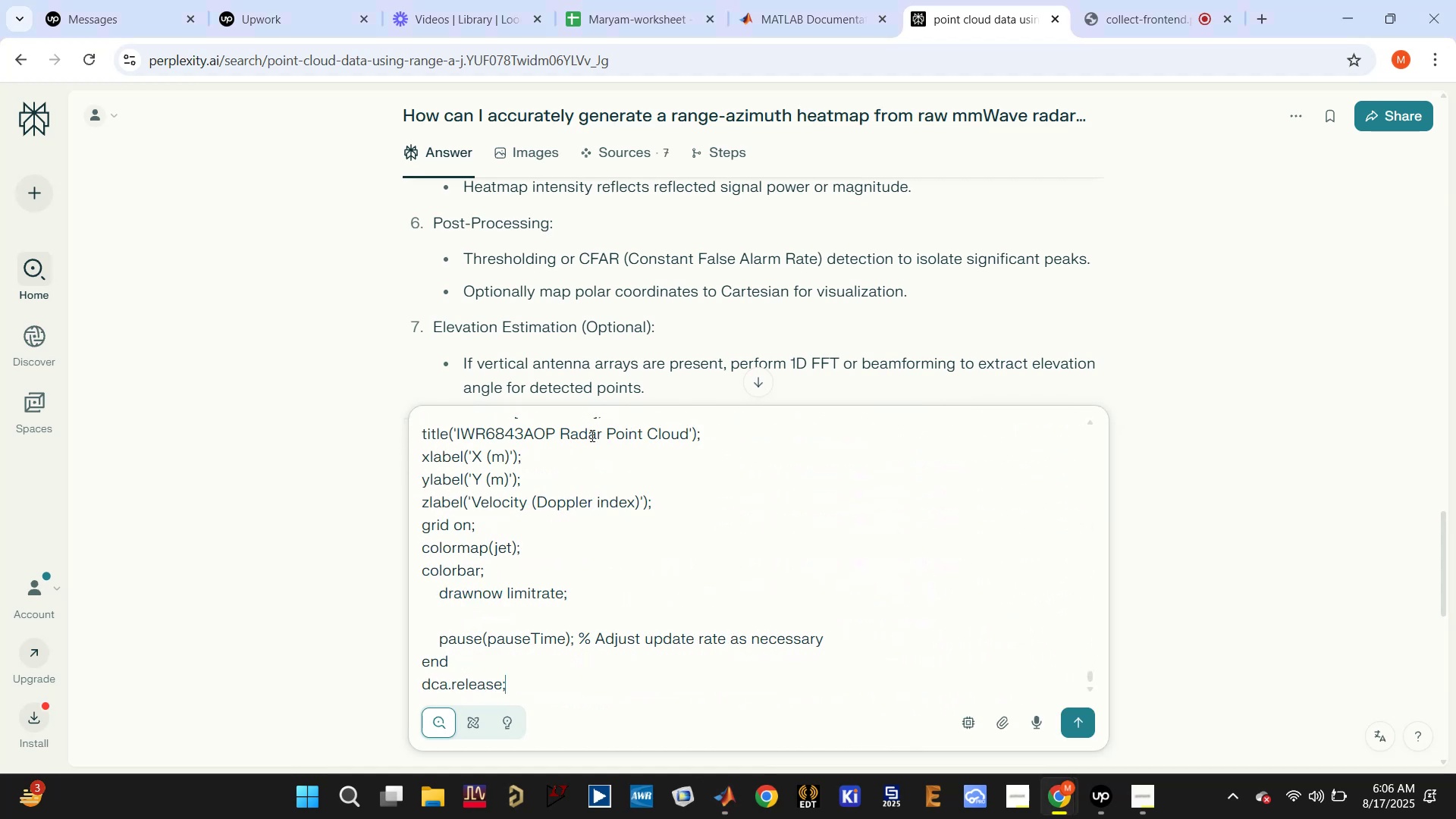 
scroll: coordinate [591, 435], scroll_direction: down, amount: 4.0
 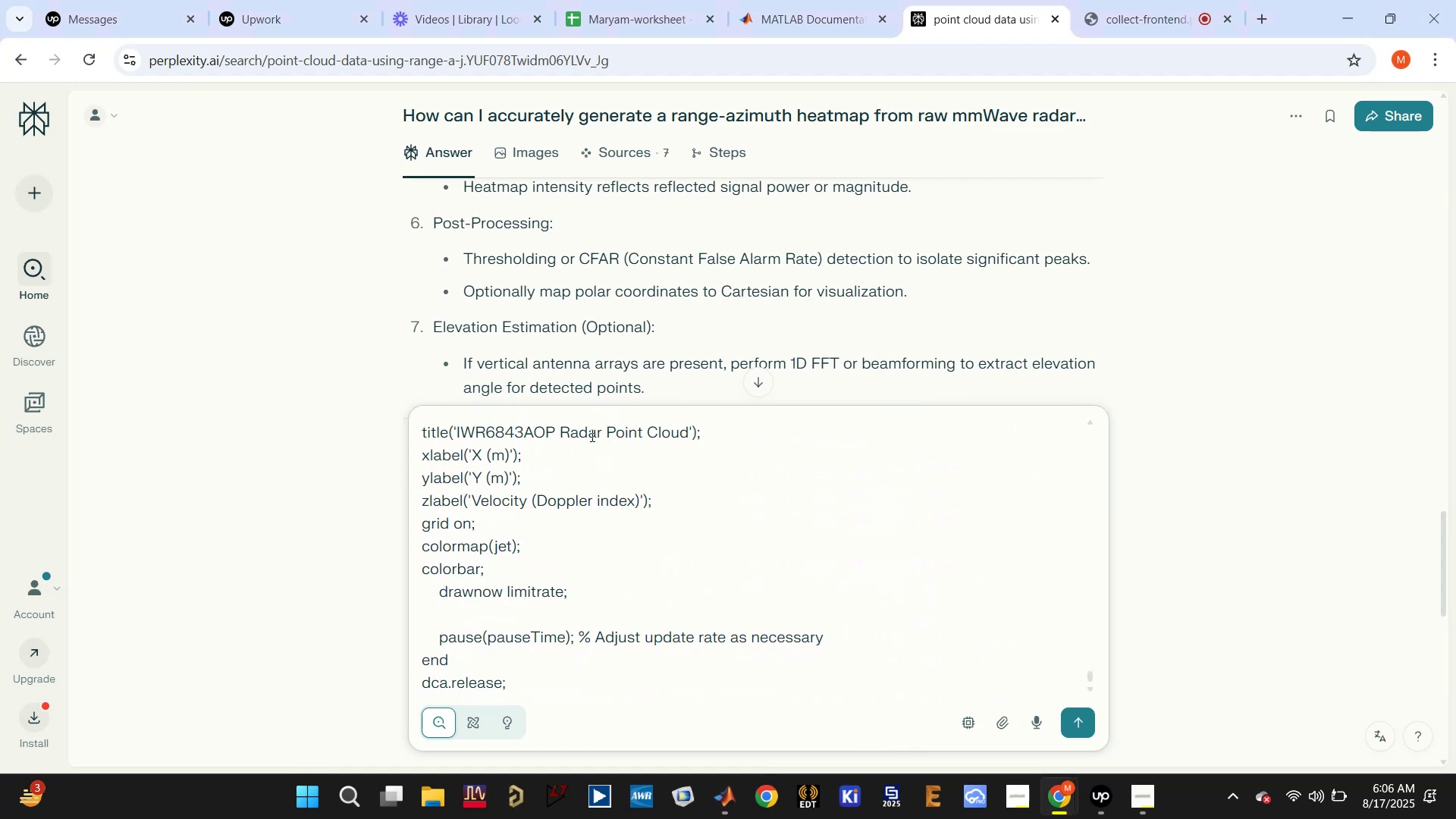 
key(Control+Z)
 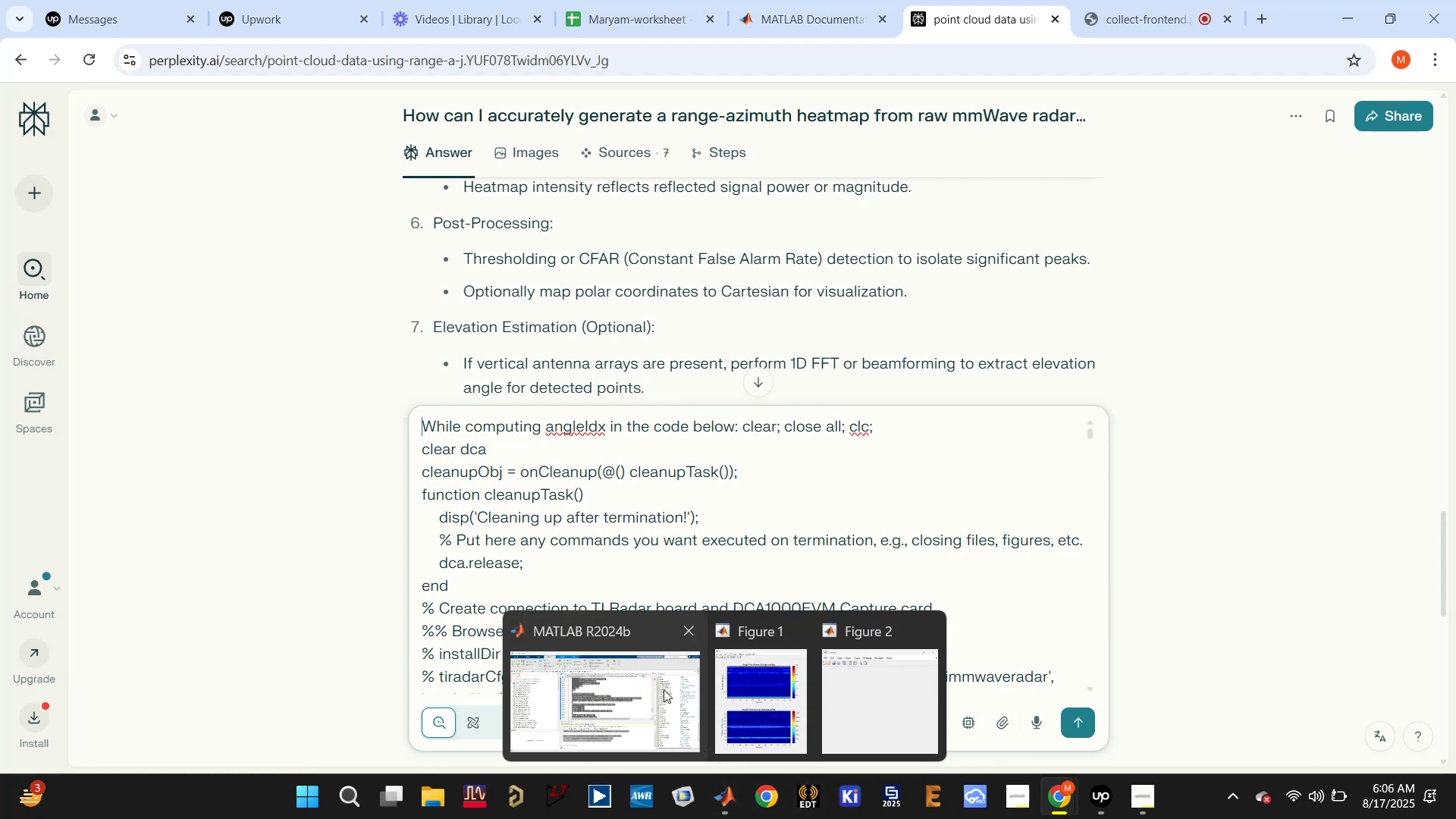 
left_click([692, 726])
 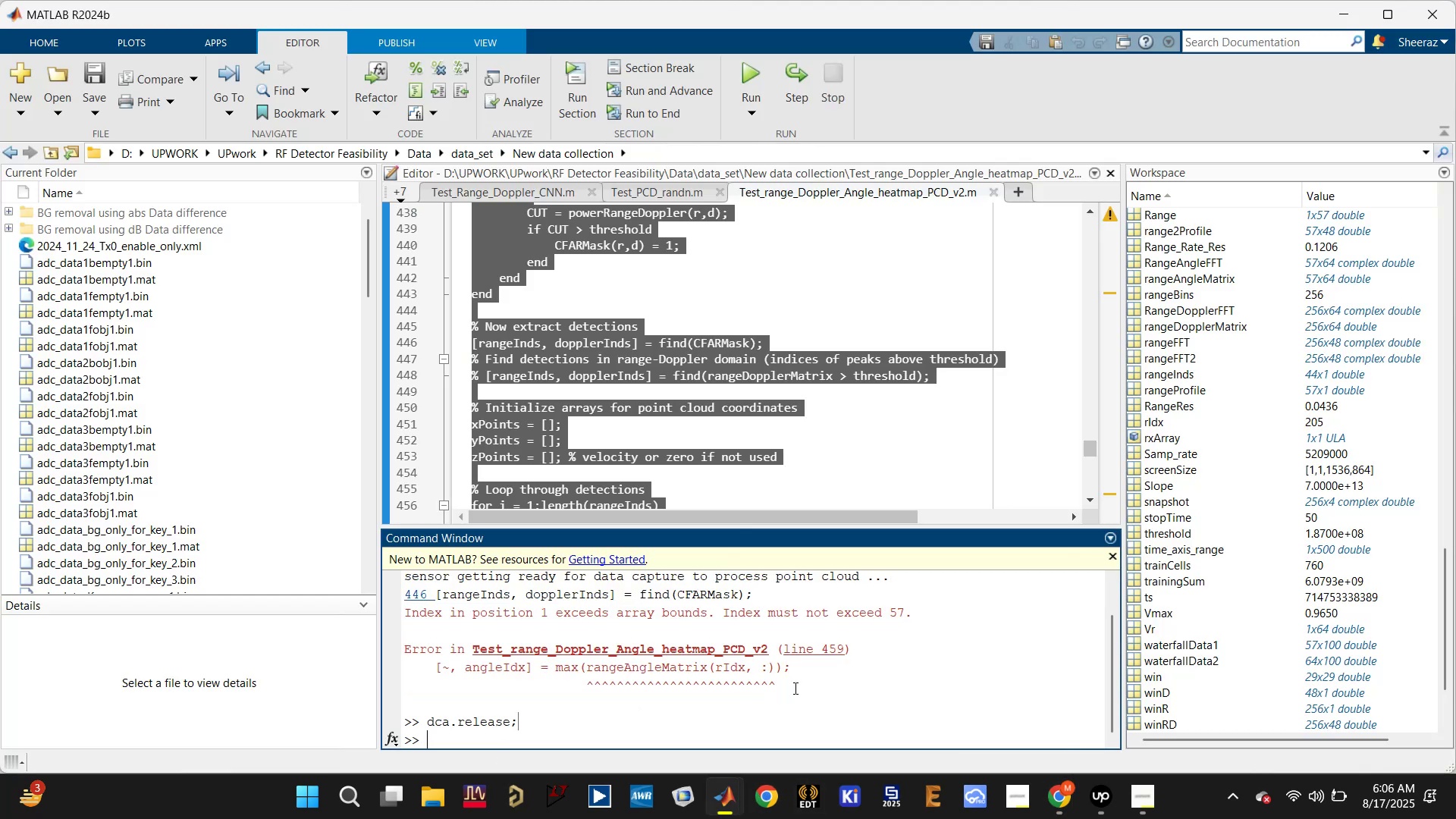 
left_click([823, 686])
 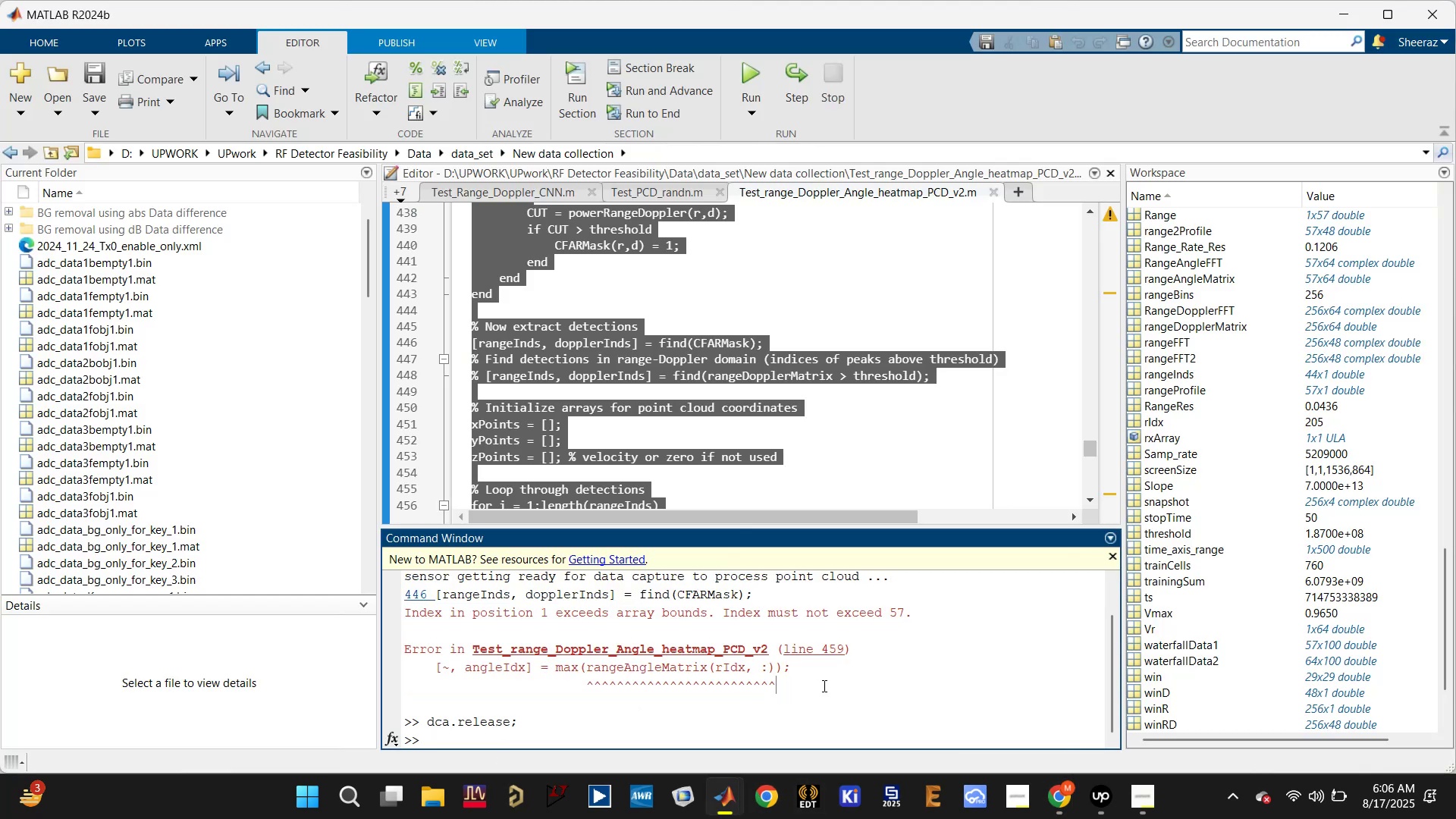 
left_click_drag(start_coordinate=[823, 689], to_coordinate=[355, 607])
 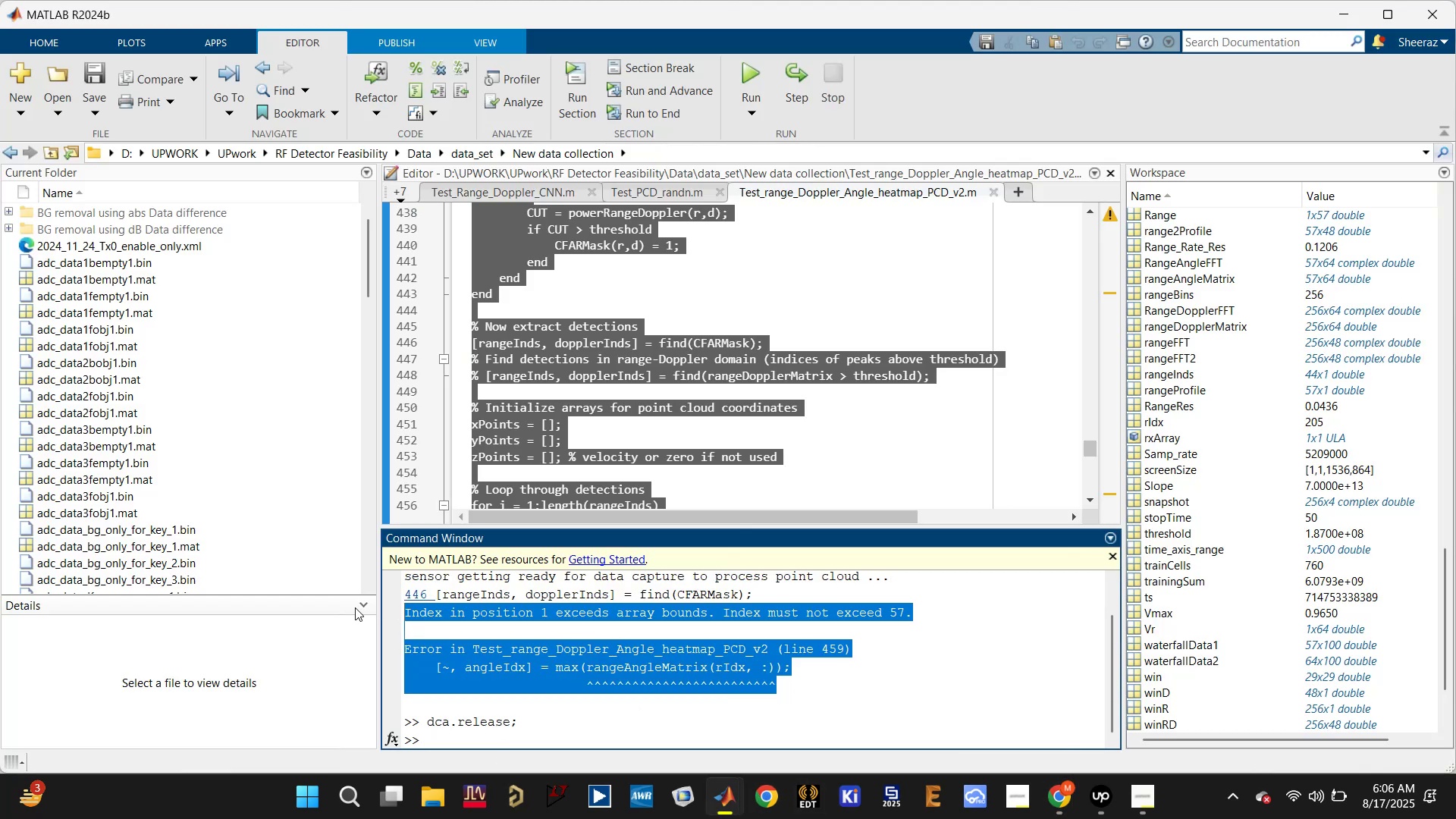 
key(Control+C)
 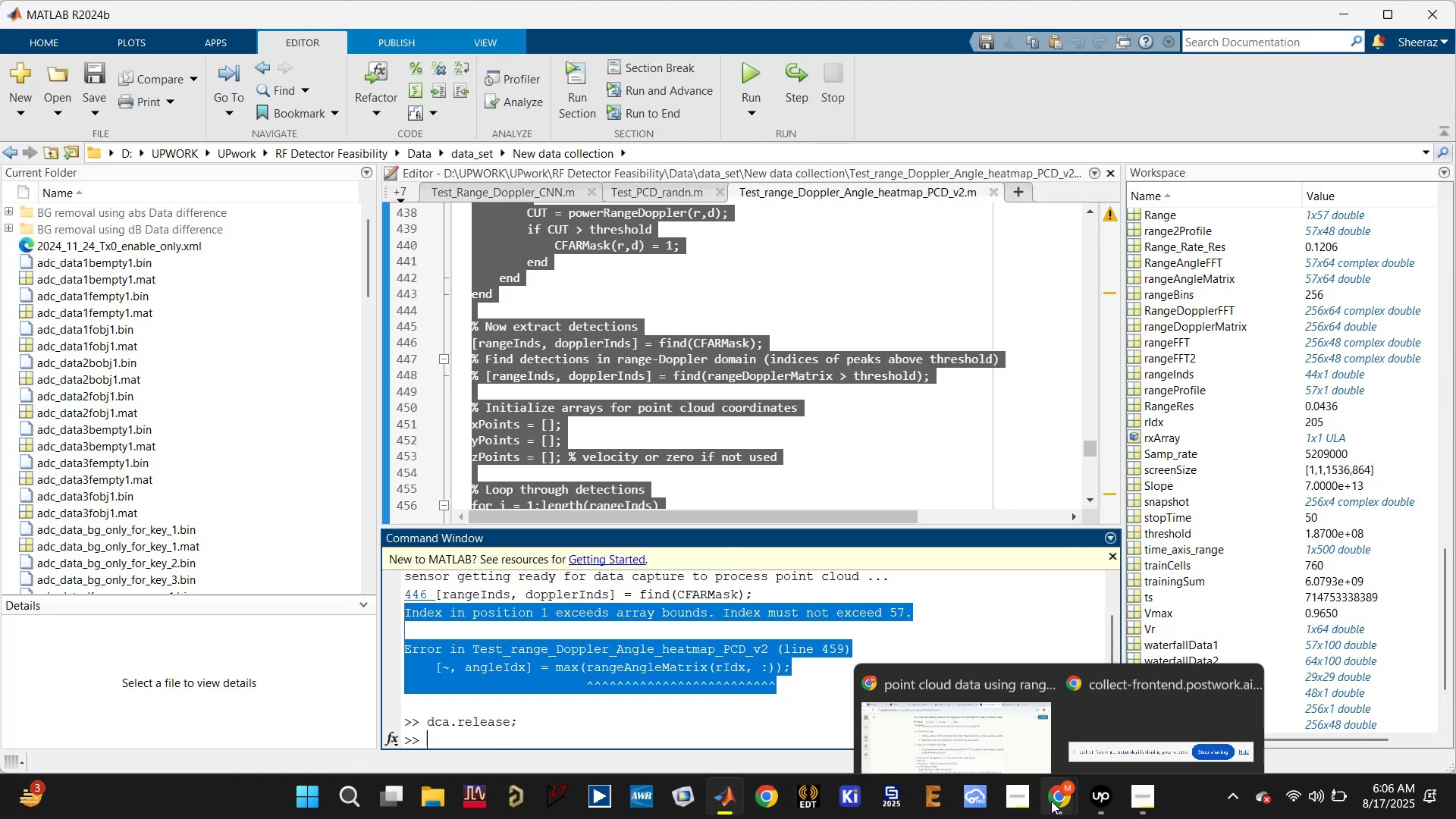 
left_click([952, 713])
 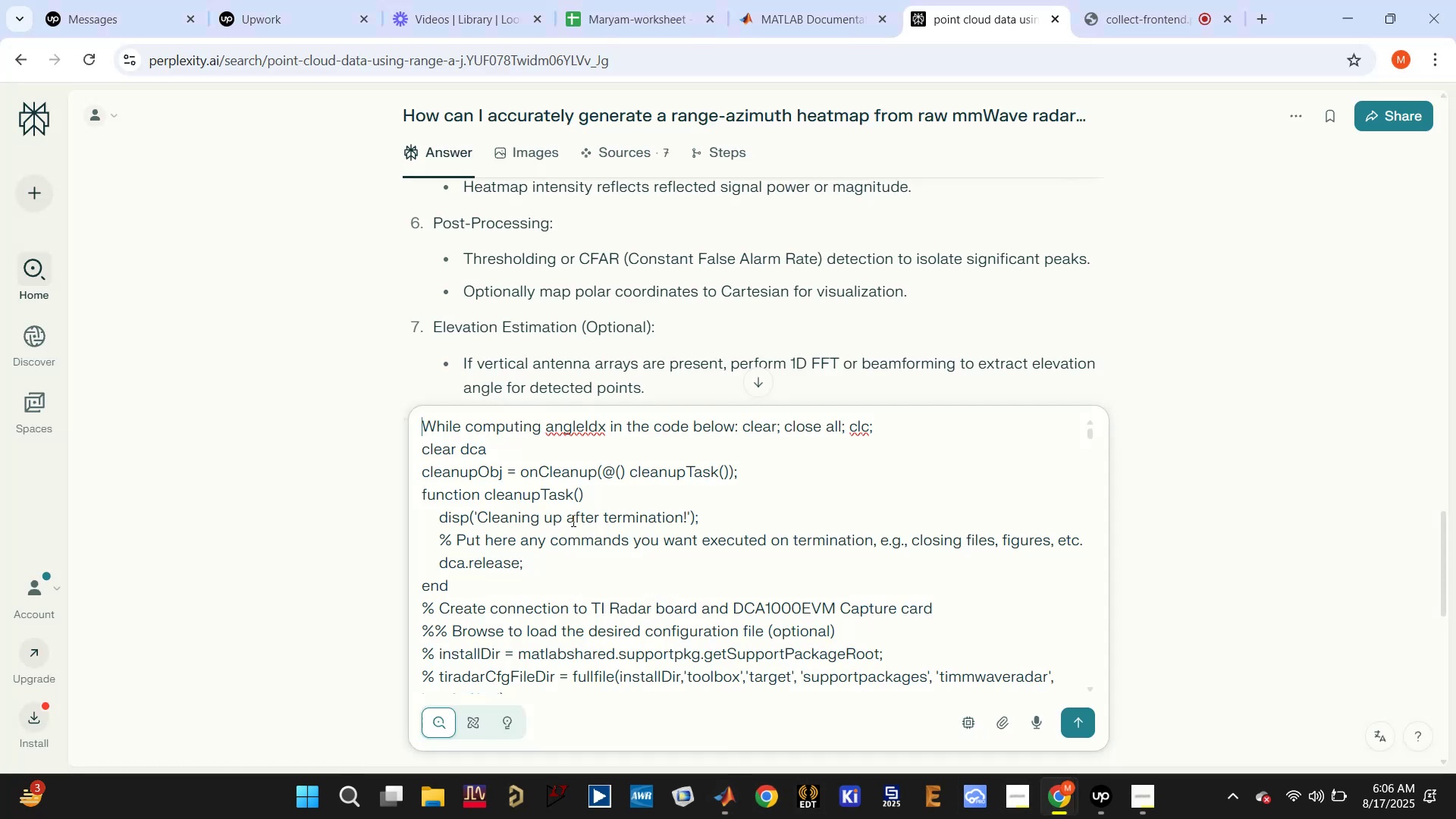 
scroll: coordinate [533, 491], scroll_direction: up, amount: 4.0
 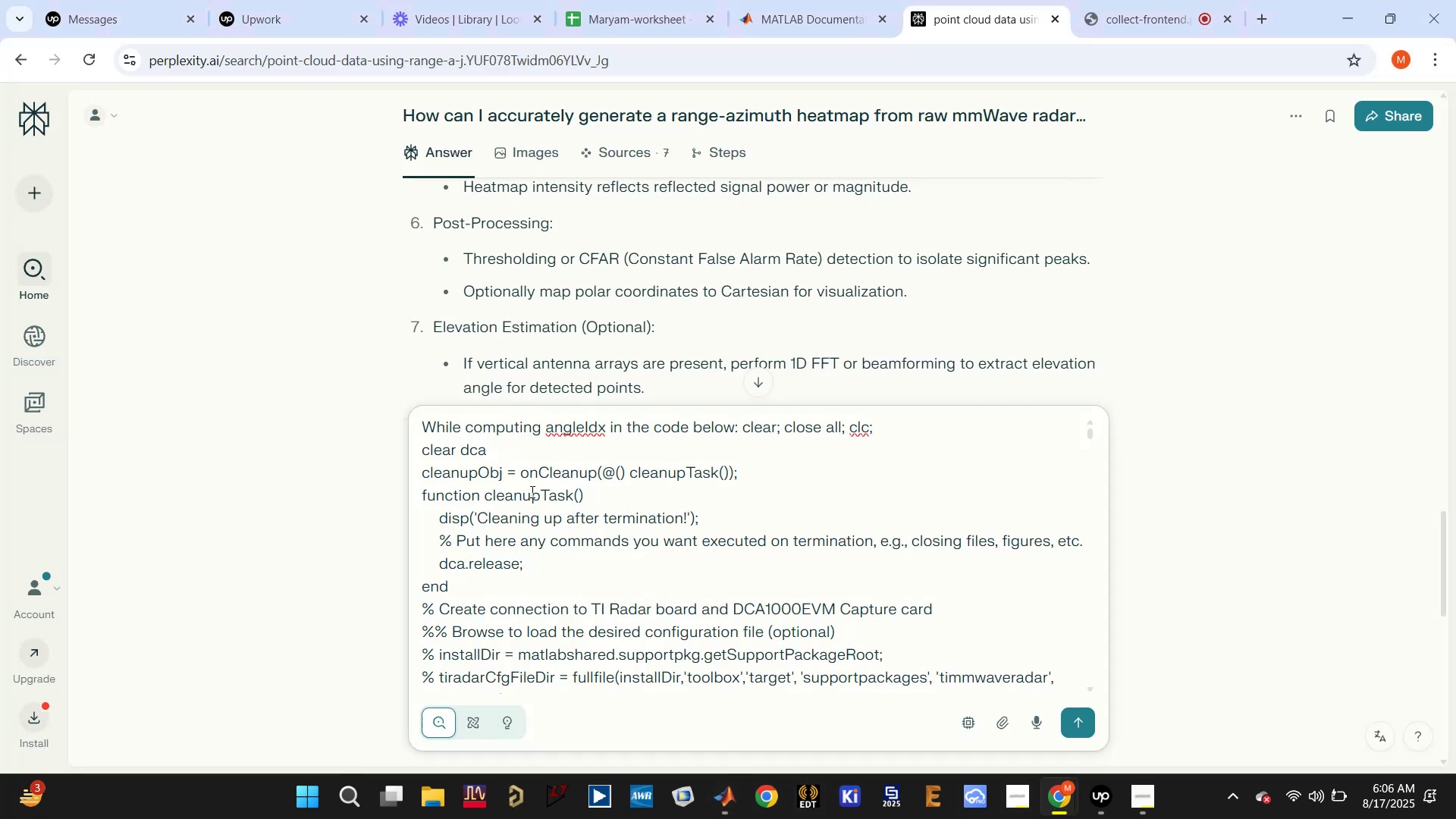 
key(Control+ControlLeft)
 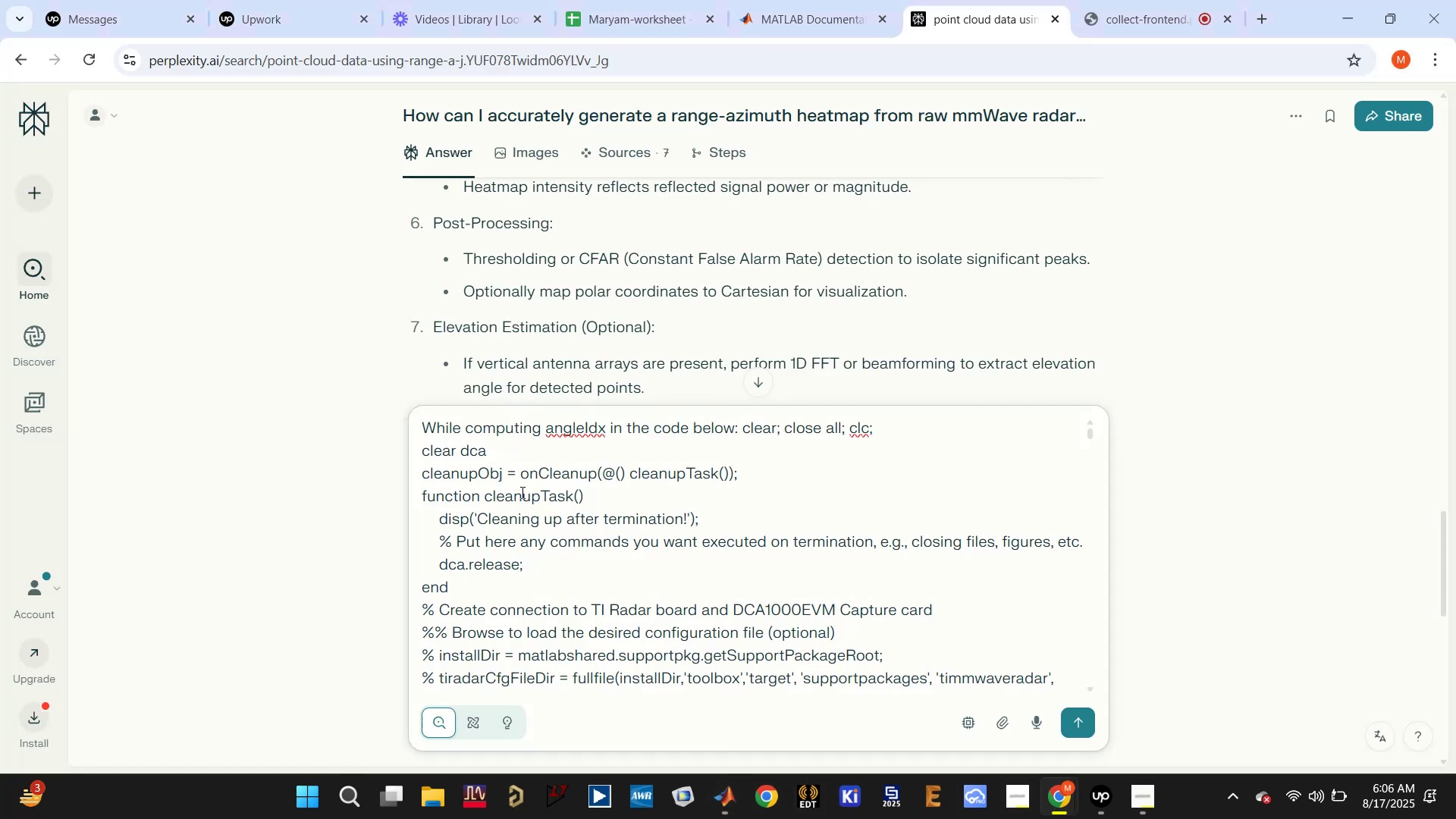 
key(Control+V)
 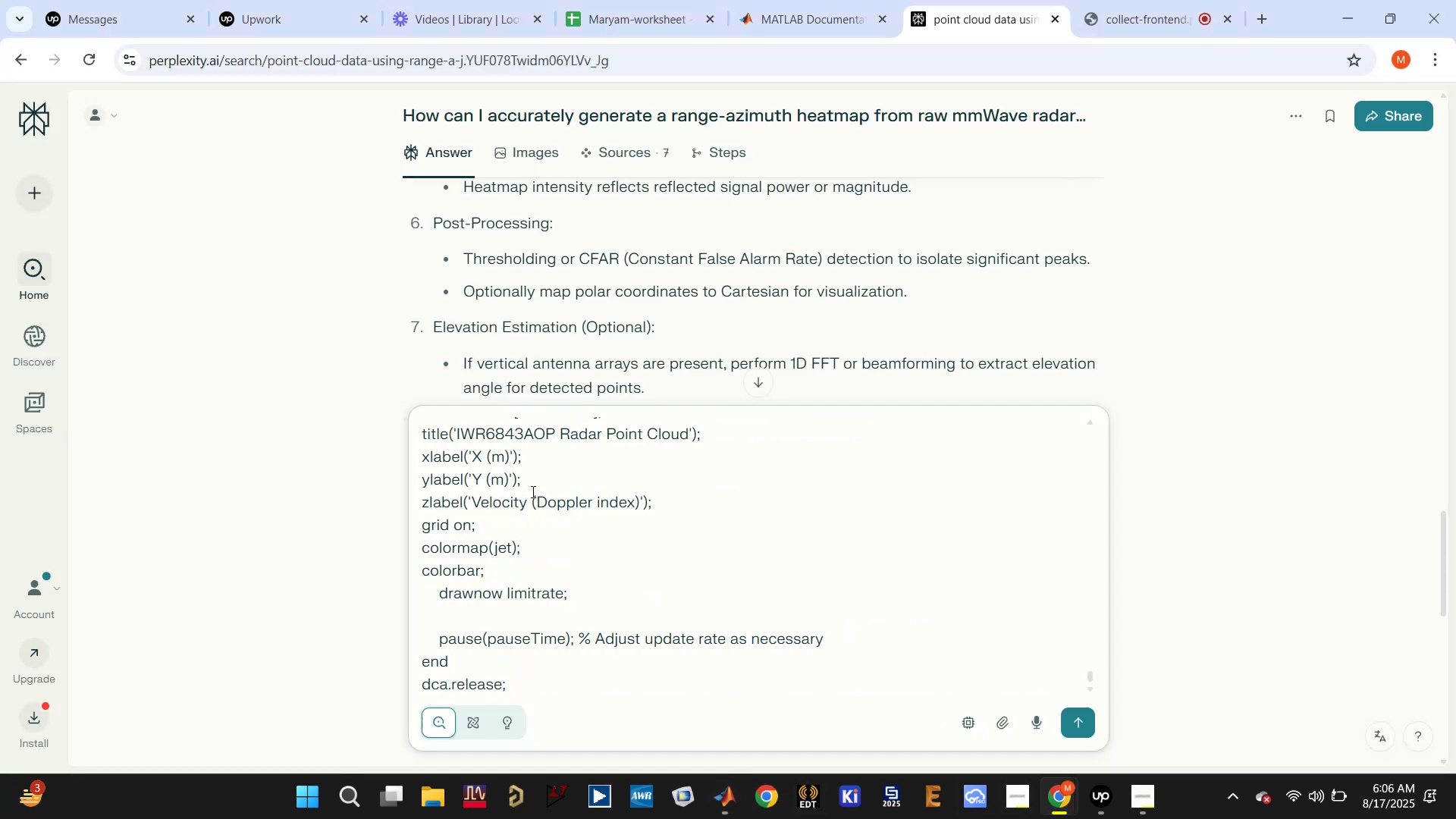 
scroll: coordinate [627, 551], scroll_direction: up, amount: 114.0
 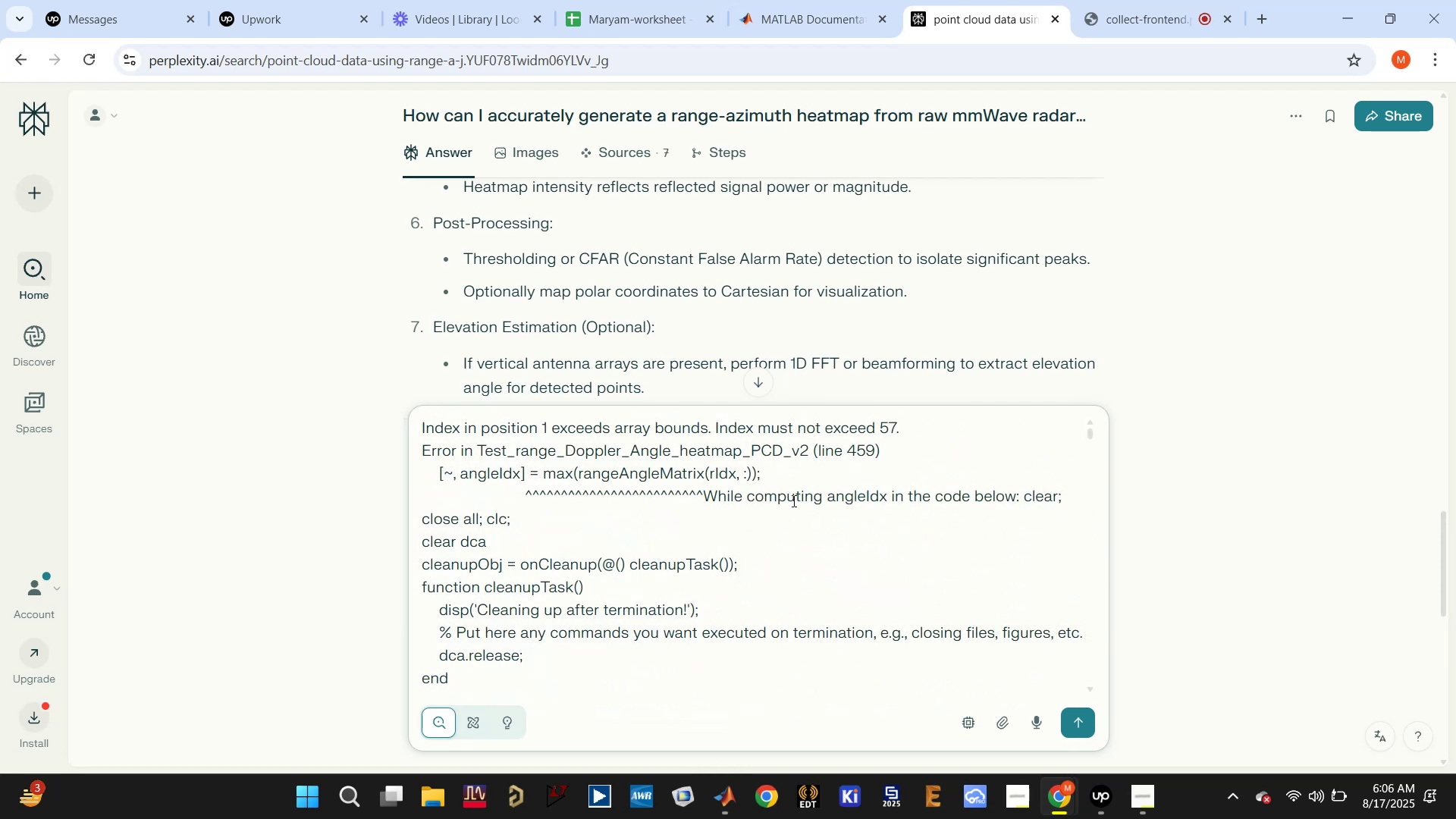 
wait(5.56)
 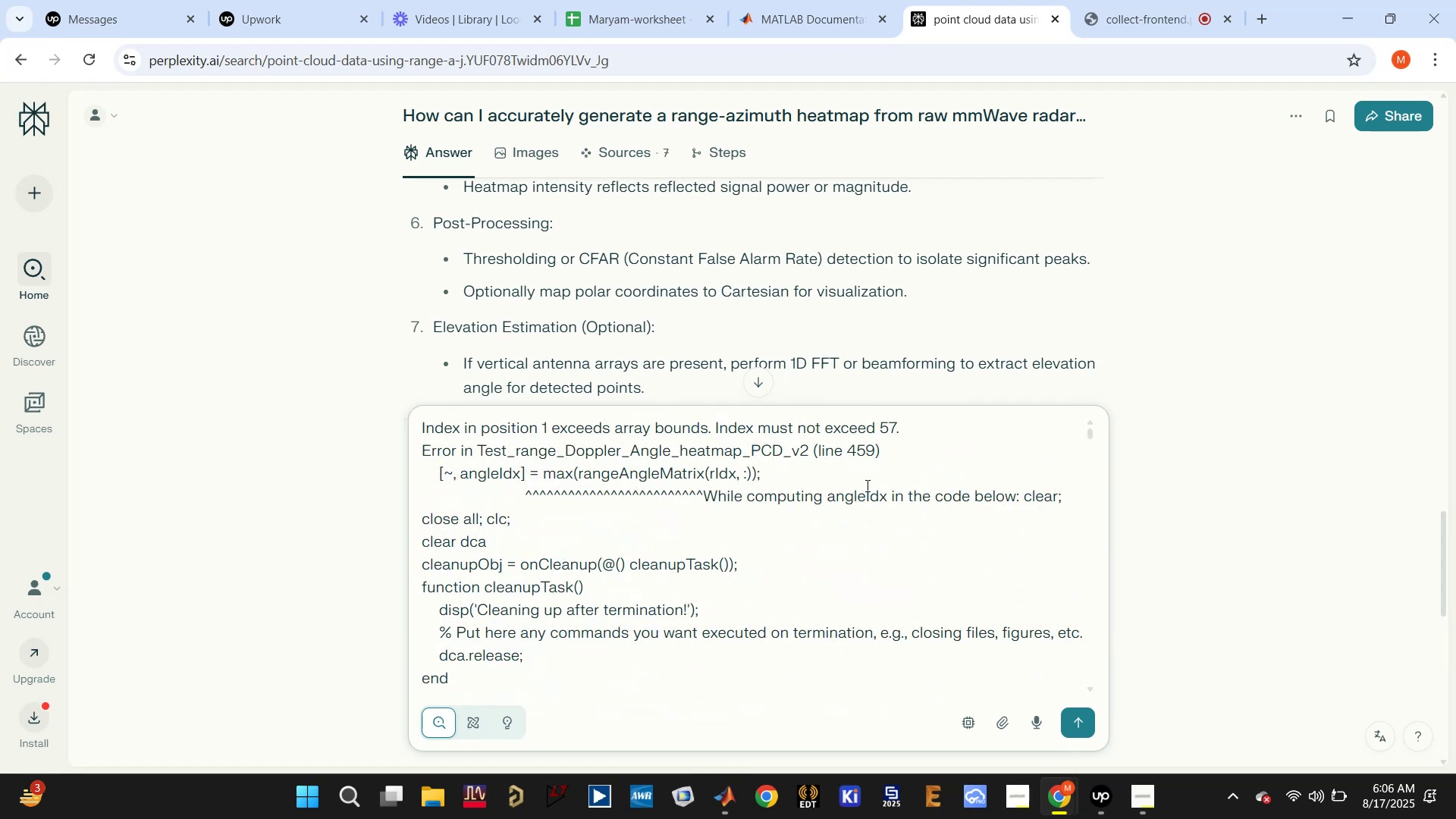 
left_click([707, 489])
 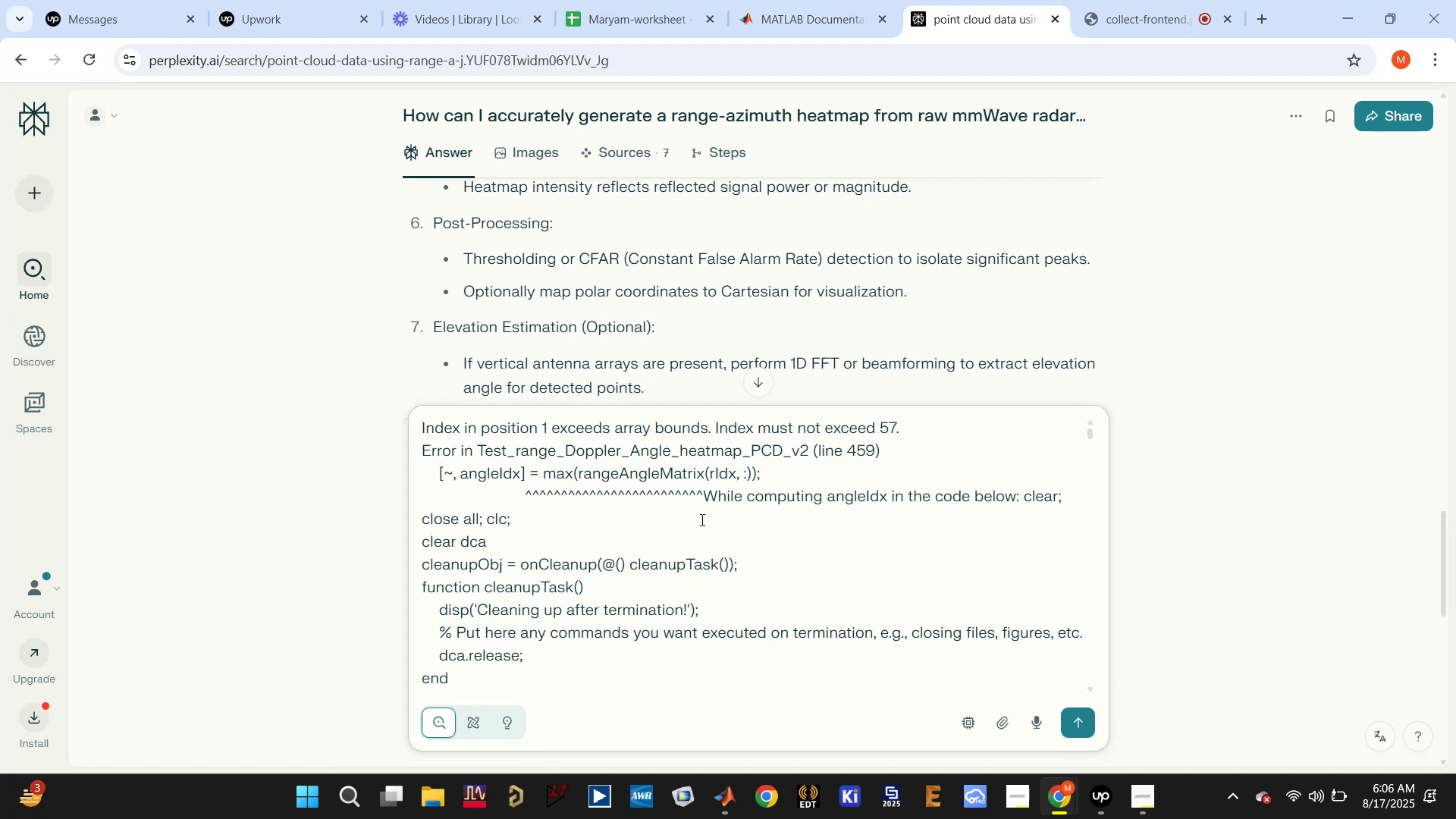 
key(Enter)
 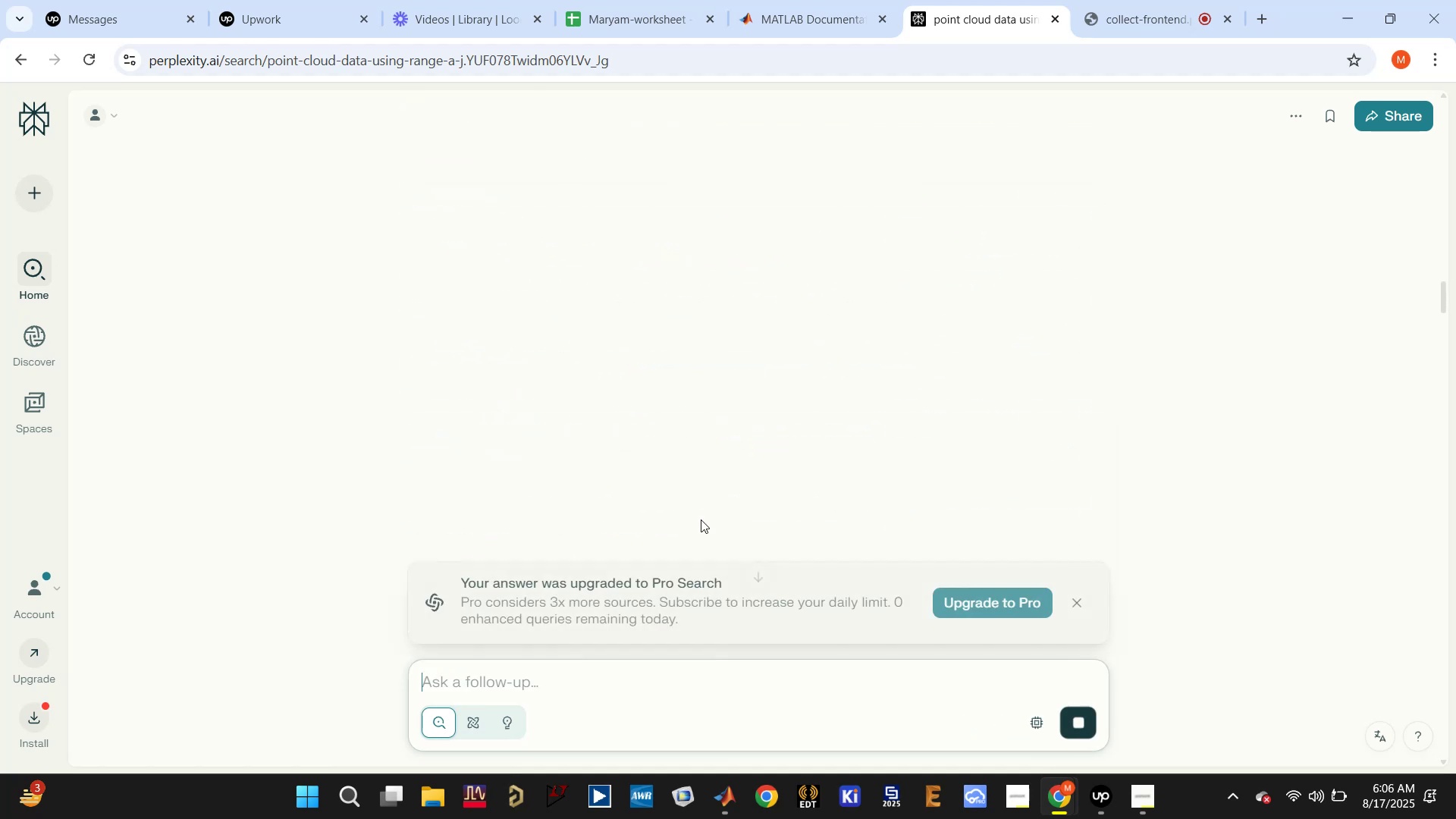 
scroll: coordinate [701, 519], scroll_direction: up, amount: 1.0
 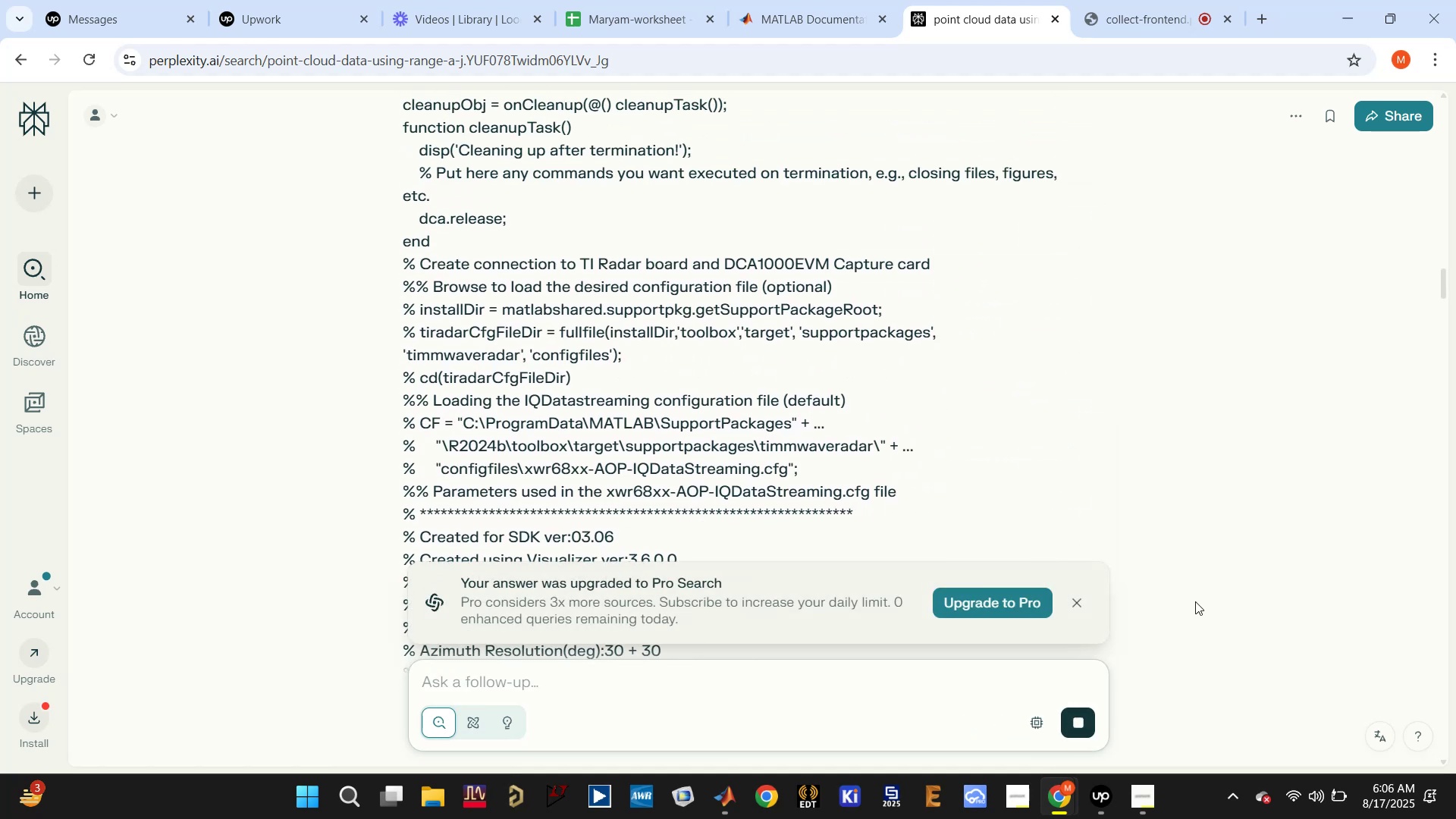 
left_click([1079, 607])
 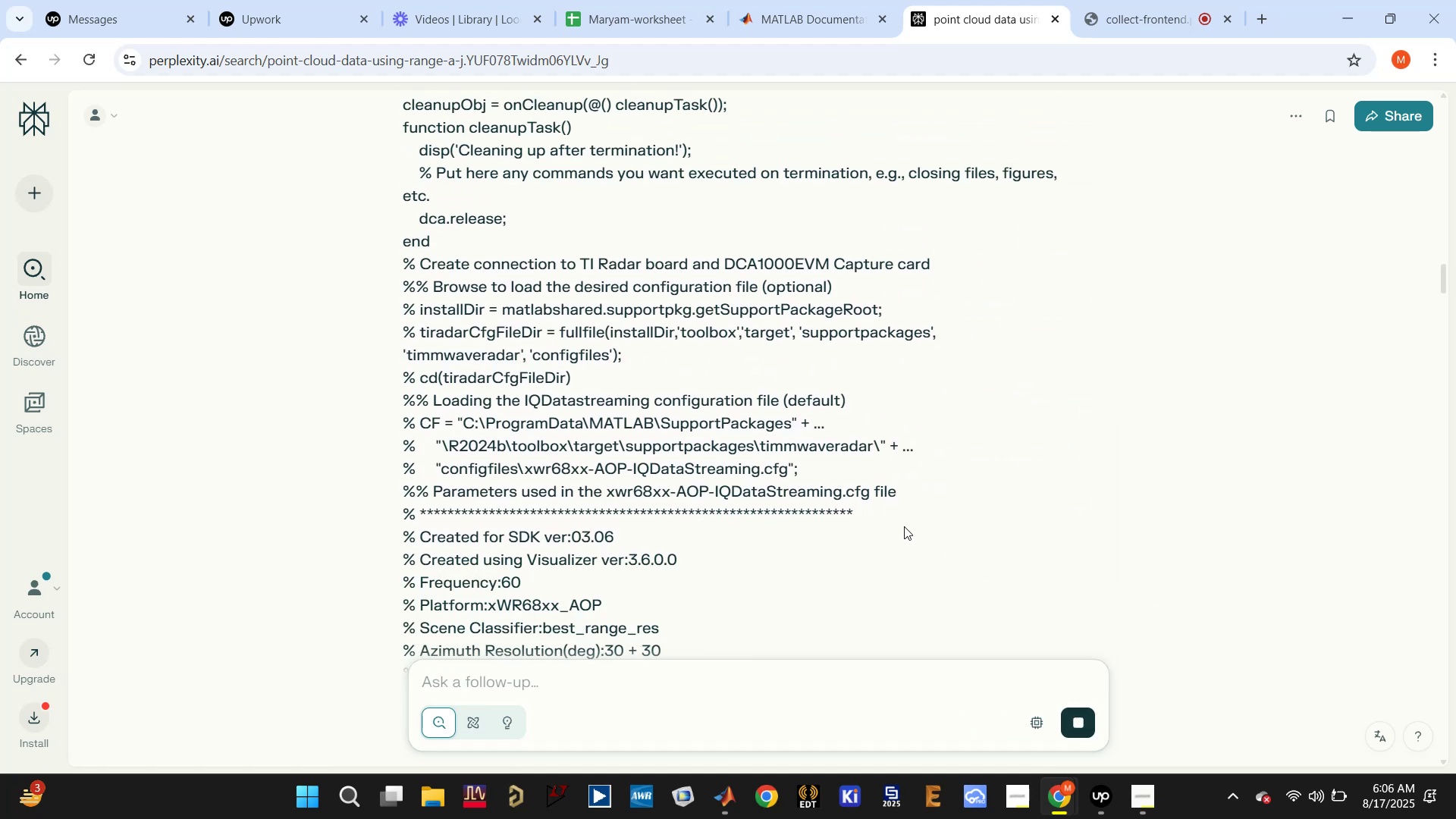 
scroll: coordinate [877, 525], scroll_direction: down, amount: 104.0
 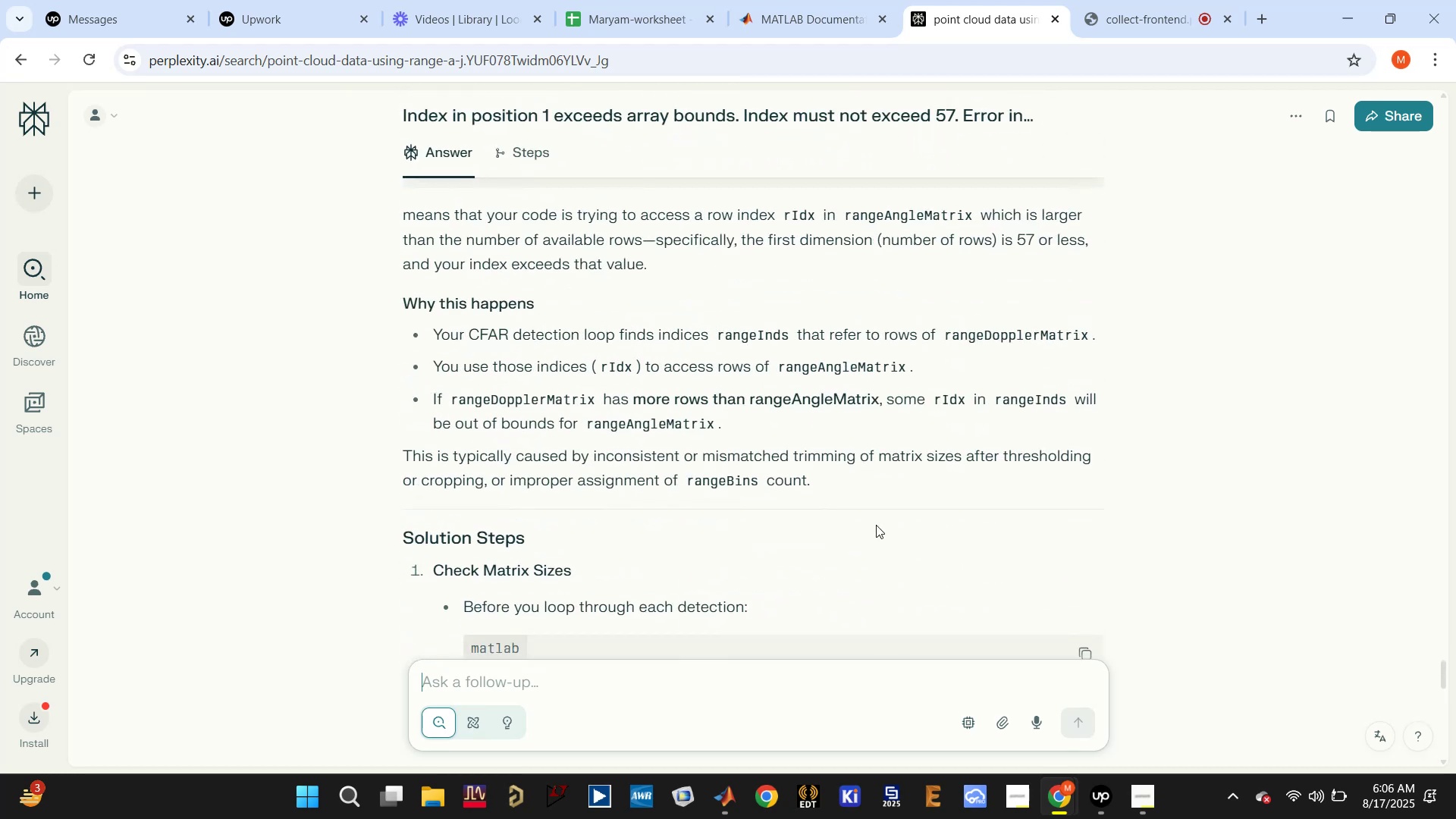 
scroll: coordinate [876, 525], scroll_direction: up, amount: 3.0
 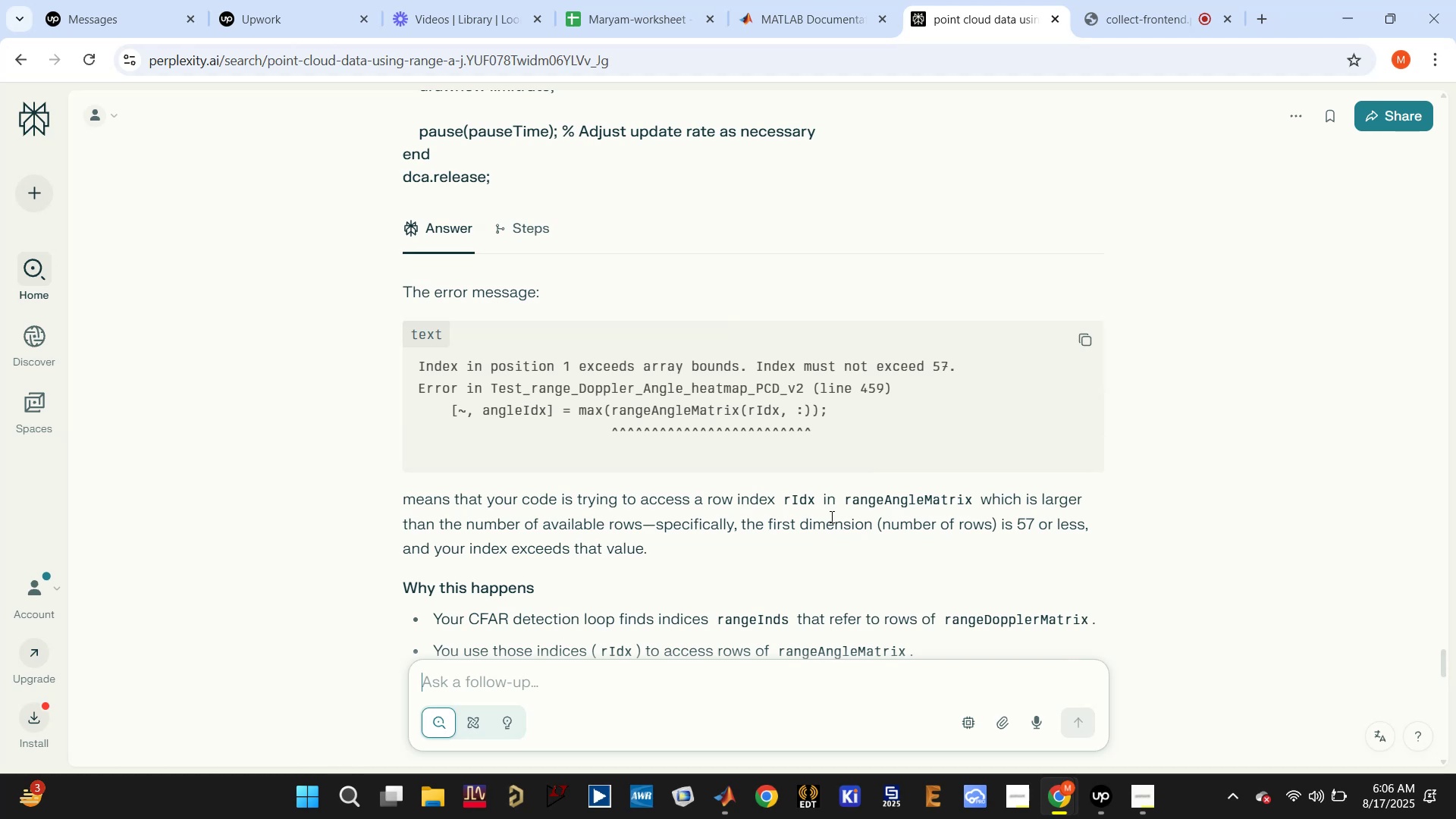 
wait(6.35)
 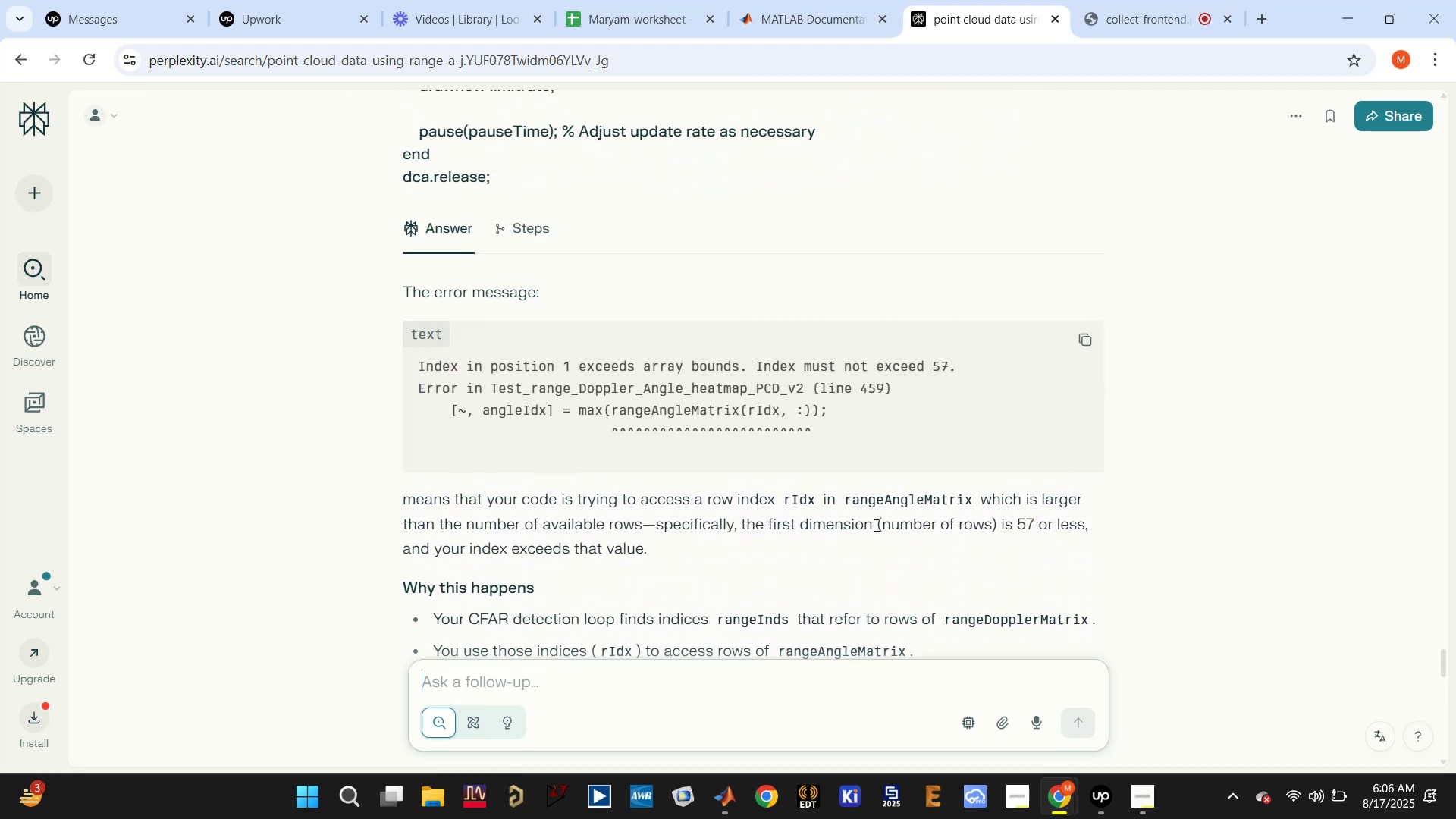 
scroll: coordinate [827, 516], scroll_direction: down, amount: 3.0
 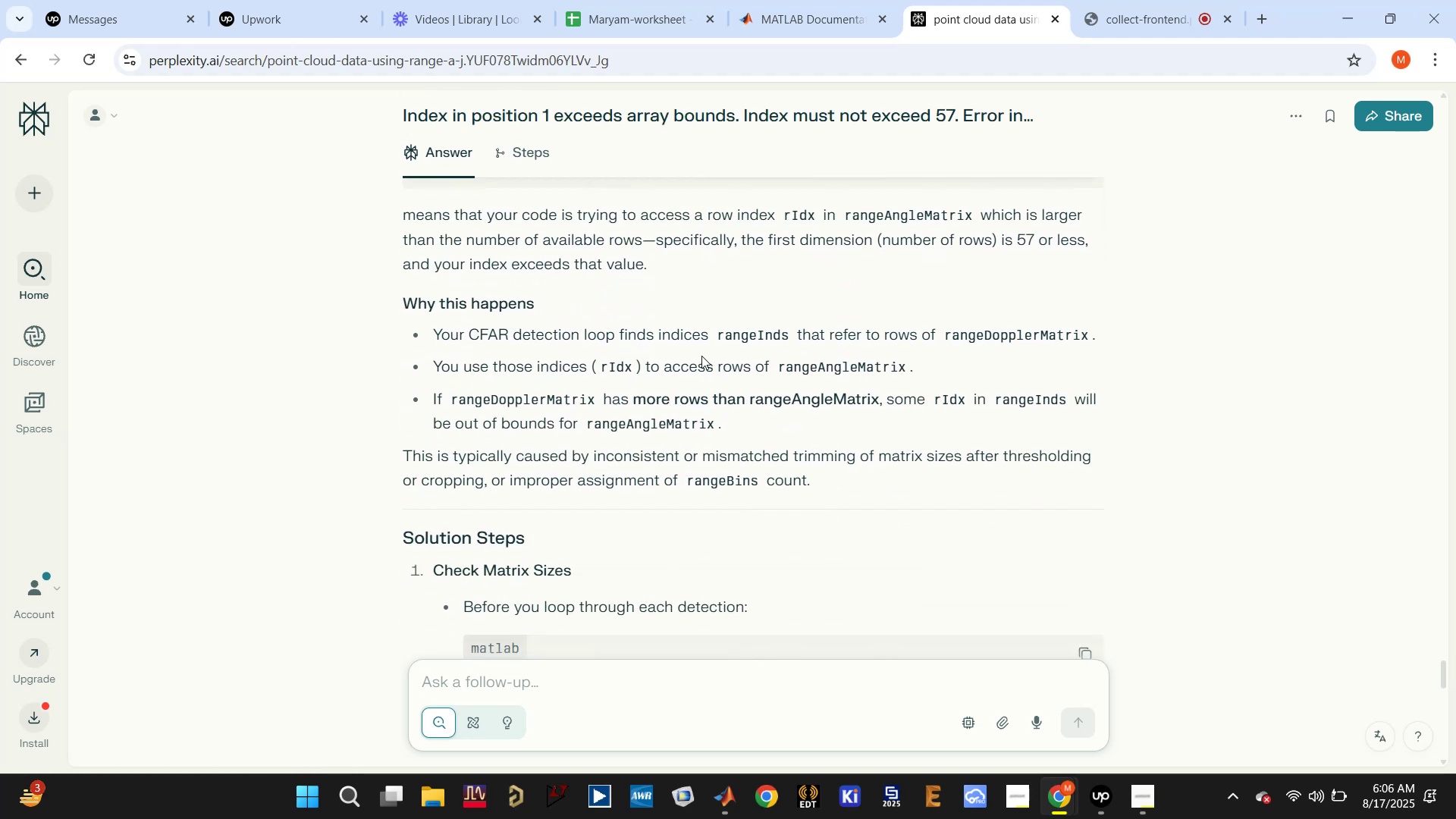 
left_click_drag(start_coordinate=[660, 328], to_coordinate=[971, 345])
 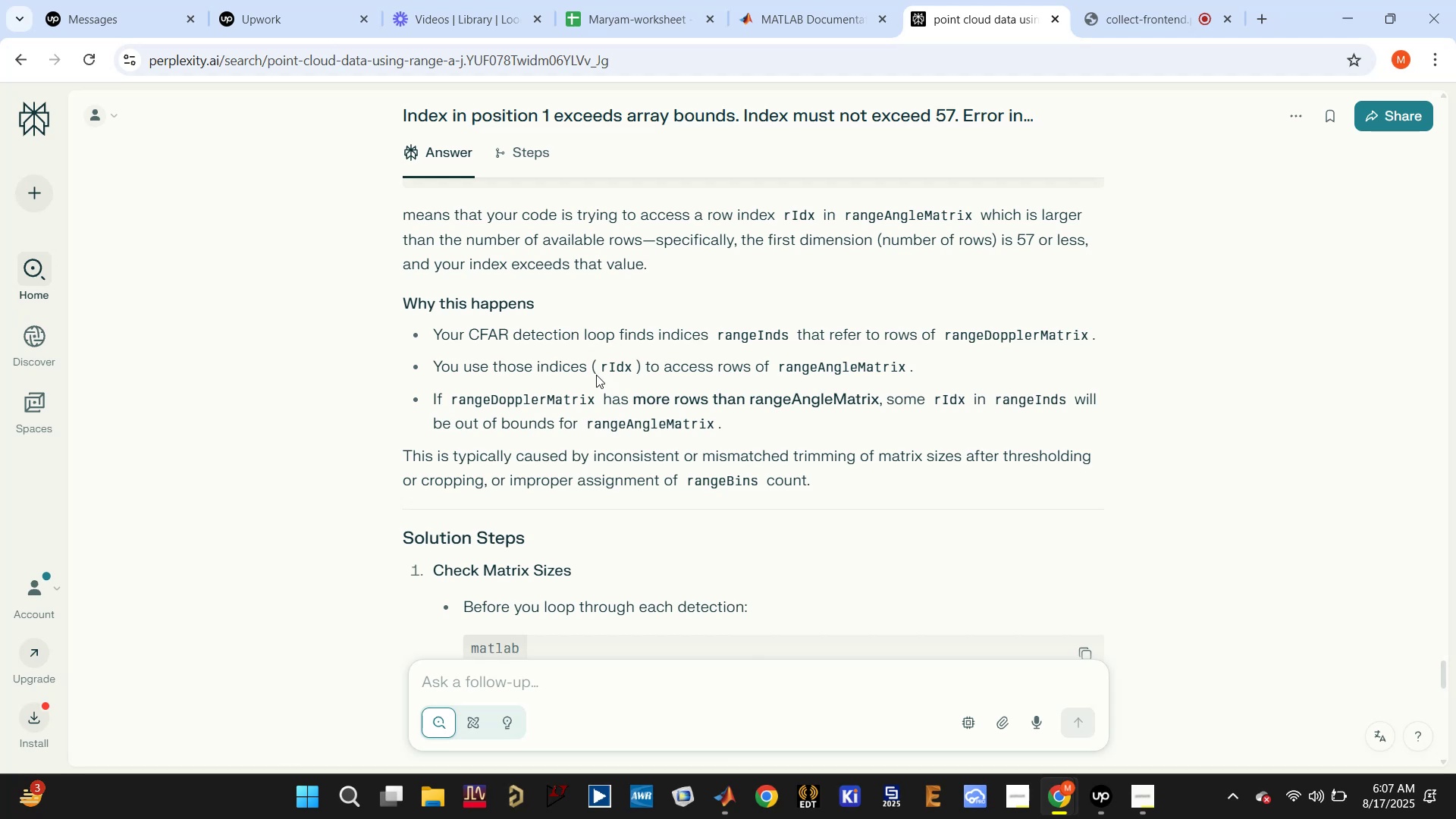 
wait(10.72)
 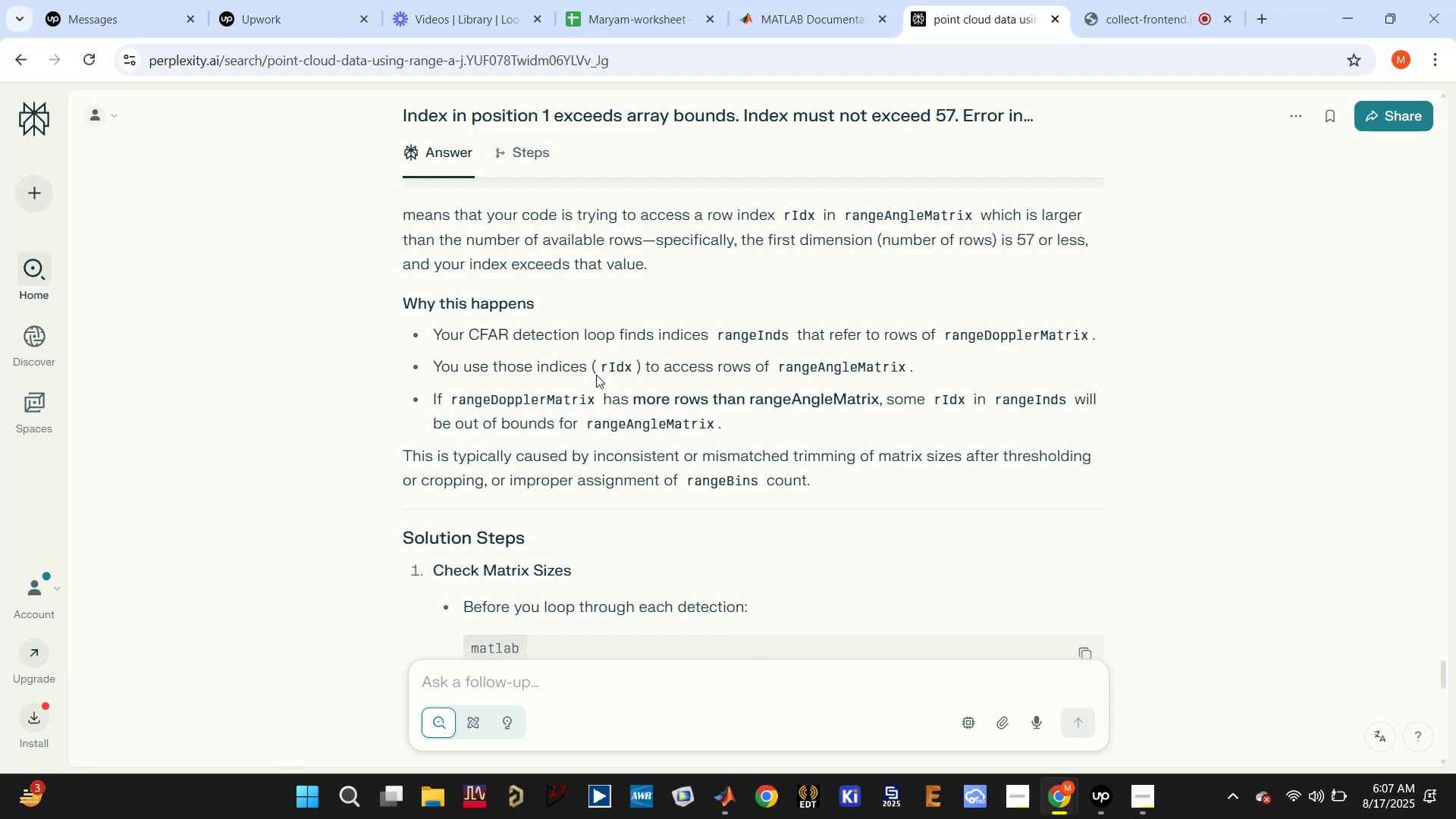 
scroll: coordinate [667, 470], scroll_direction: down, amount: 4.0
 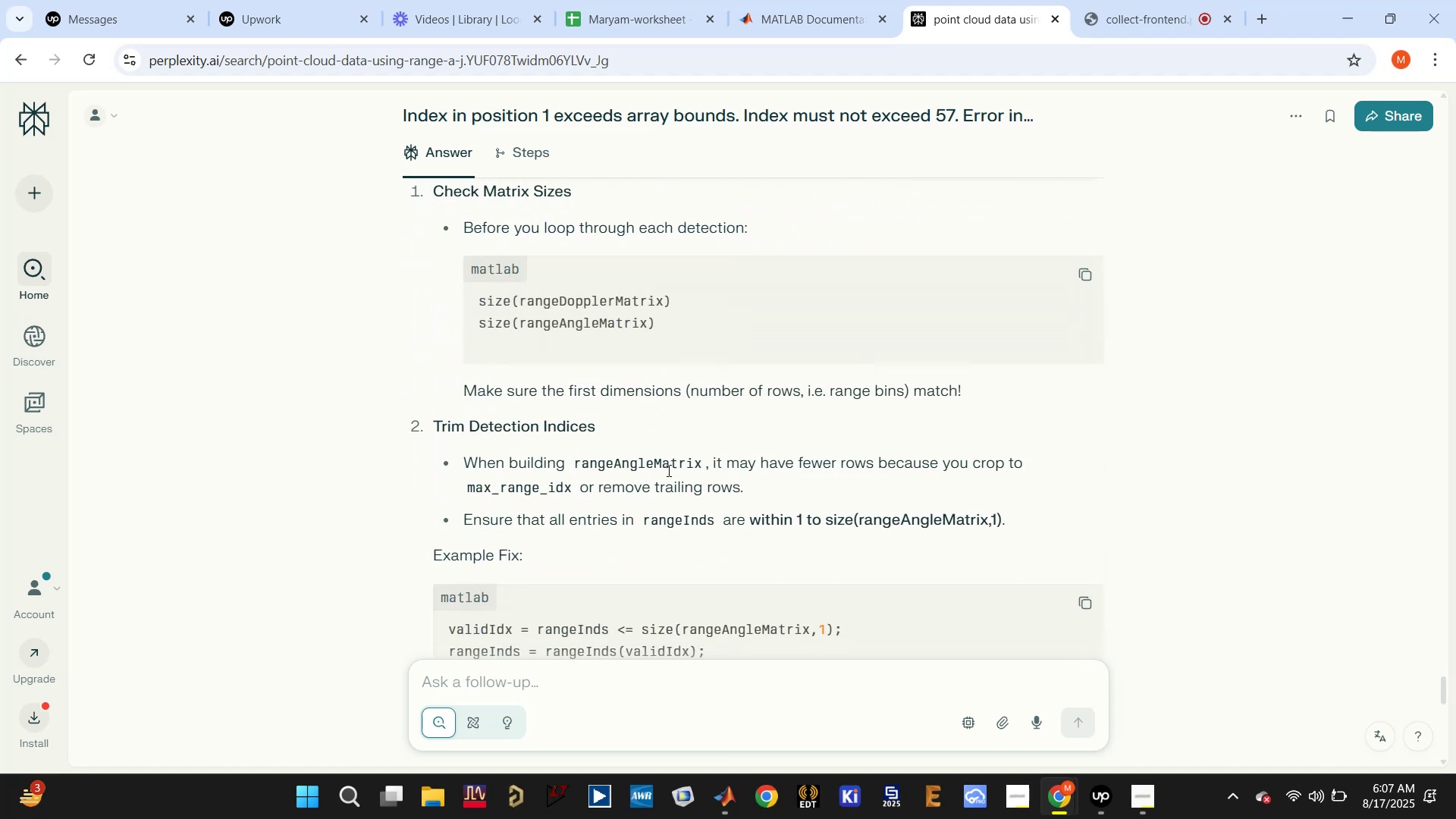 
scroll: coordinate [667, 469], scroll_direction: up, amount: 1.0
 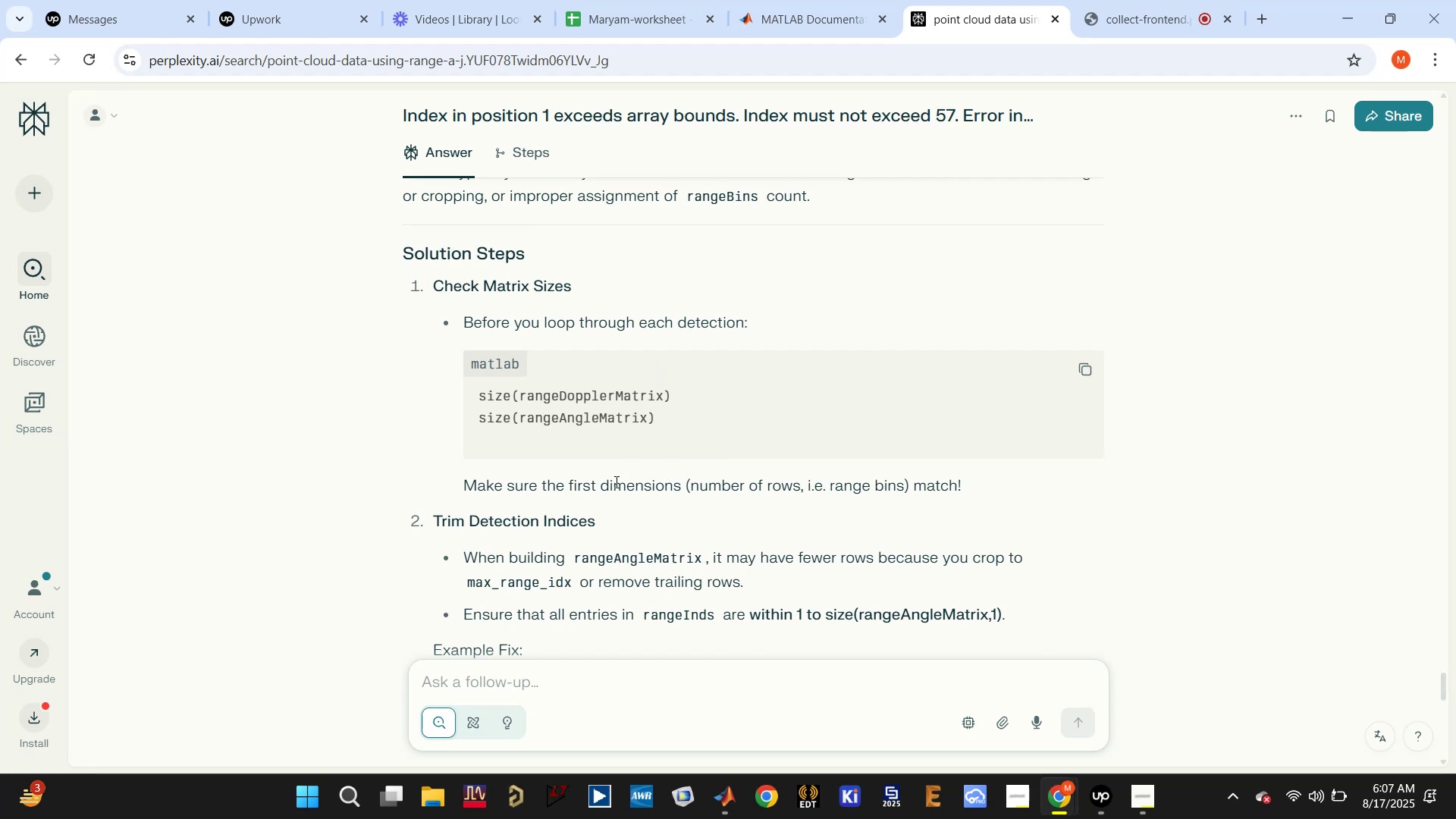 
wait(15.38)
 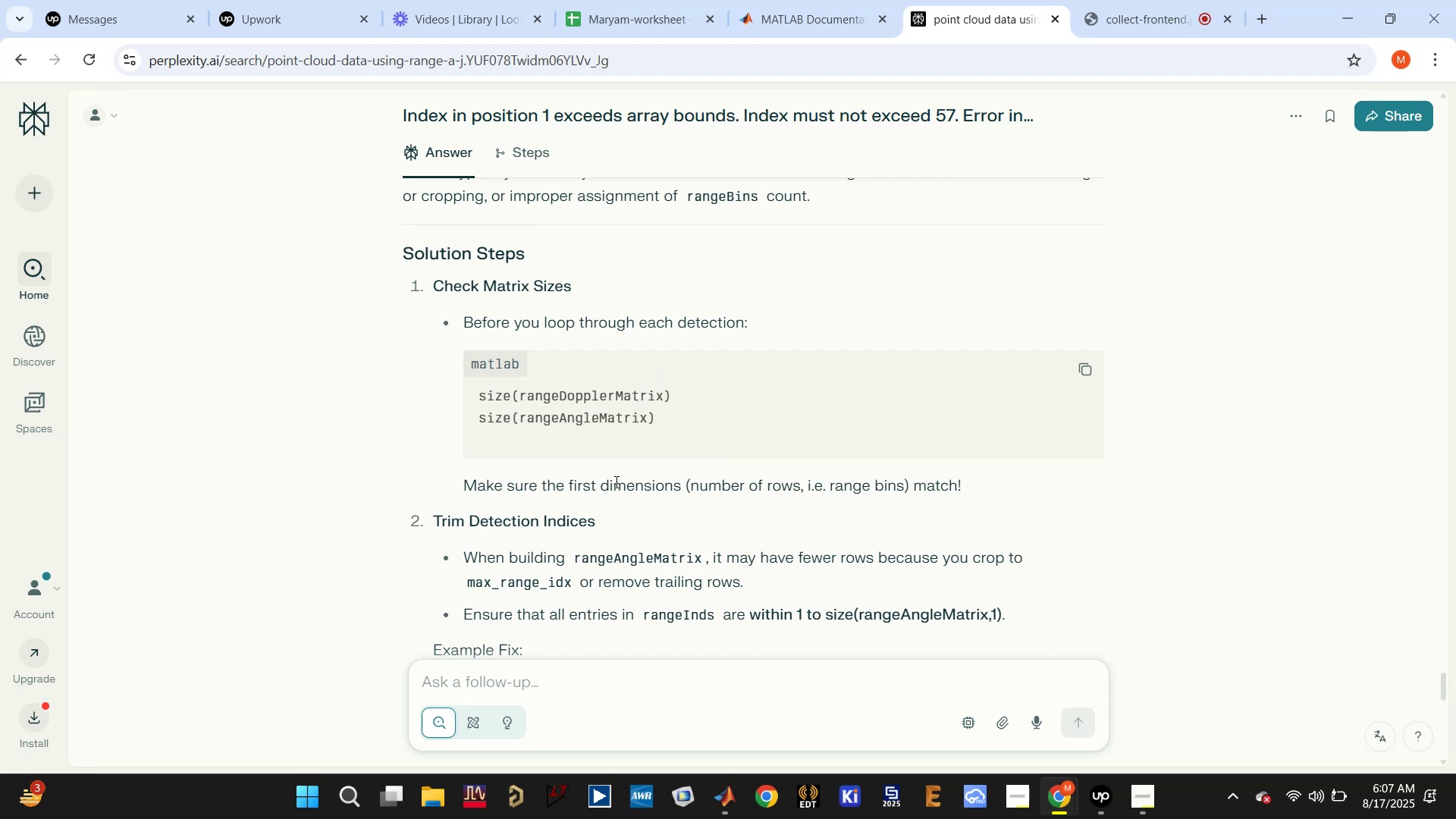 
left_click([1085, 370])
 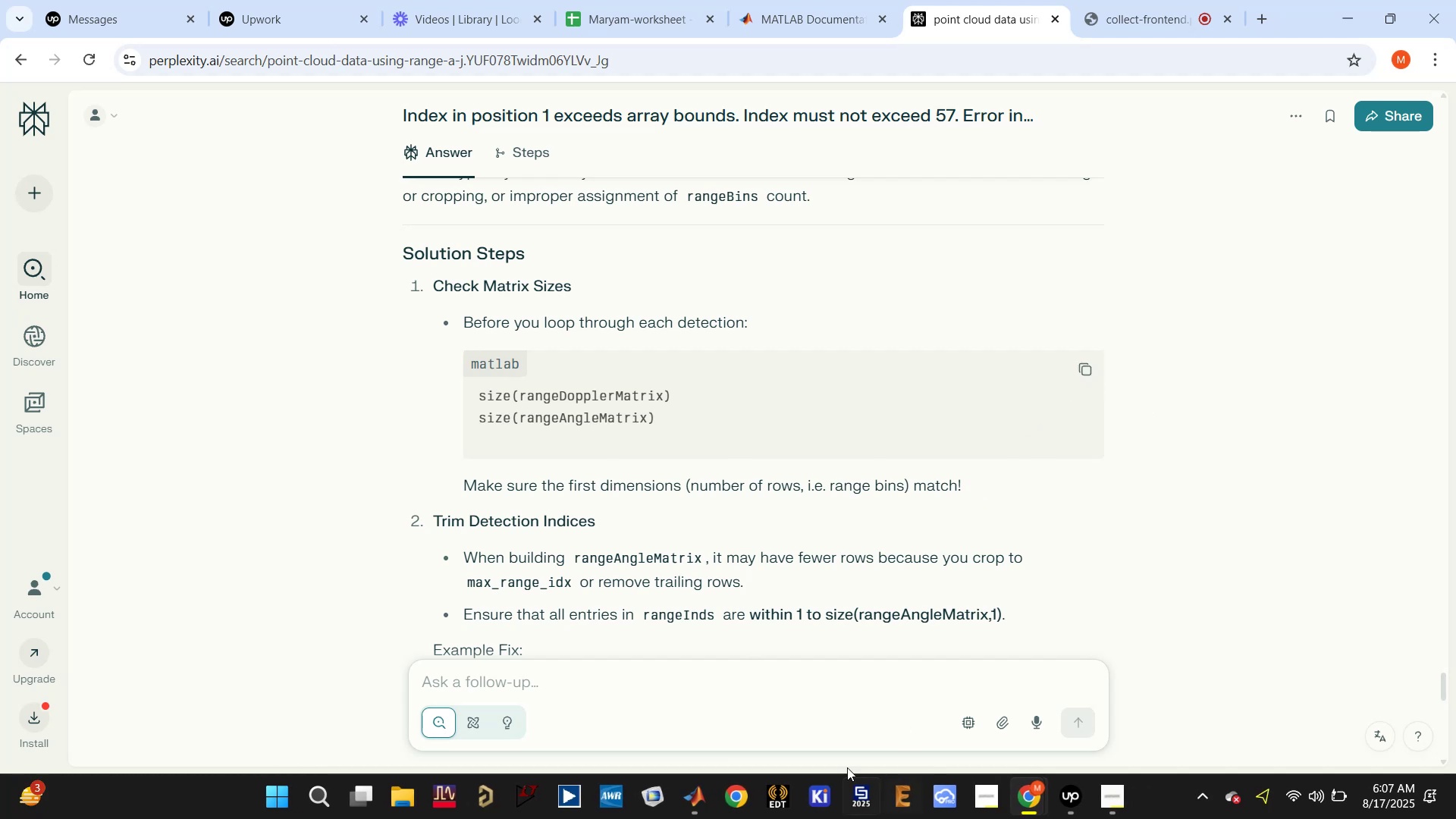 
left_click([691, 808])
 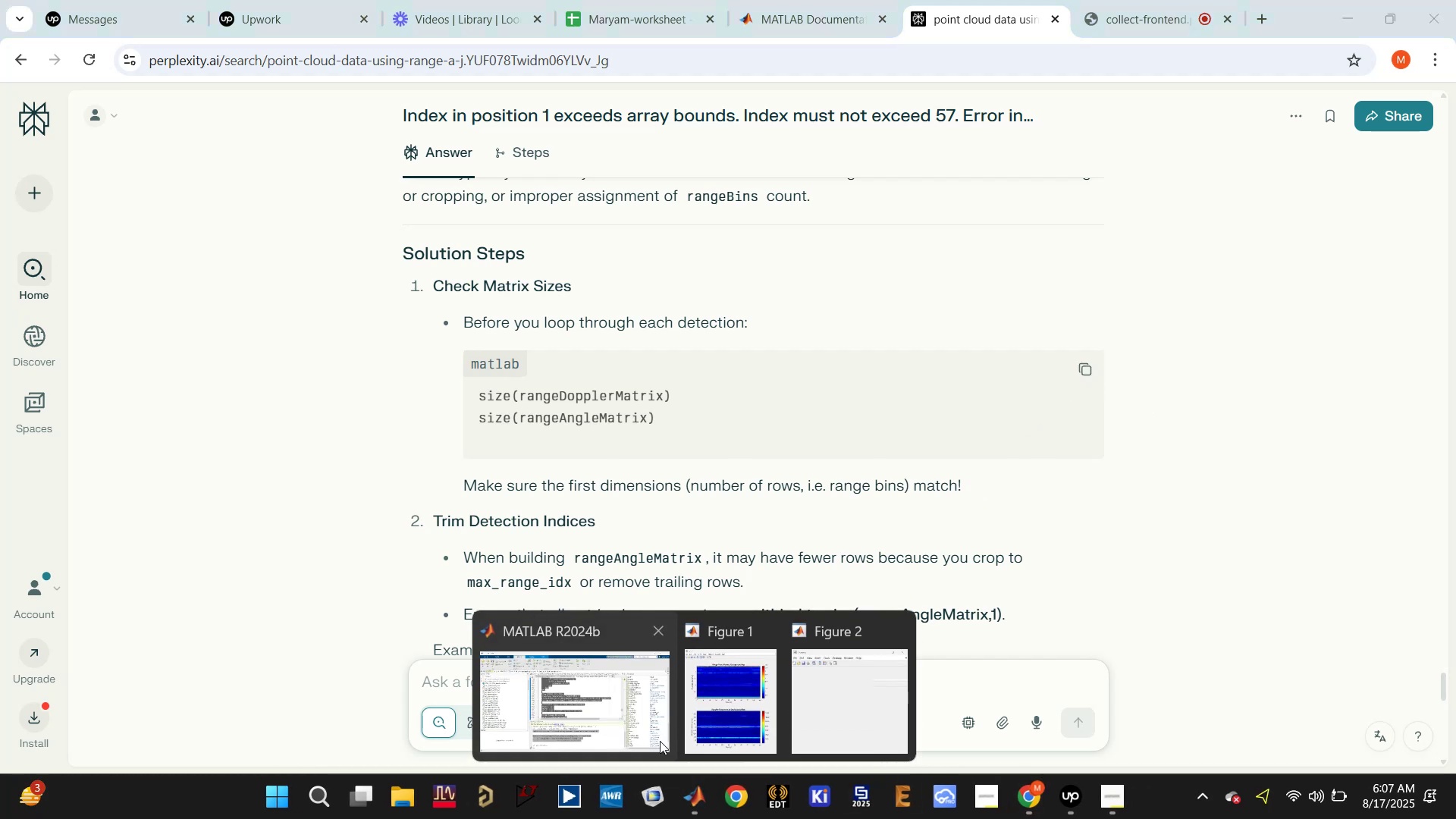 
double_click([633, 710])
 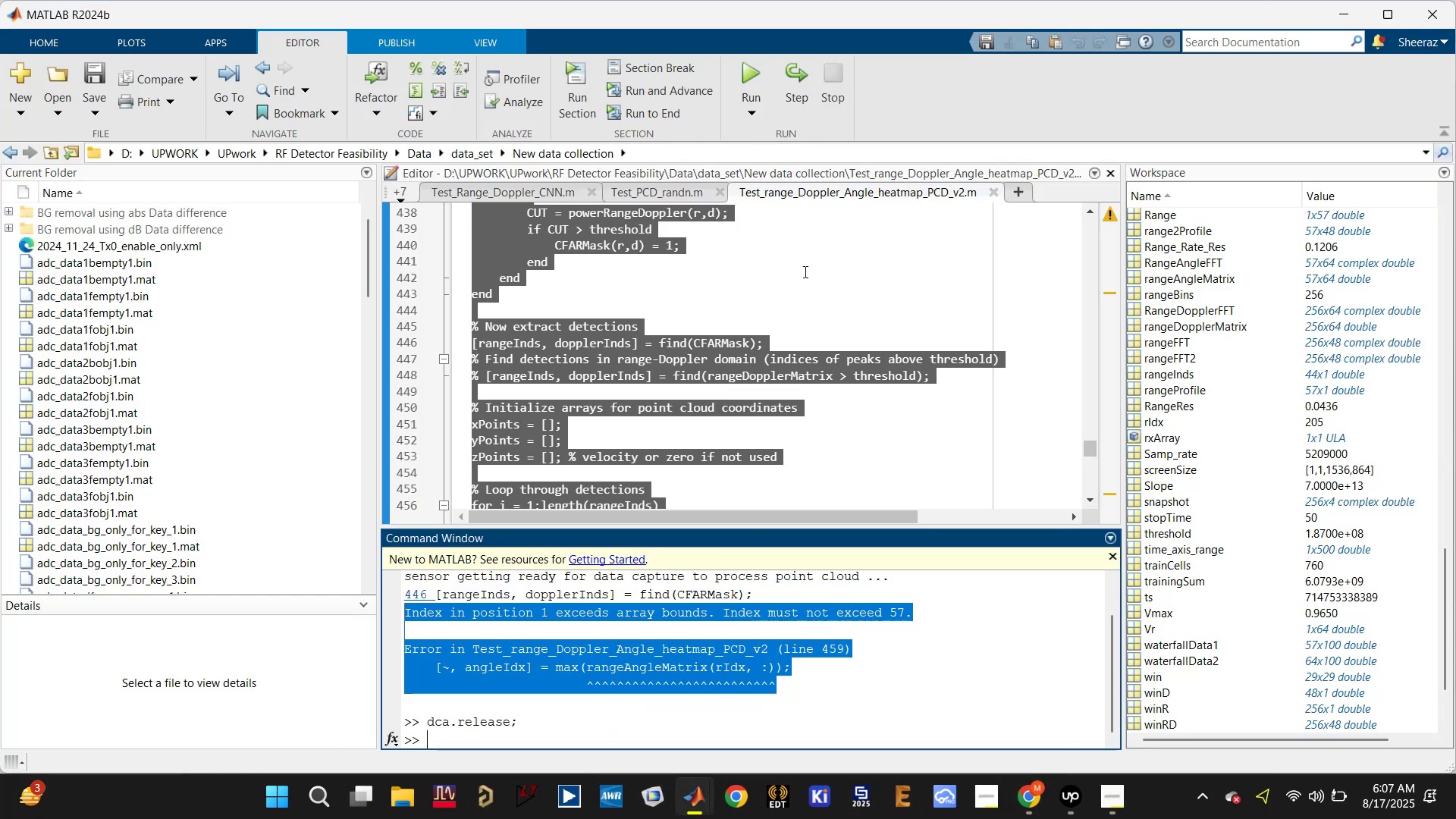 
scroll: coordinate [726, 334], scroll_direction: up, amount: 8.0
 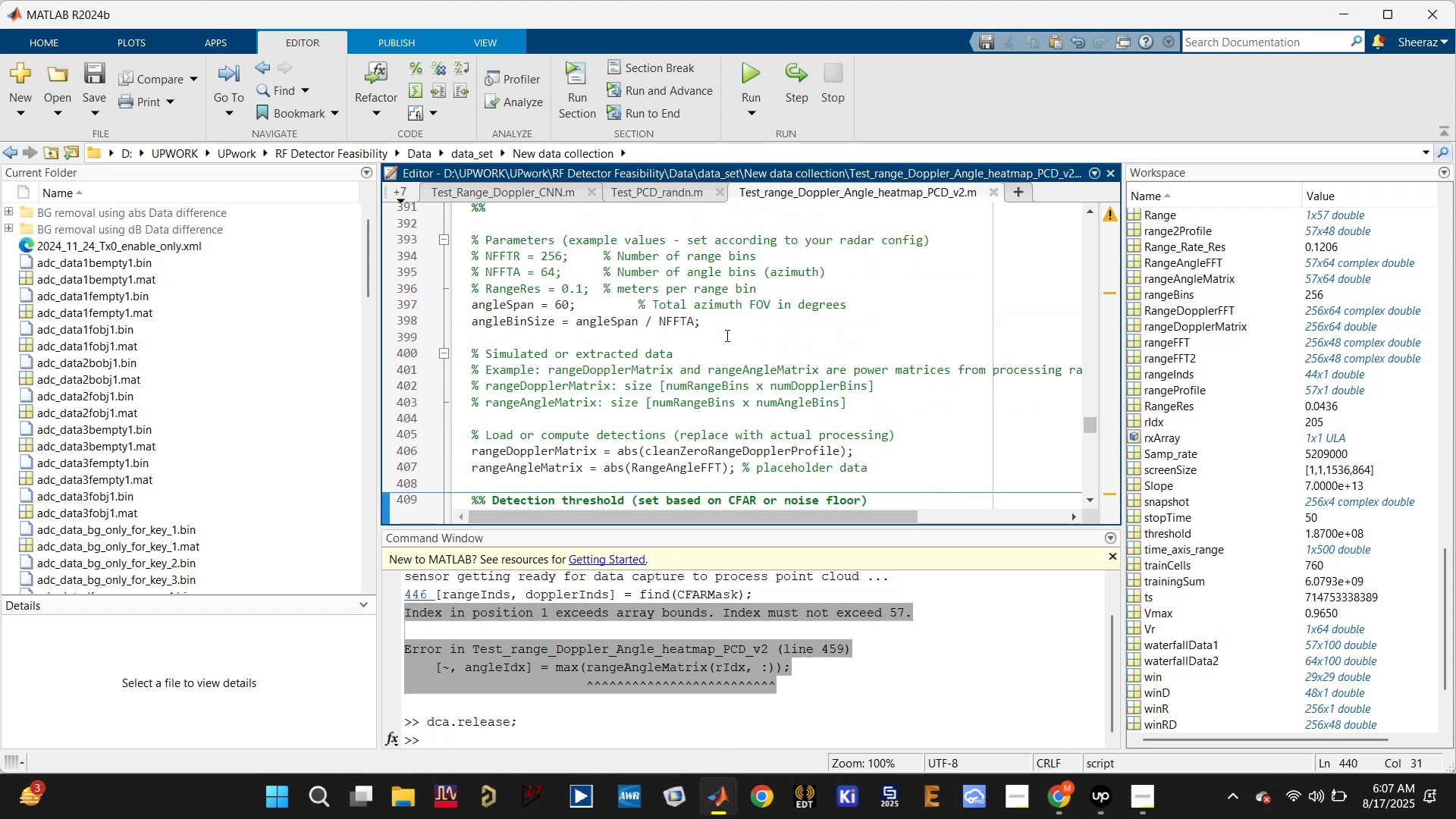 
scroll: coordinate [726, 335], scroll_direction: down, amount: 2.0
 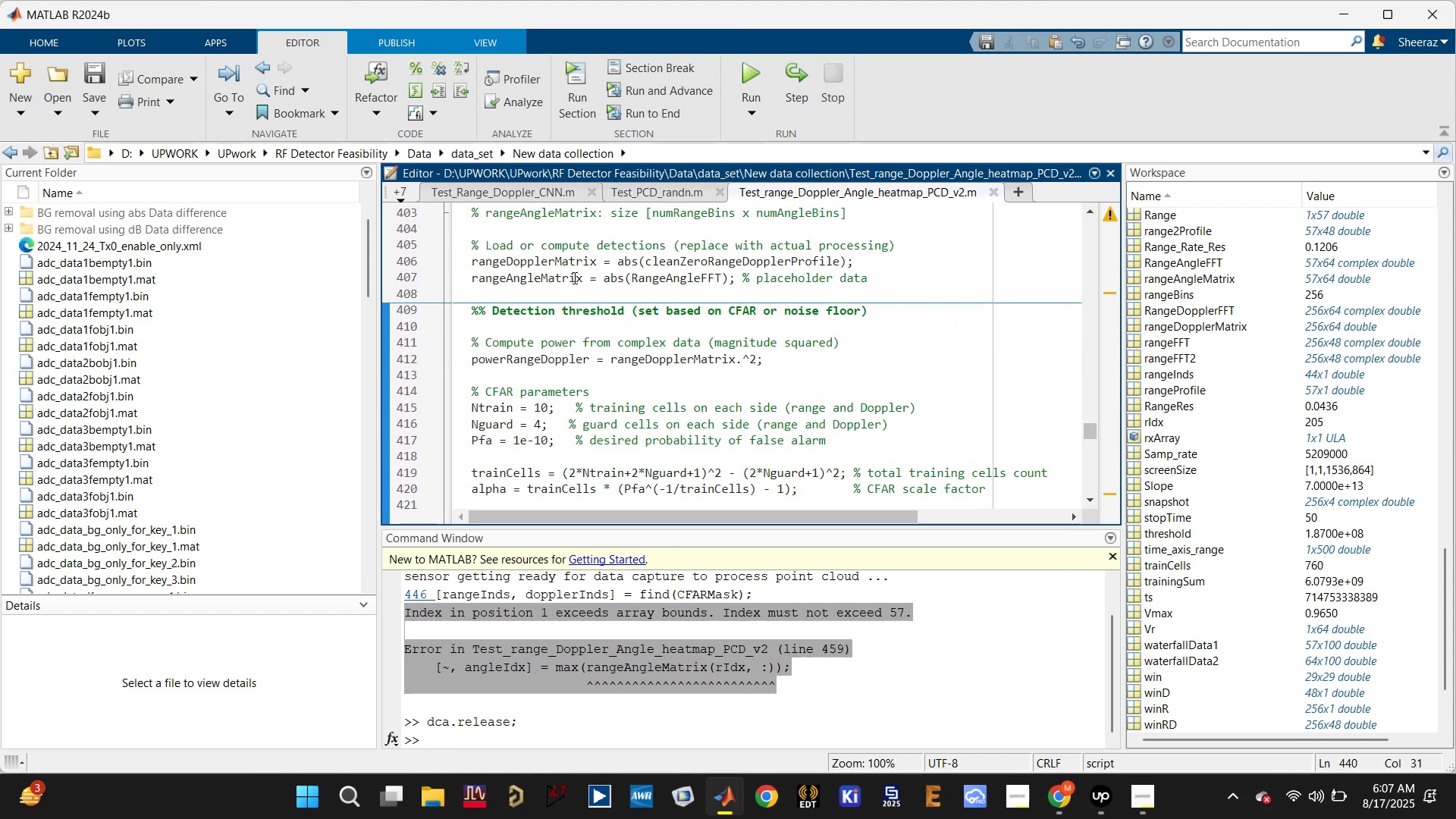 
left_click([560, 271])
 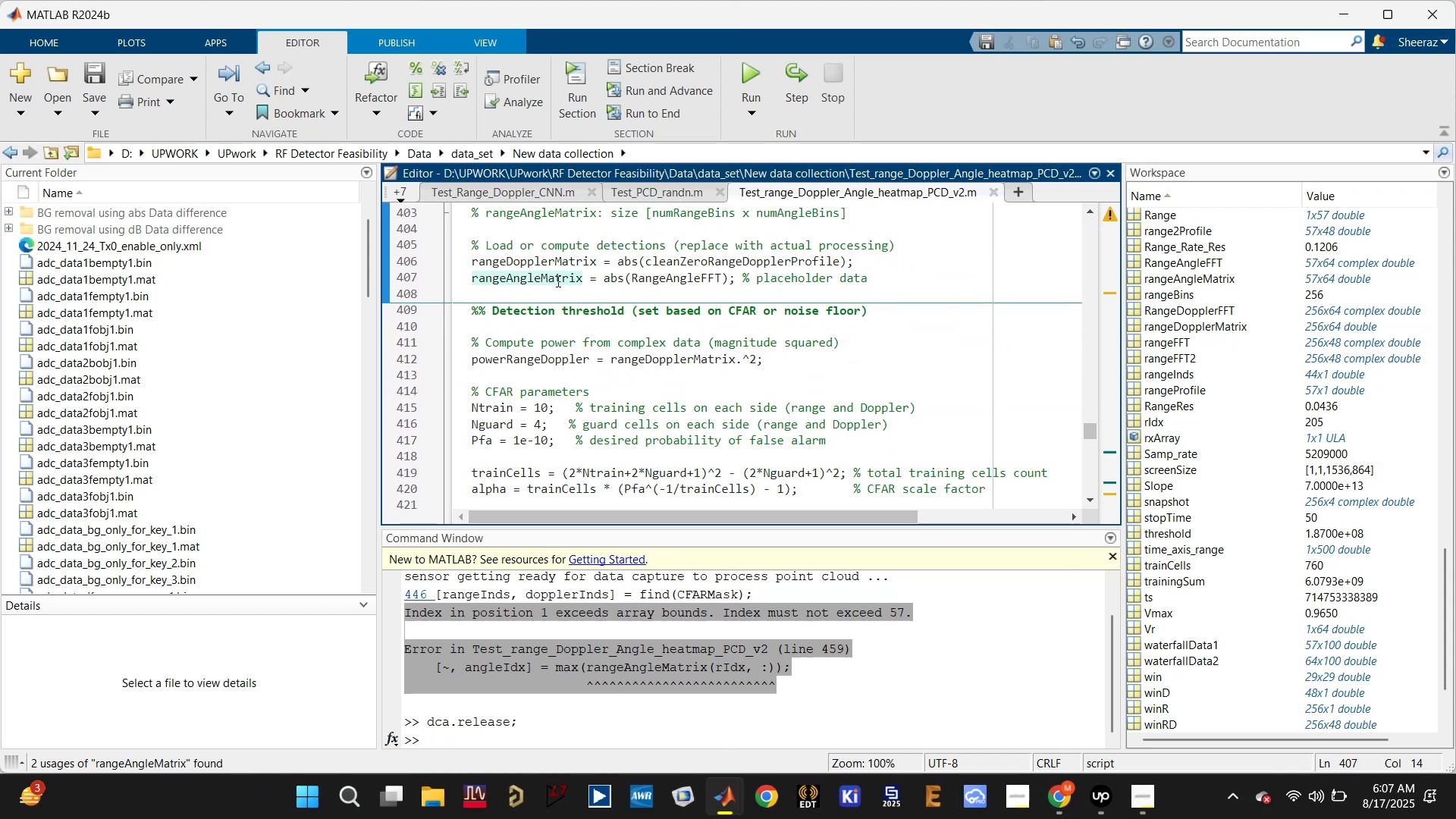 
scroll: coordinate [555, 281], scroll_direction: up, amount: 6.0
 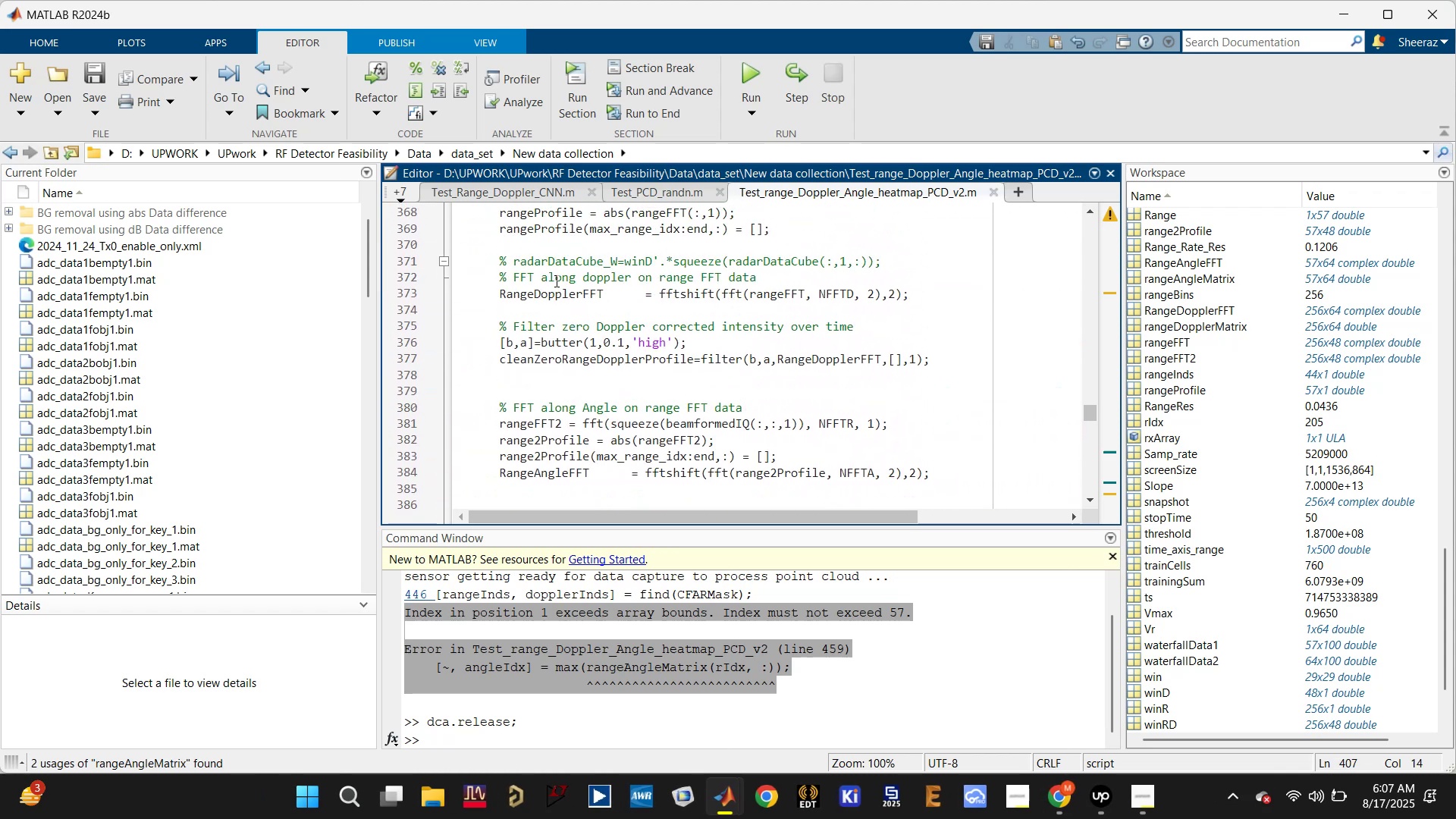 
scroll: coordinate [553, 285], scroll_direction: down, amount: 7.0
 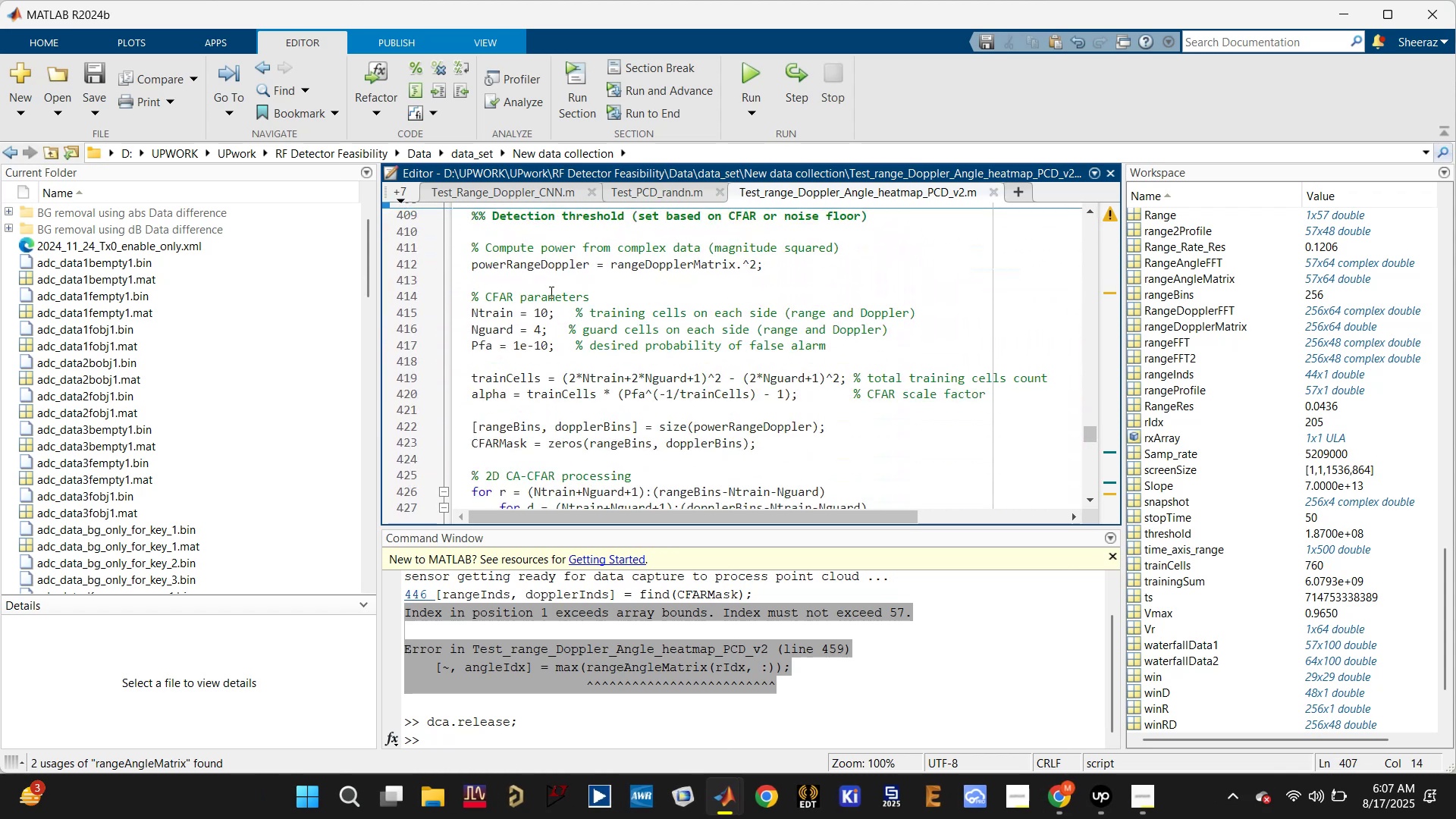 
scroll: coordinate [548, 290], scroll_direction: up, amount: 2.0
 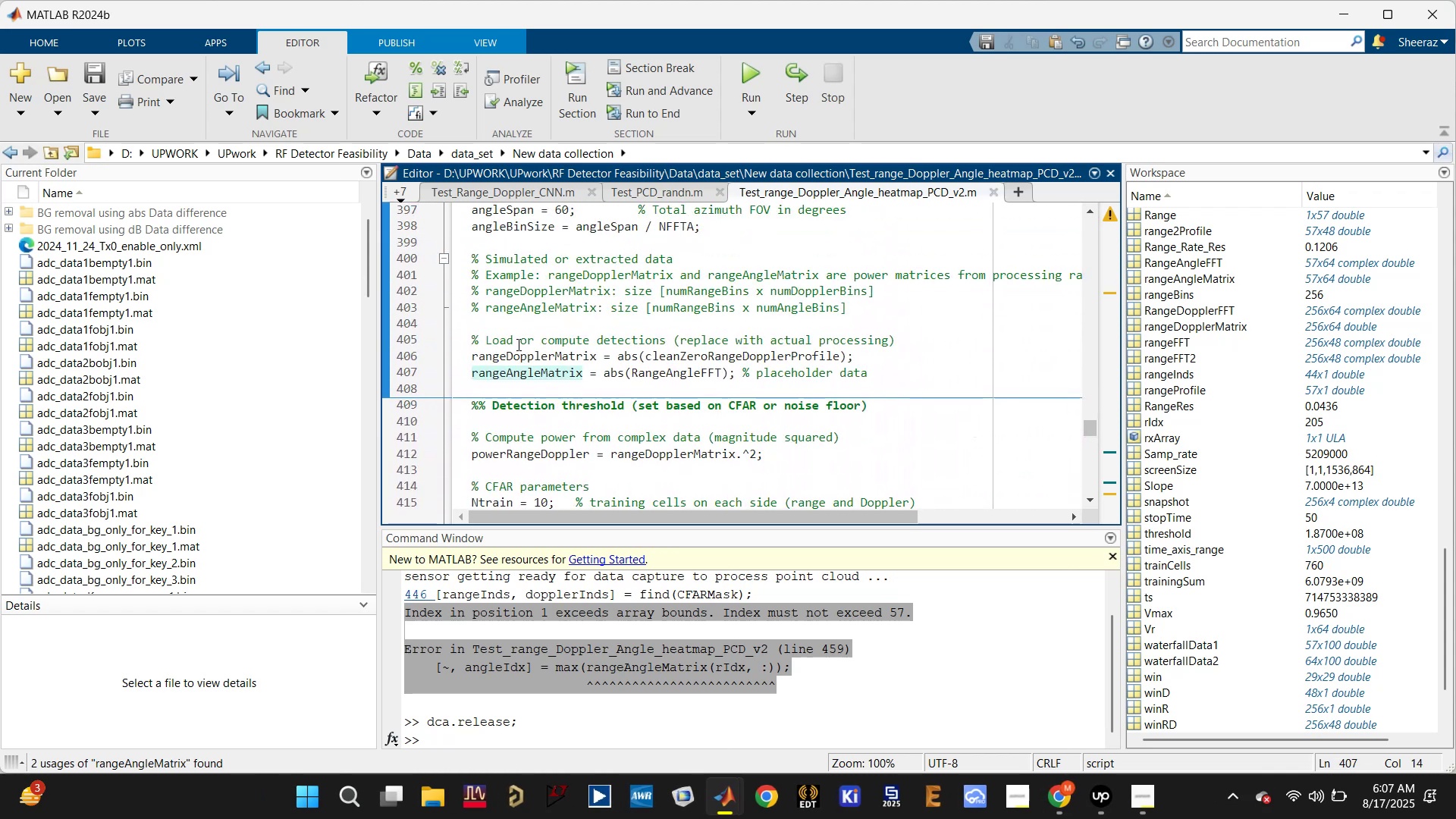 
left_click([517, 352])
 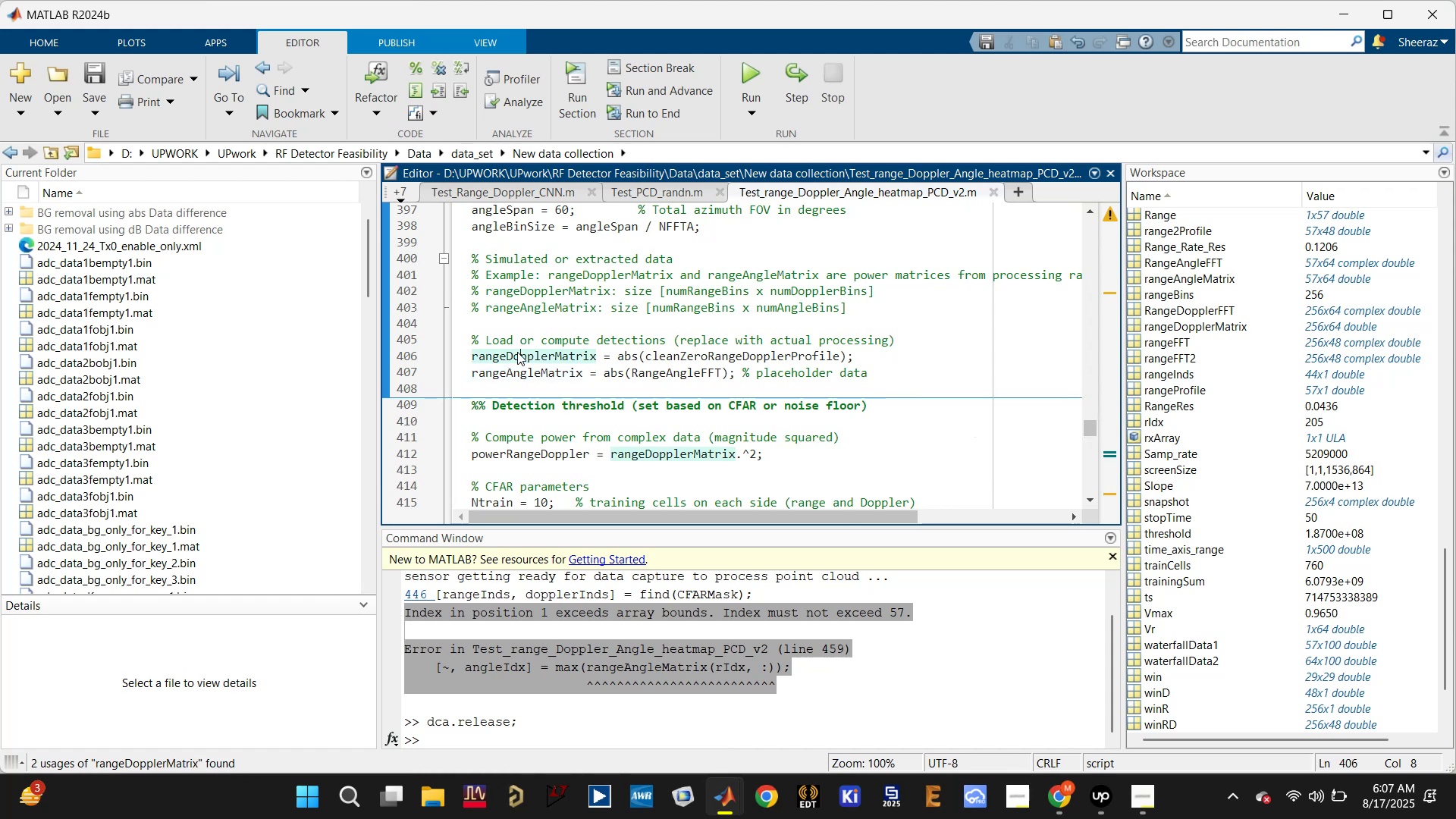 
scroll: coordinate [519, 366], scroll_direction: down, amount: 8.0
 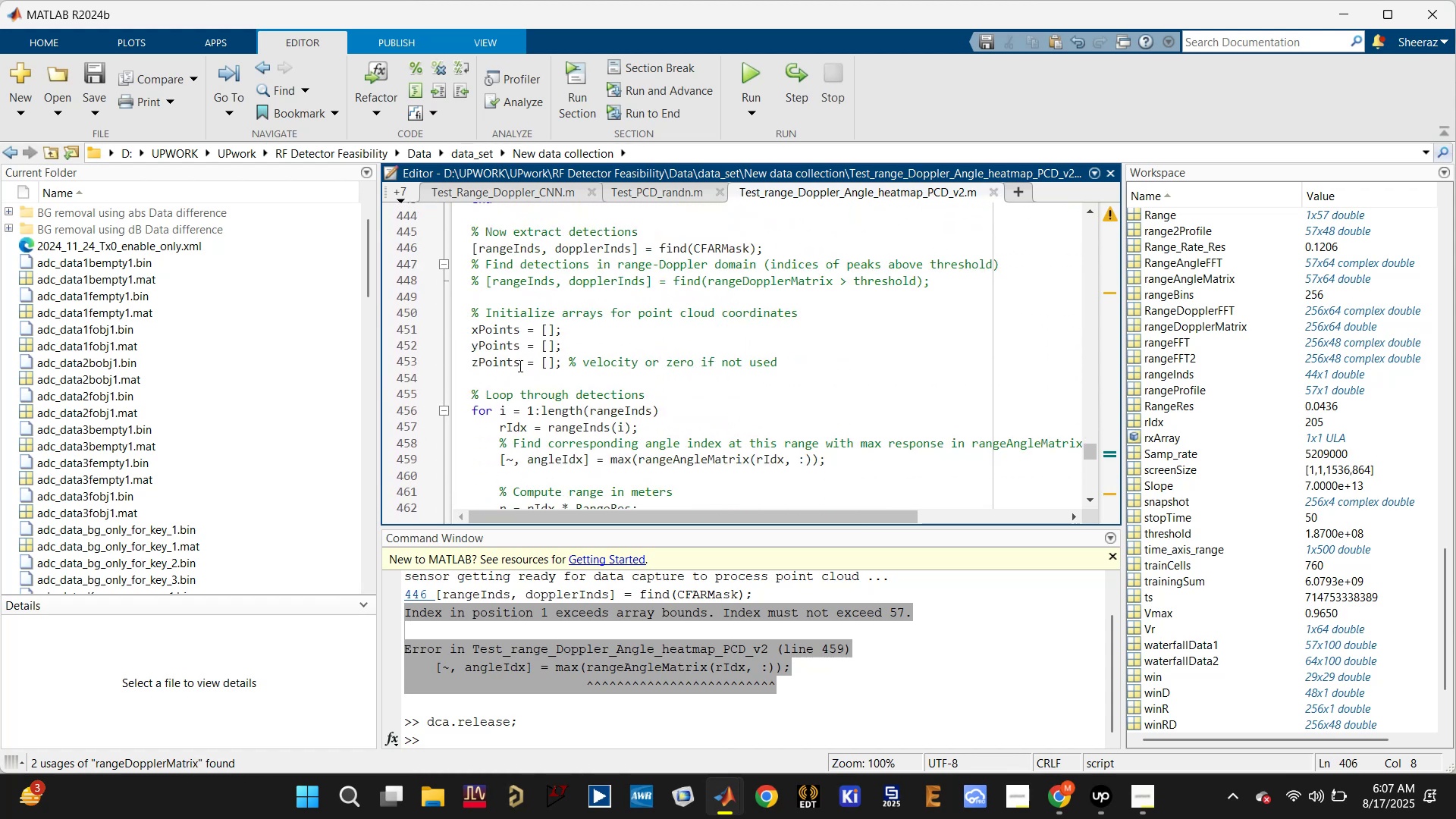 
scroll: coordinate [519, 365], scroll_direction: up, amount: 7.0
 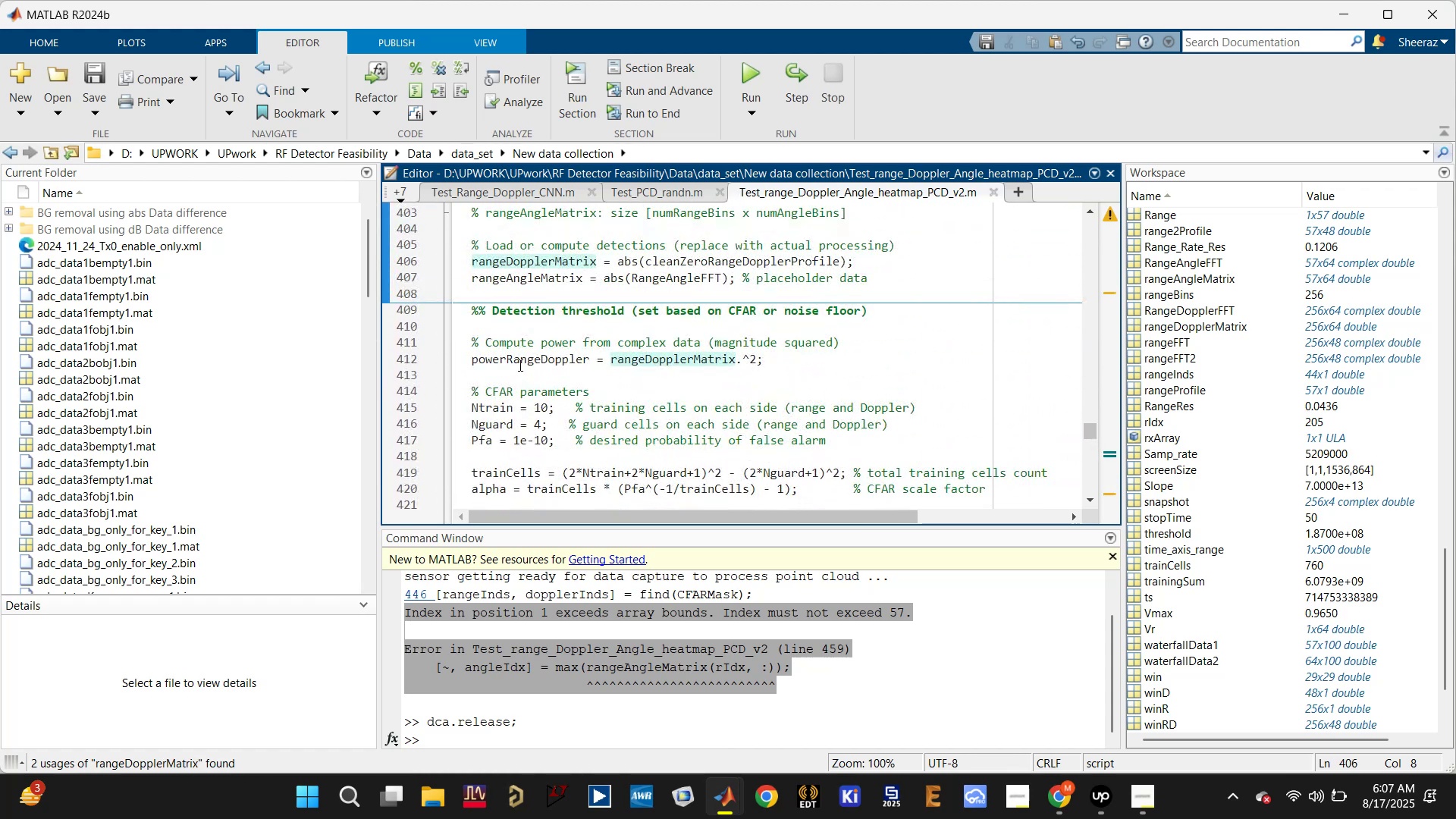 
scroll: coordinate [519, 364], scroll_direction: down, amount: 11.0
 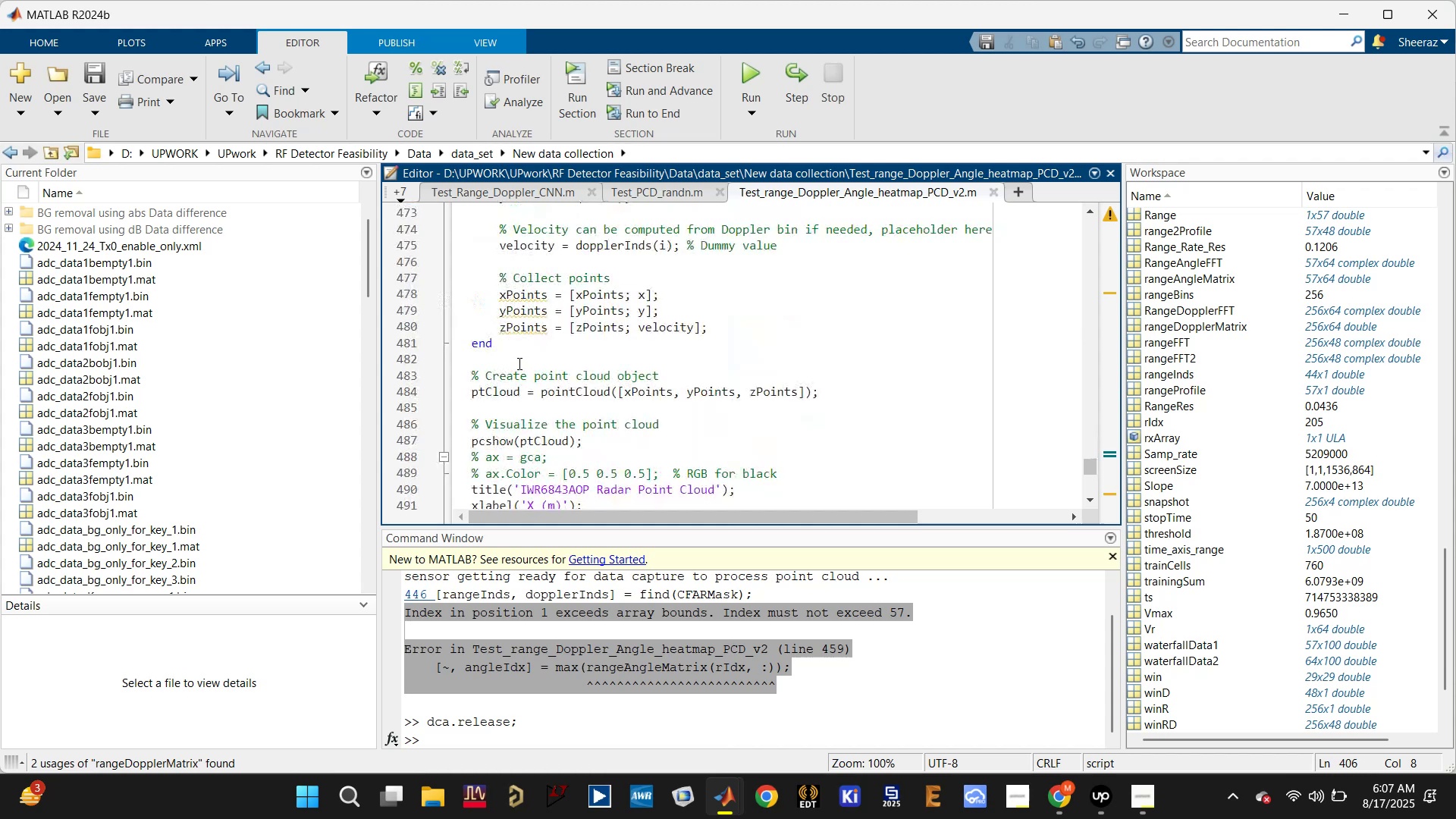 
scroll: coordinate [517, 361], scroll_direction: up, amount: 3.0
 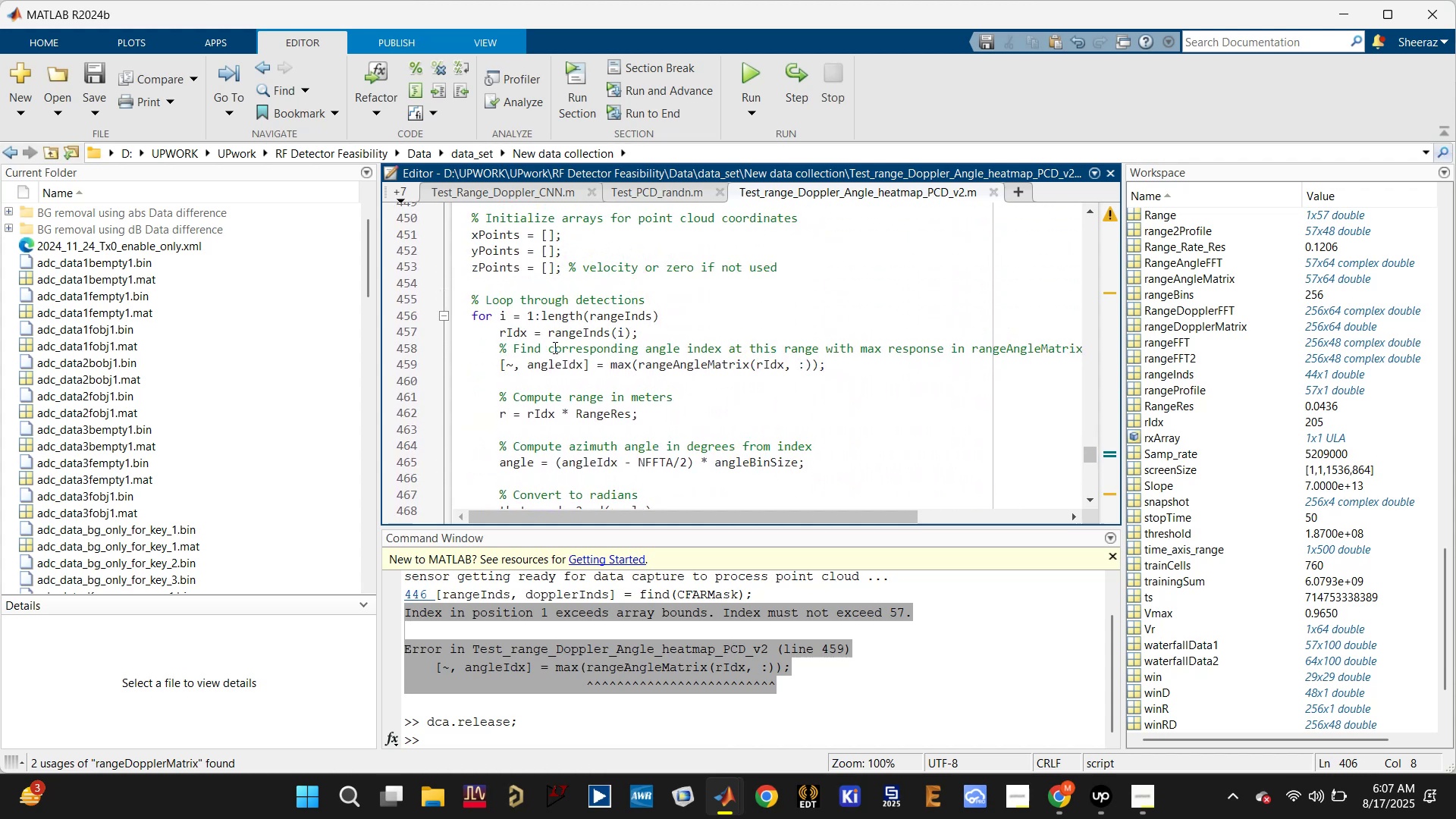 
left_click([581, 335])
 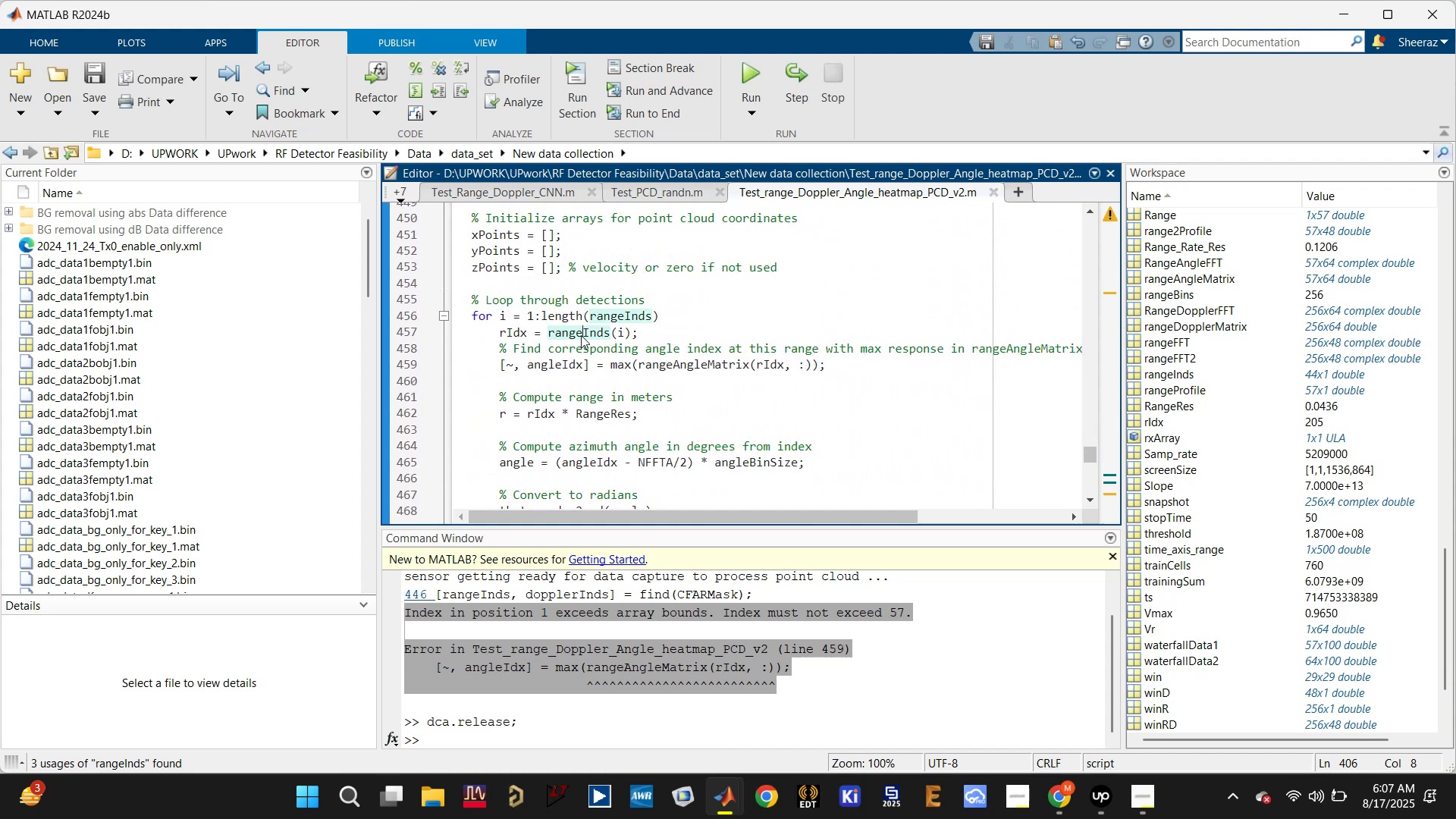 
scroll: coordinate [578, 336], scroll_direction: up, amount: 6.0
 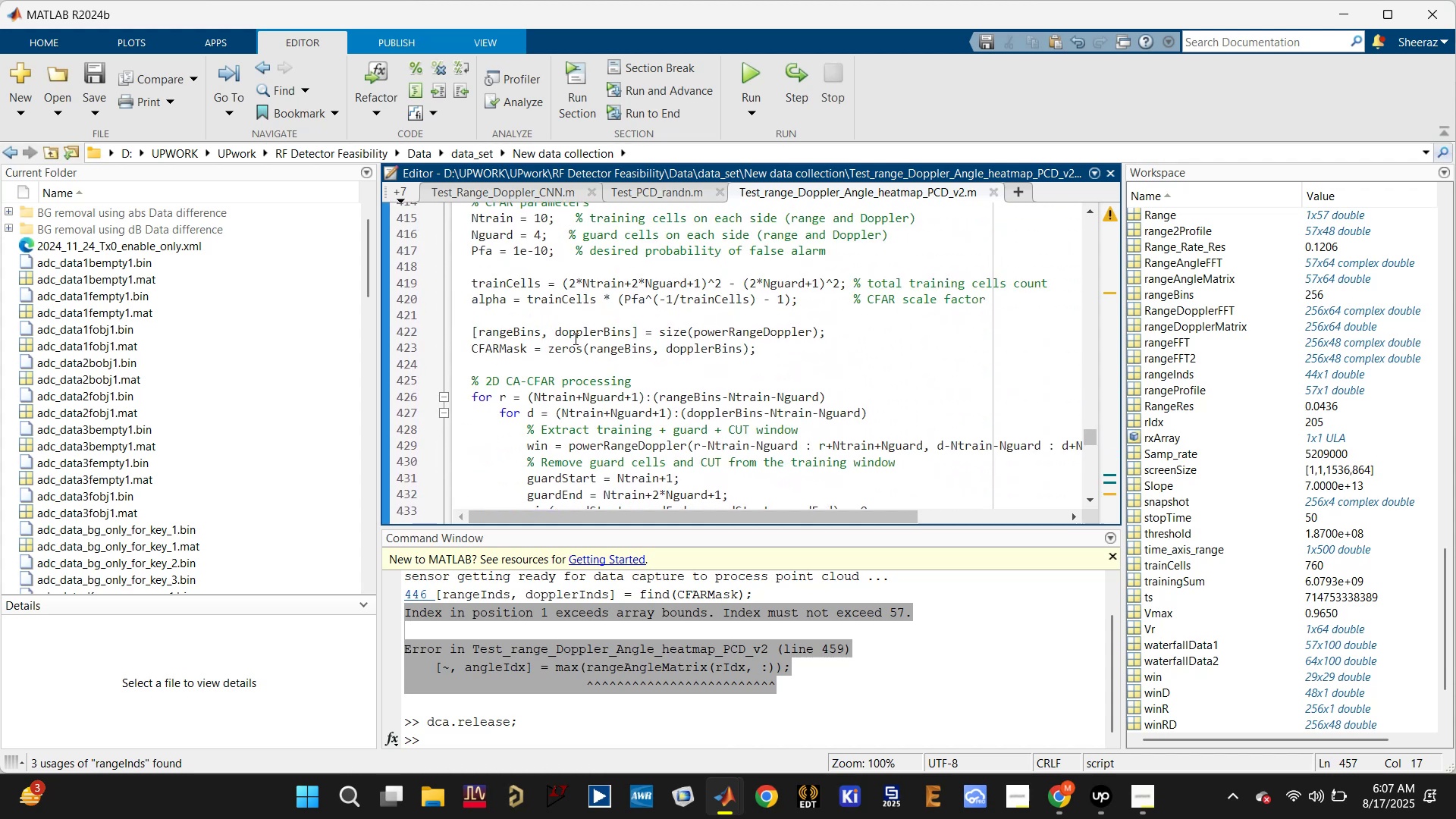 
scroll: coordinate [573, 338], scroll_direction: down, amount: 1.0
 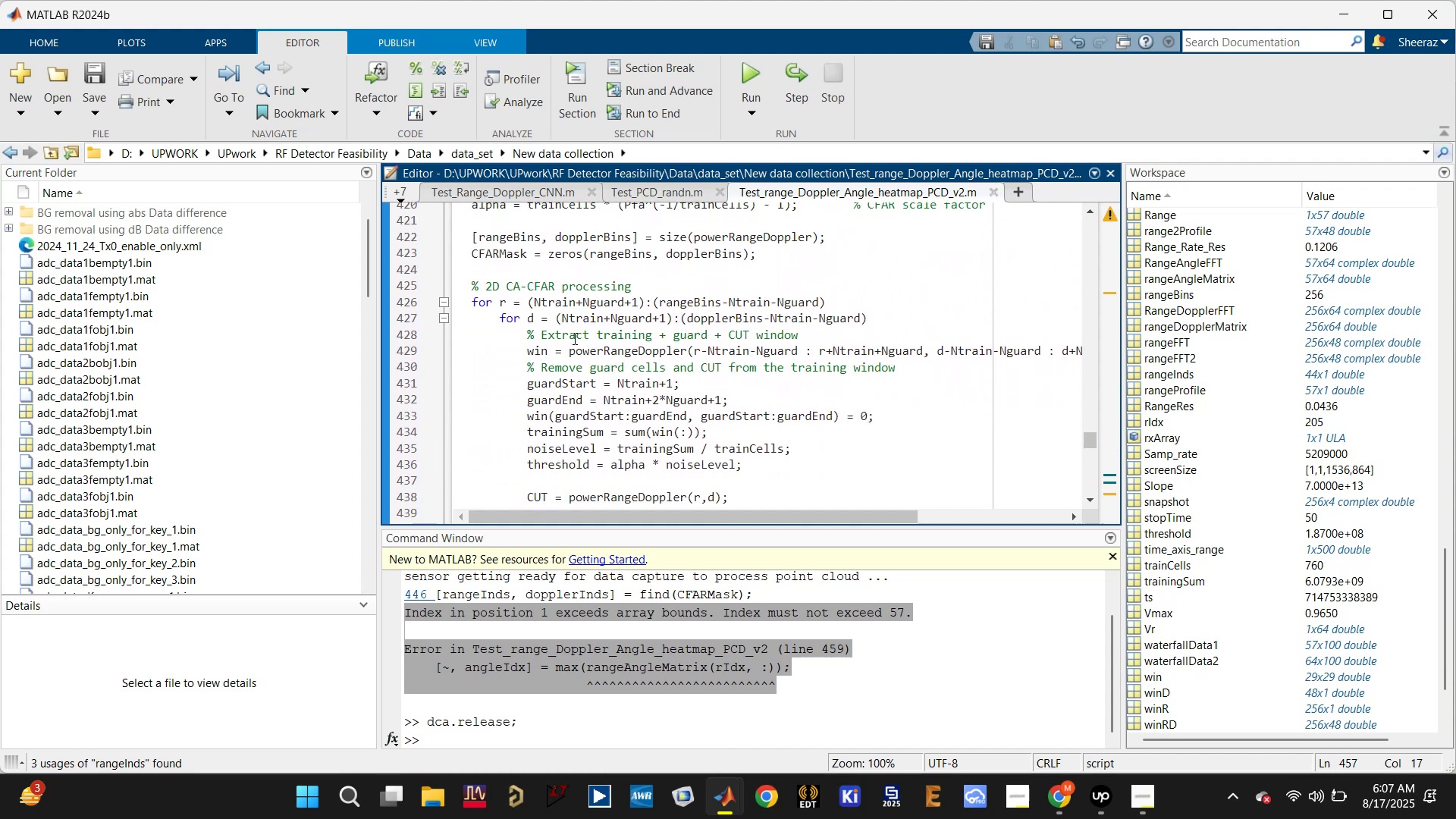 
scroll: coordinate [573, 338], scroll_direction: up, amount: 1.0
 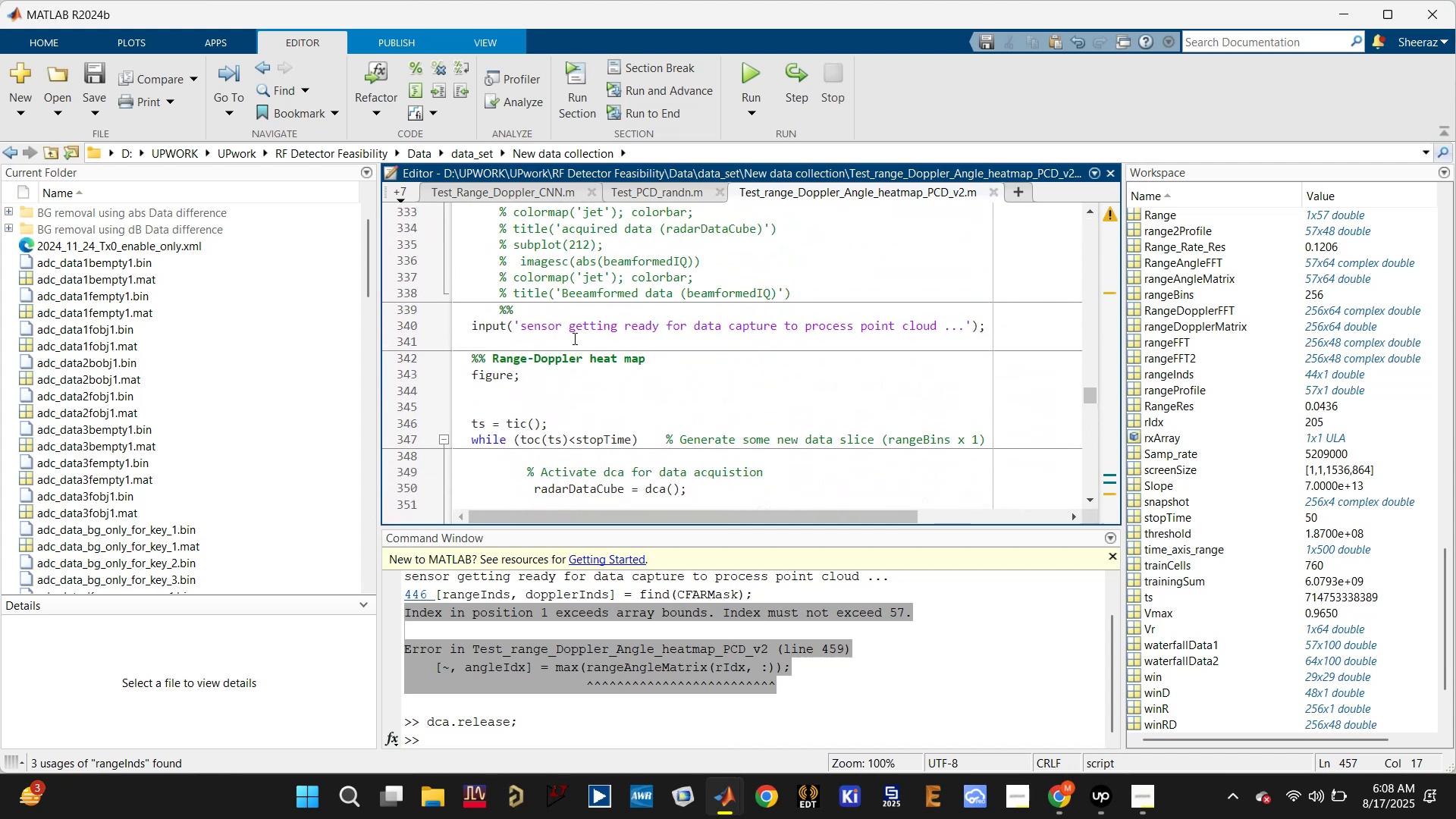 
scroll: coordinate [573, 338], scroll_direction: down, amount: 1.0
 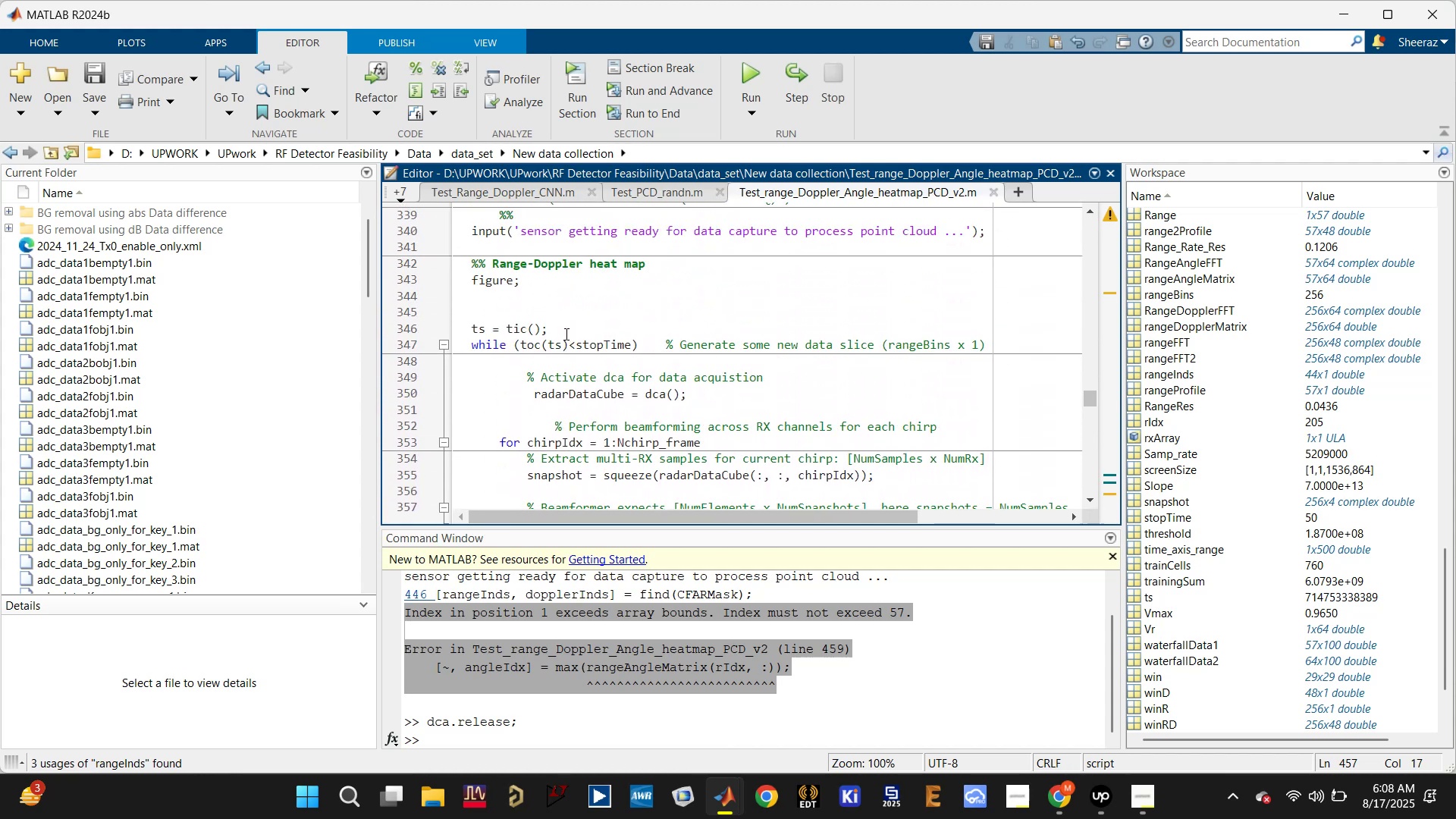 
scroll: coordinate [551, 322], scroll_direction: up, amount: 5.0
 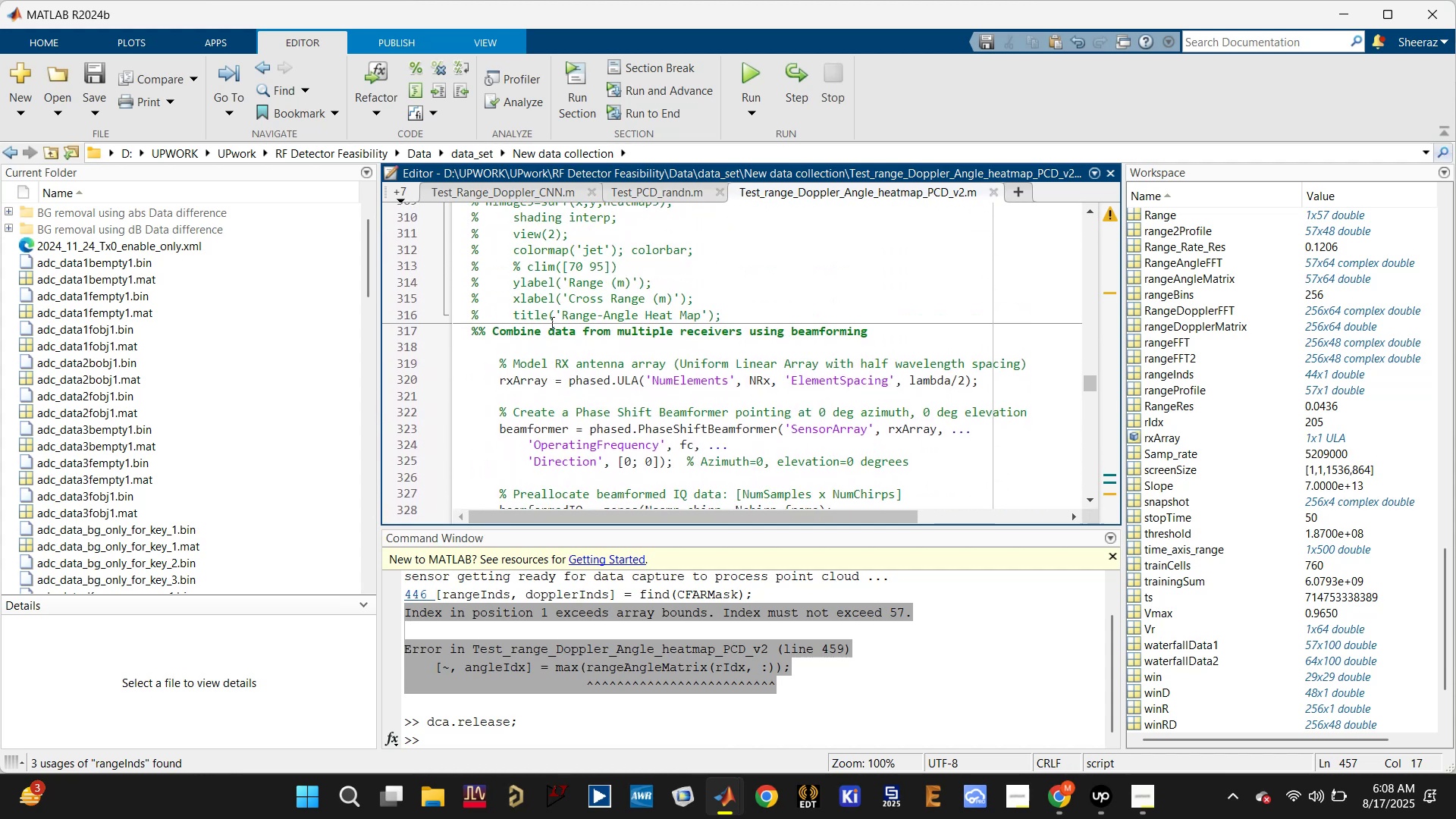 
scroll: coordinate [551, 322], scroll_direction: down, amount: 10.0
 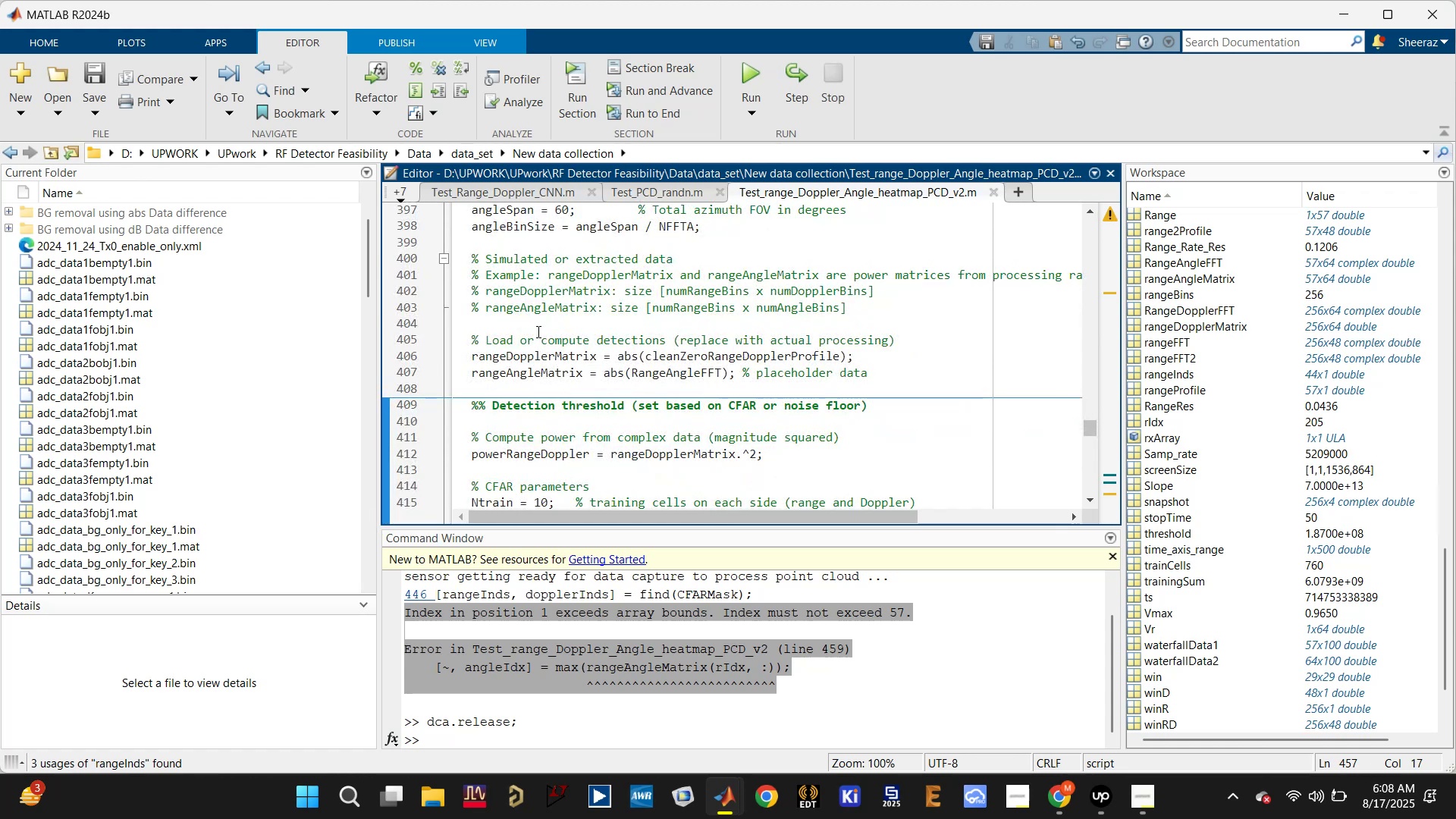 
left_click([529, 355])
 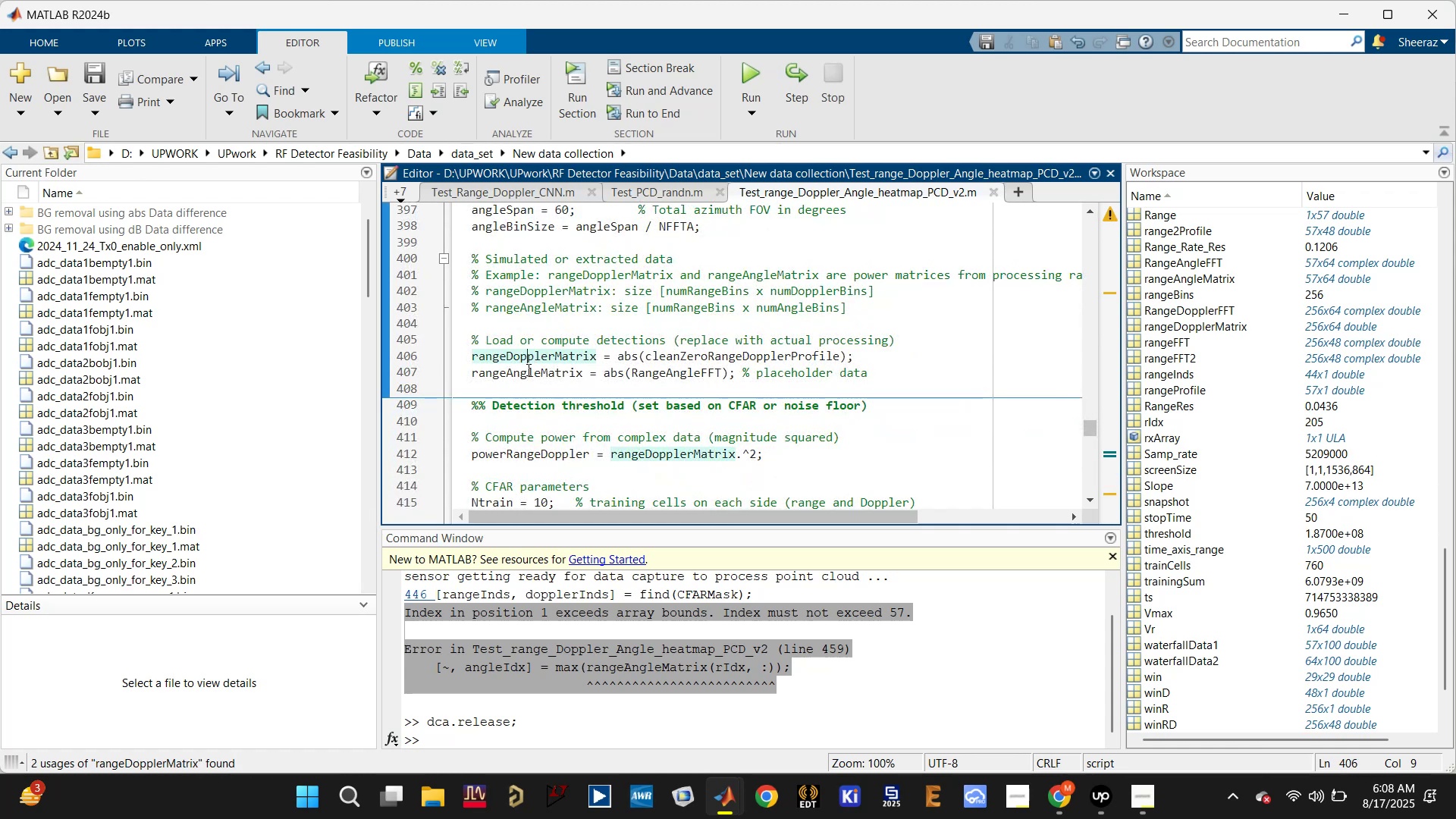 
left_click([527, 375])
 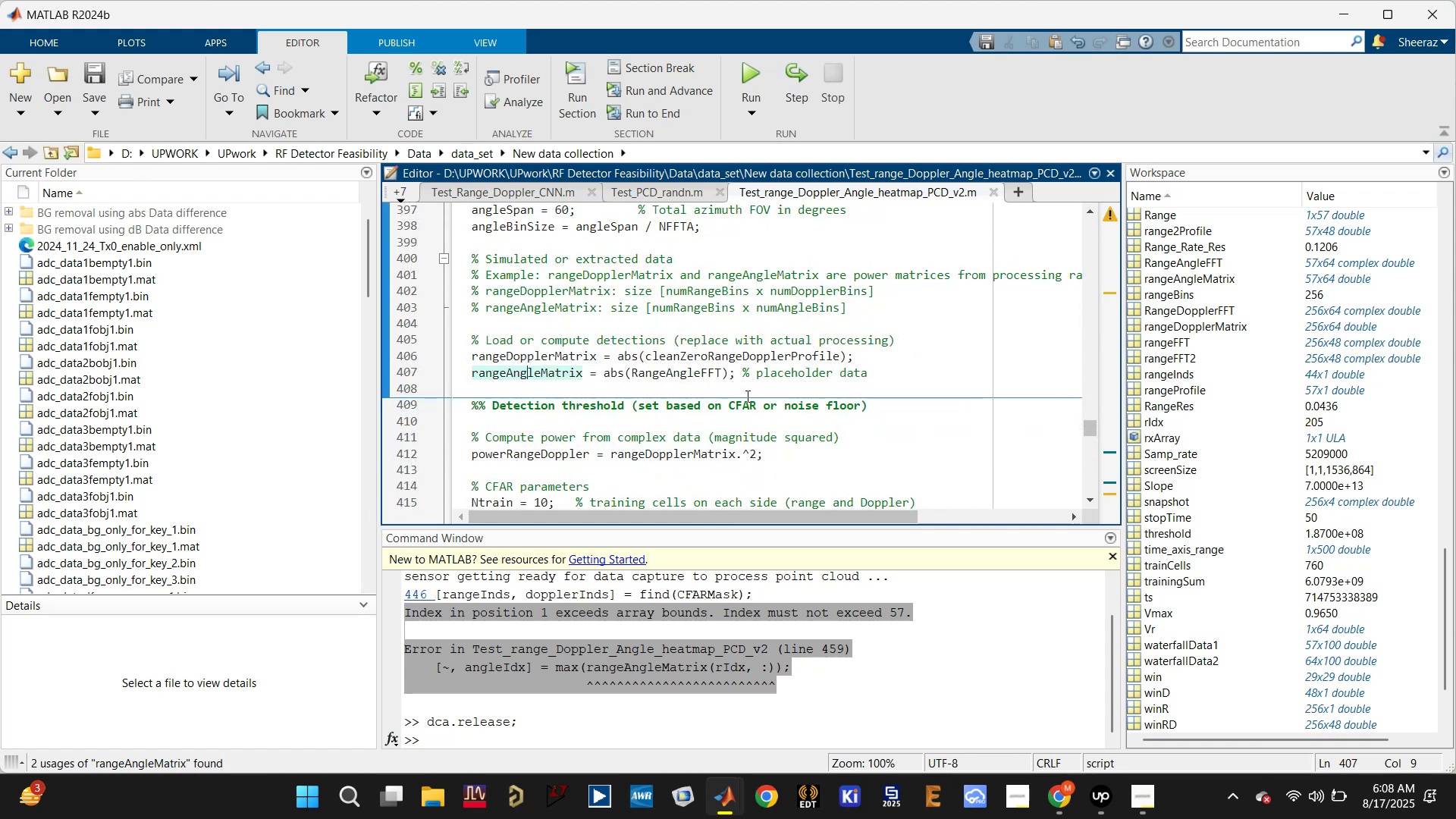 
wait(5.13)
 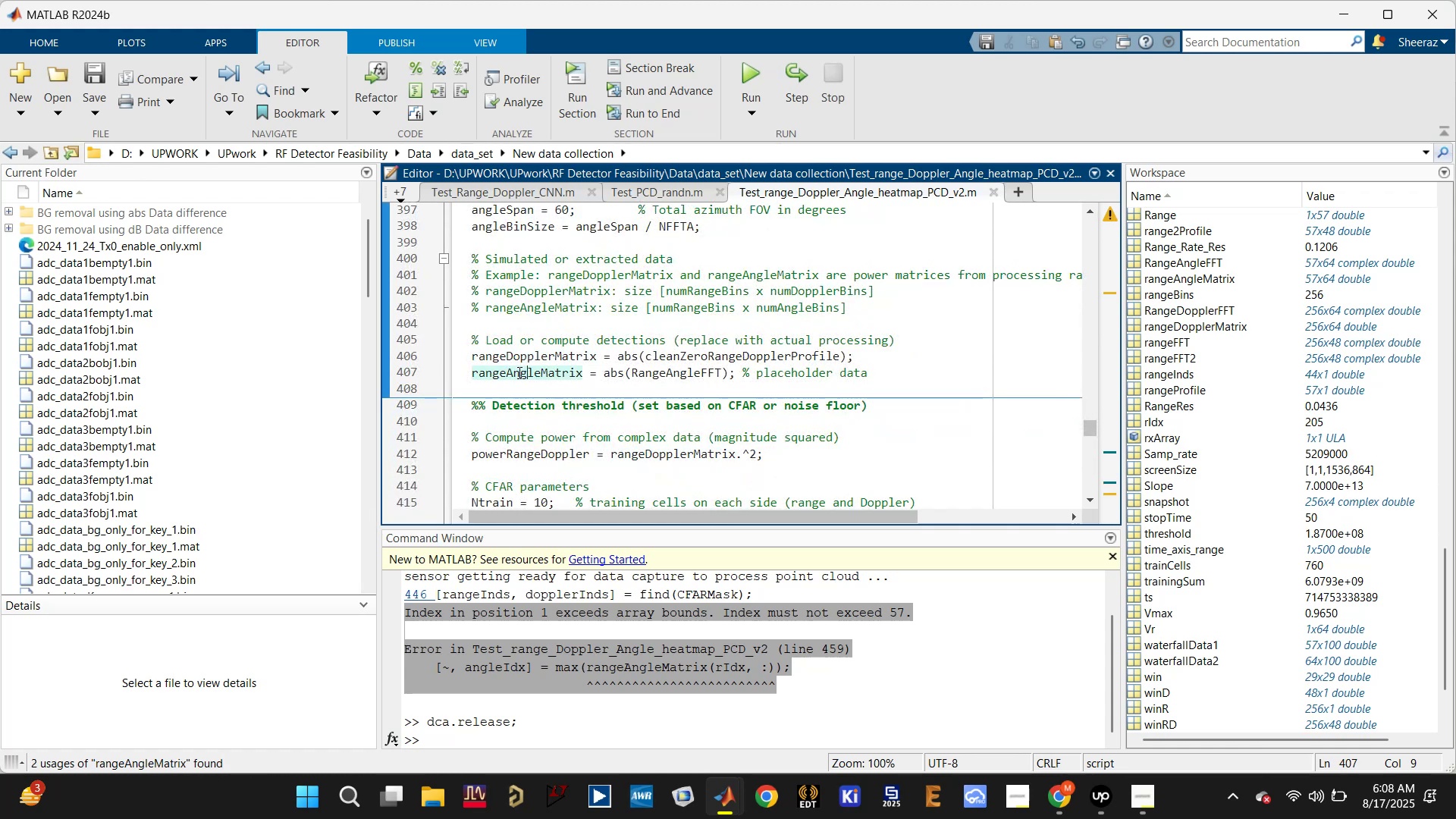 
right_click([737, 389])
 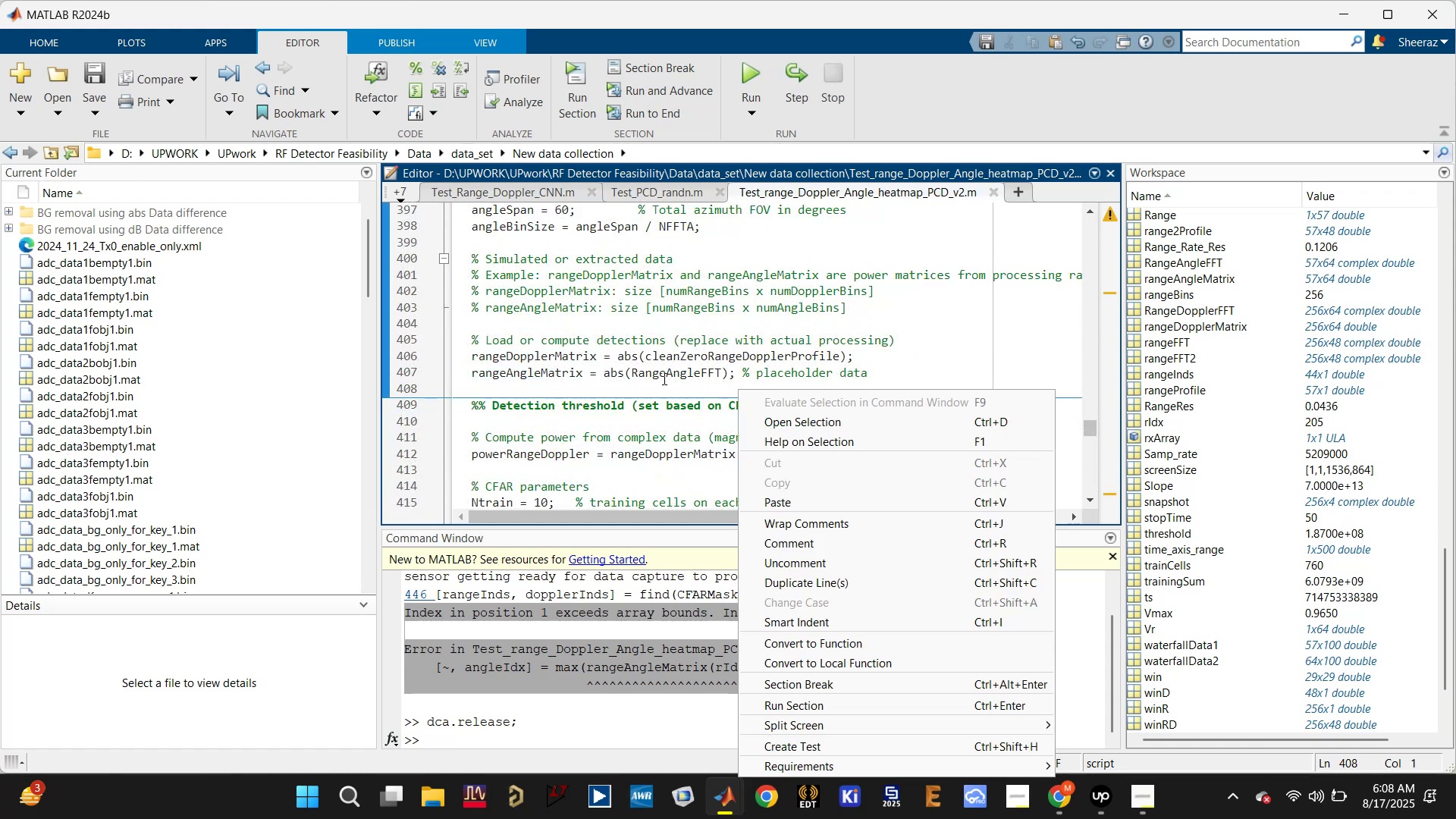 
left_click([651, 378])
 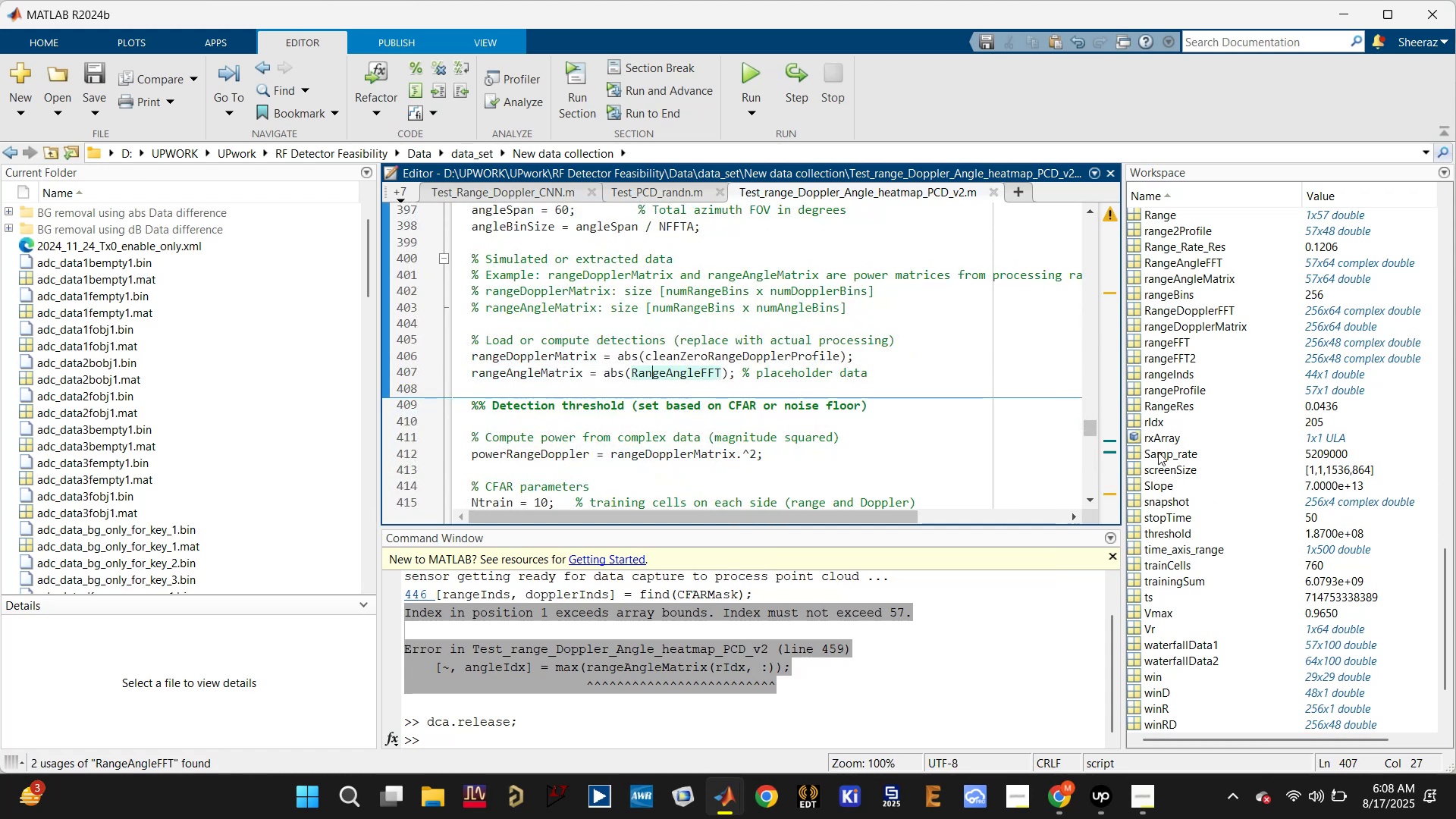 
scroll: coordinate [1200, 504], scroll_direction: up, amount: 35.0
 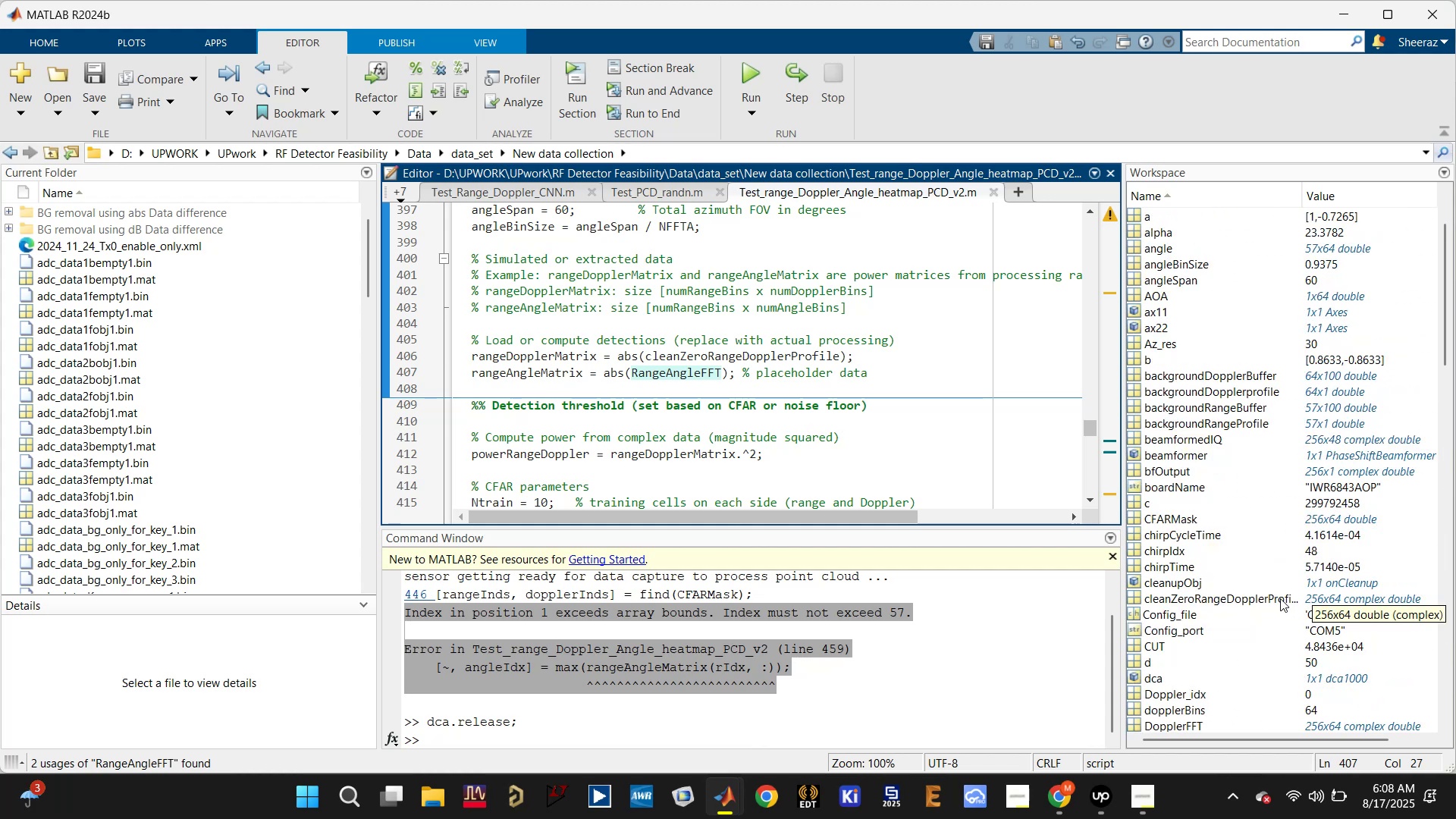 
wait(5.34)
 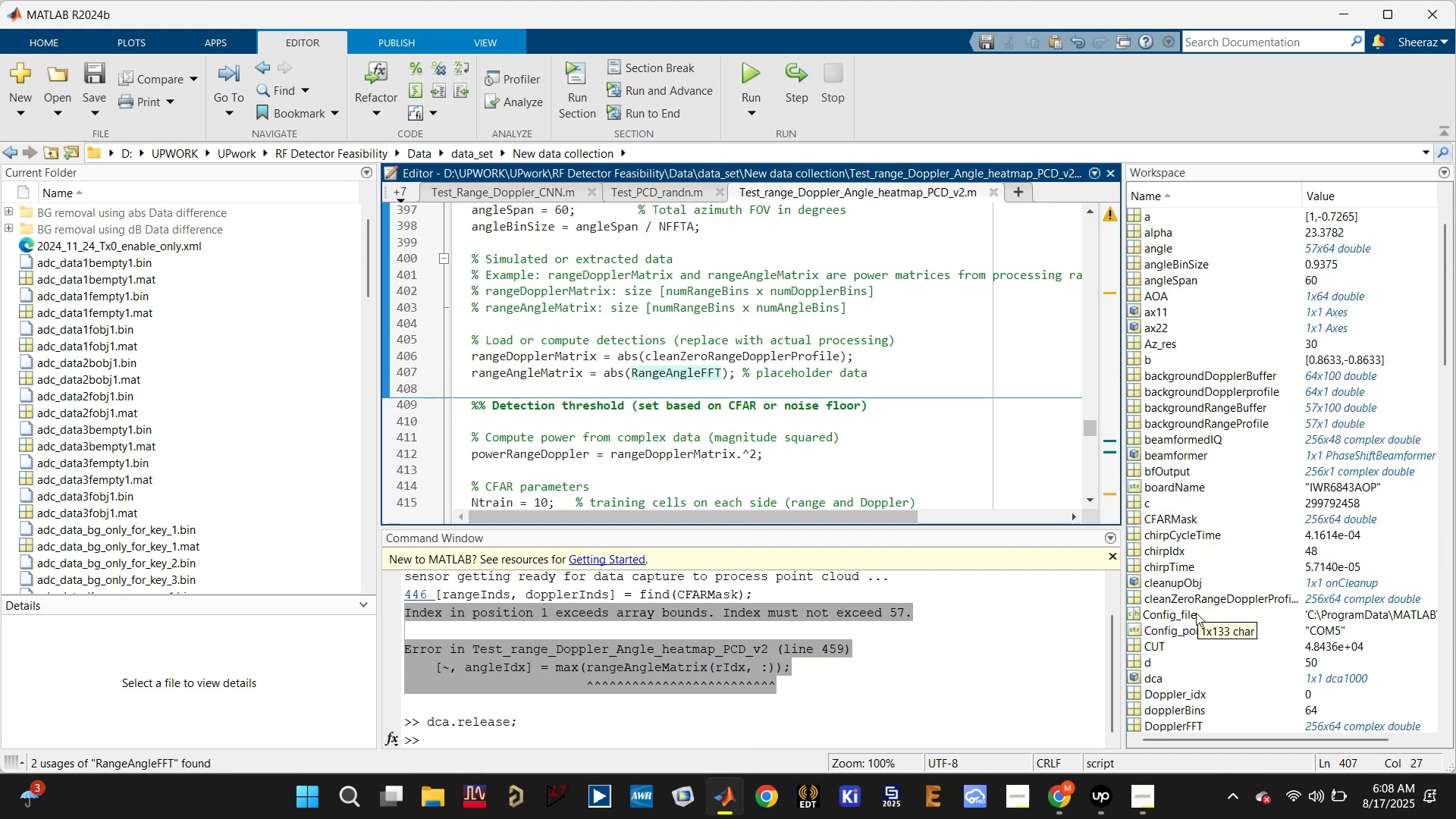 
left_click([1280, 598])
 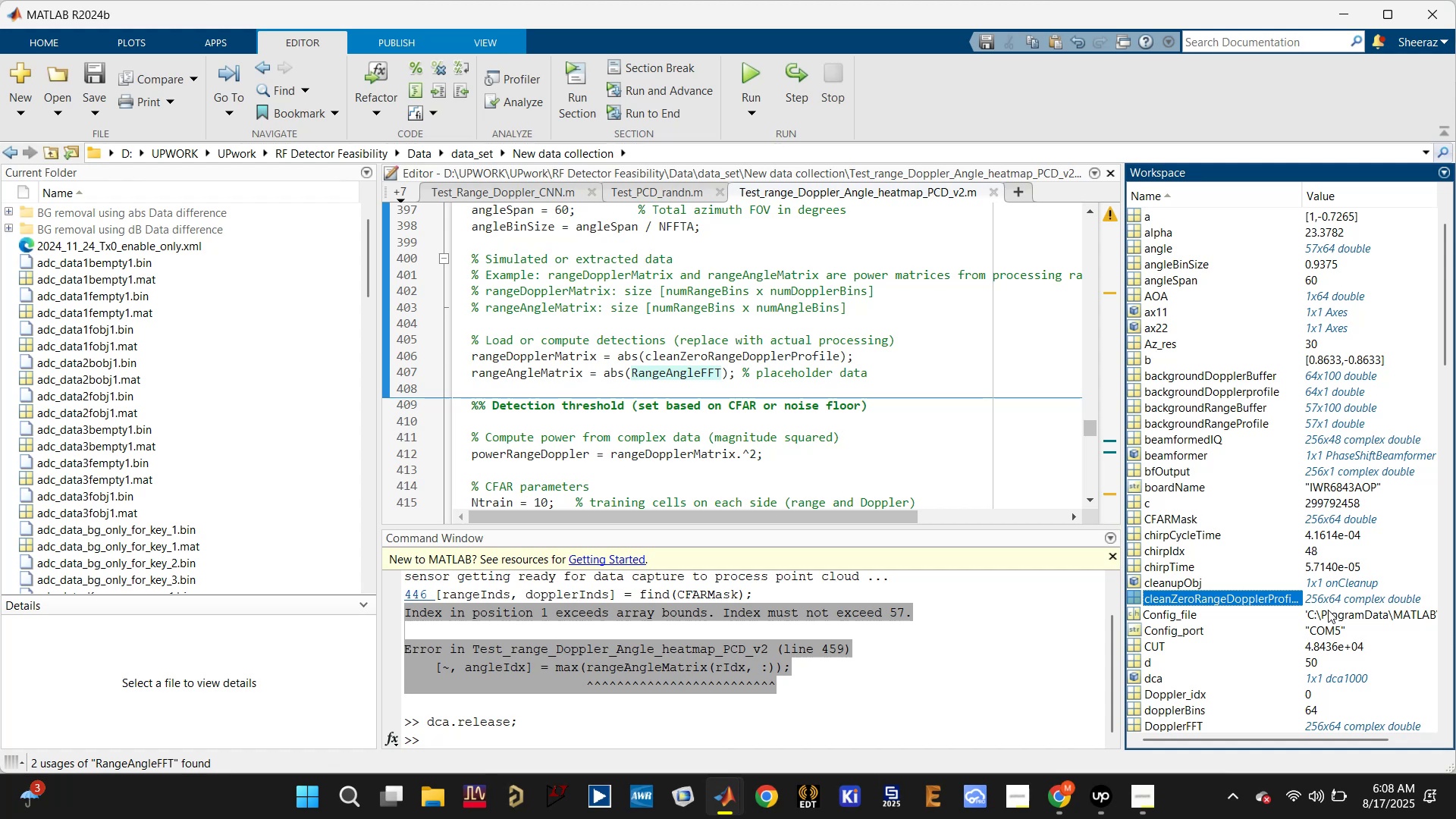 
scroll: coordinate [1316, 607], scroll_direction: down, amount: 36.0
 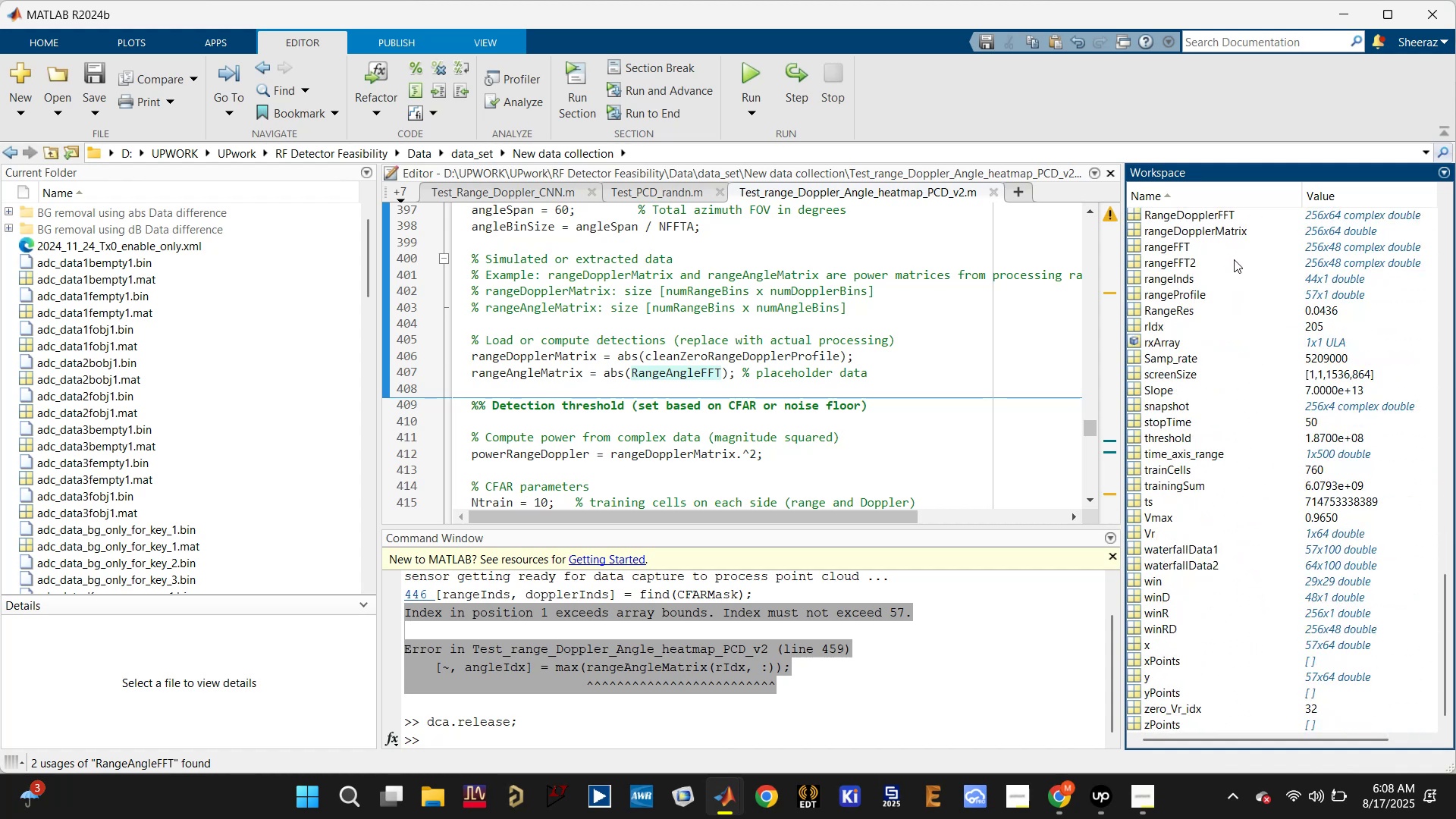 
scroll: coordinate [1223, 271], scroll_direction: up, amount: 3.0
 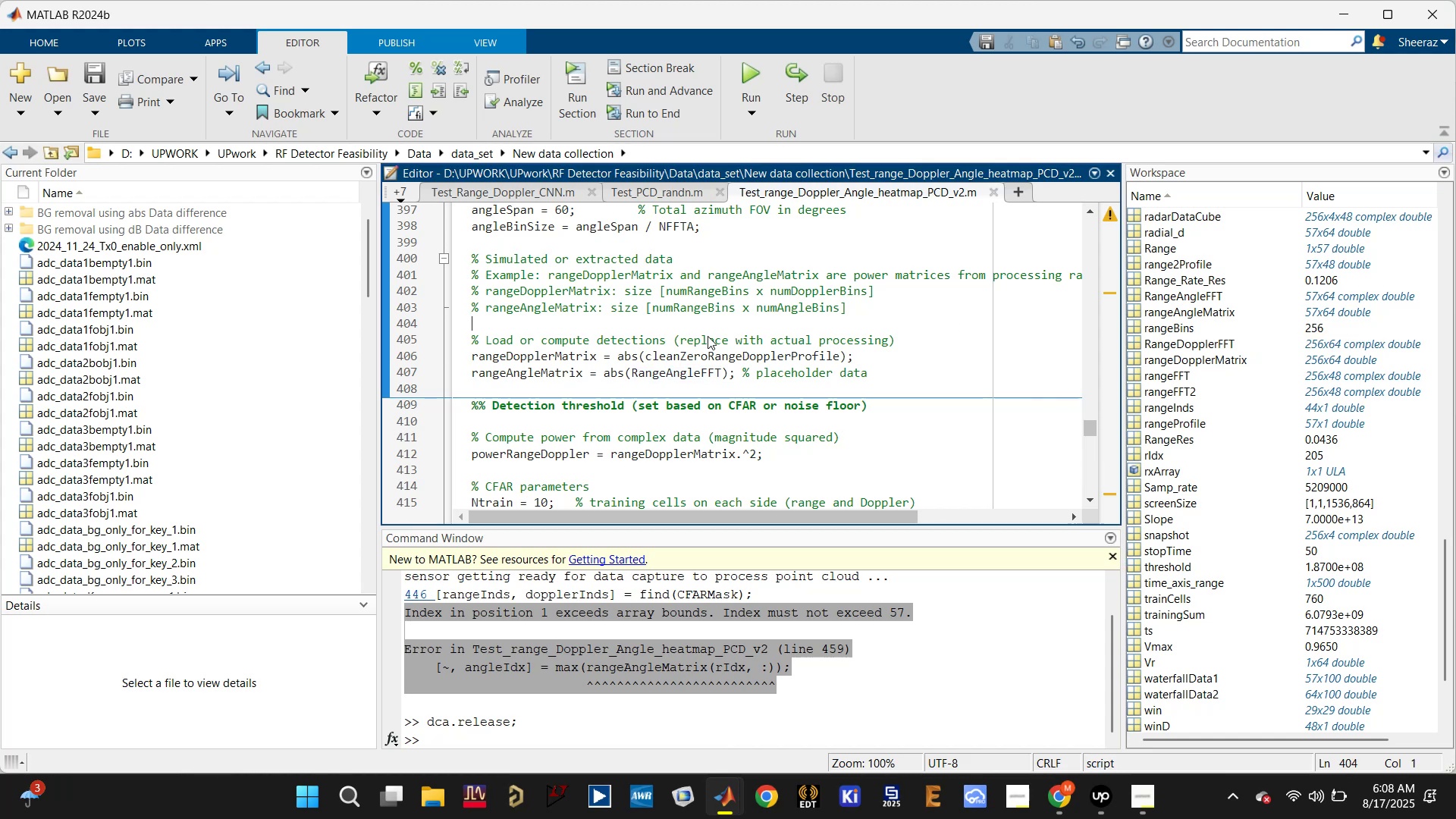 
left_click([530, 353])
 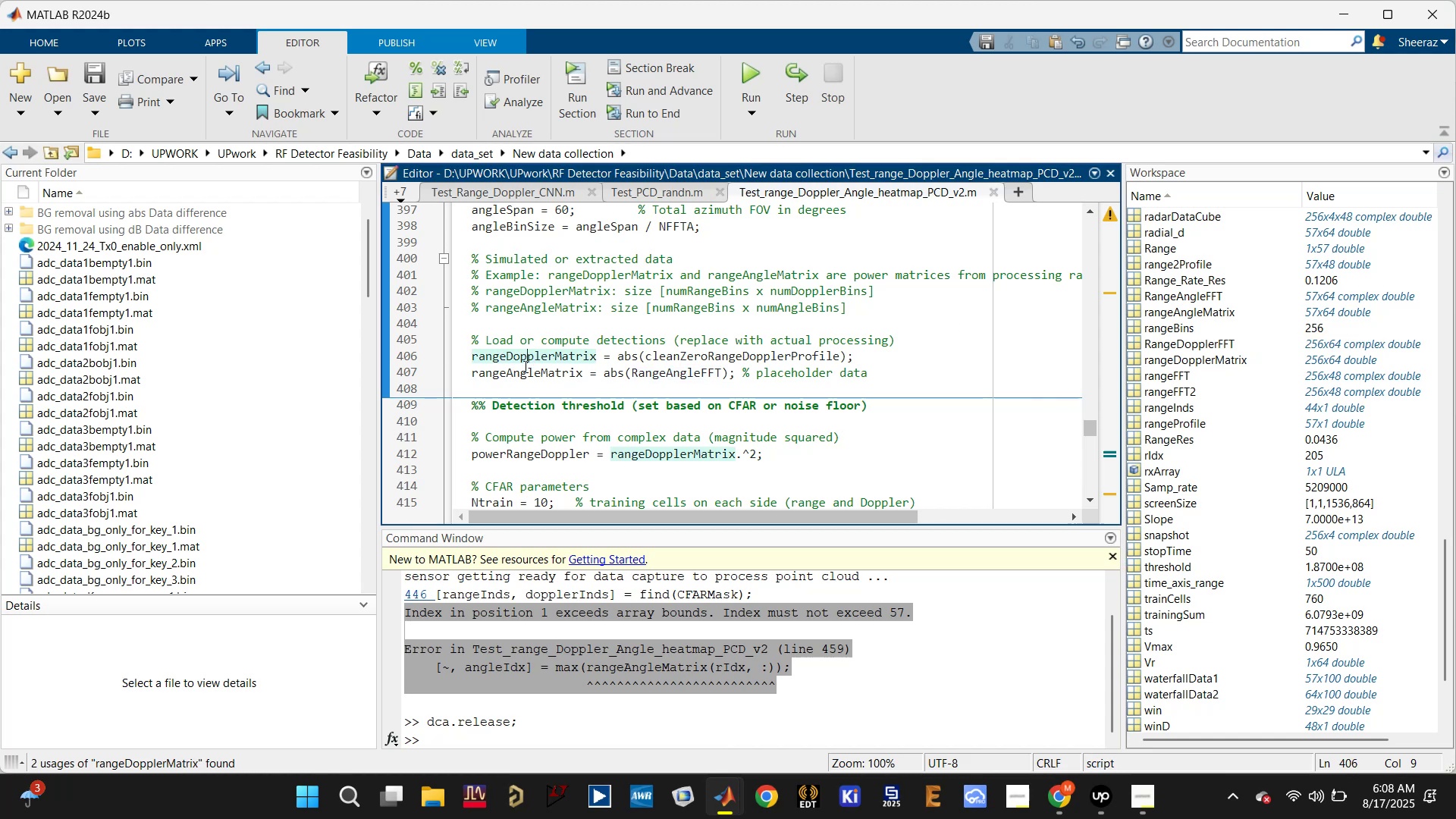 
left_click([520, 371])
 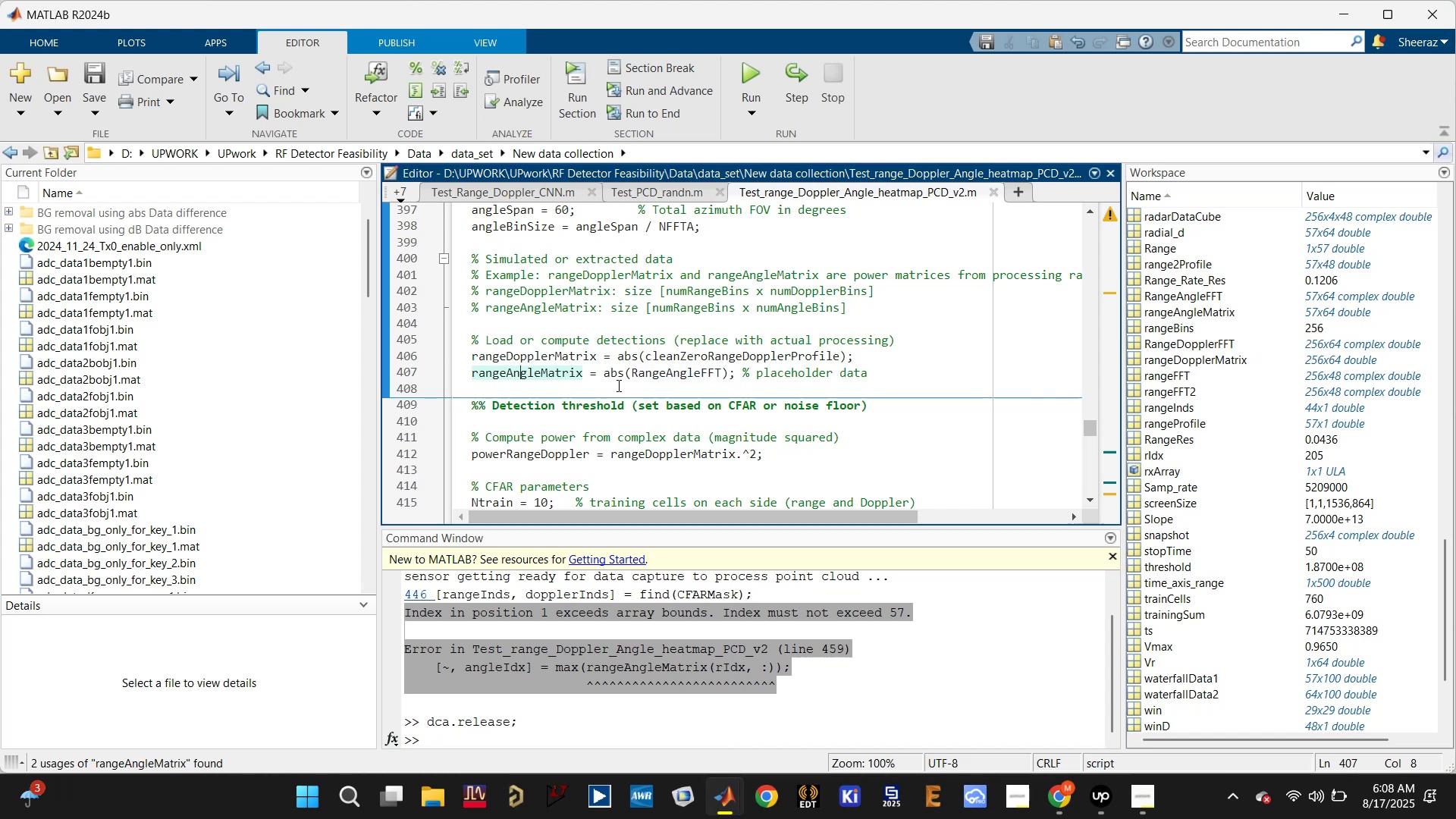 
scroll: coordinate [673, 387], scroll_direction: down, amount: 2.0
 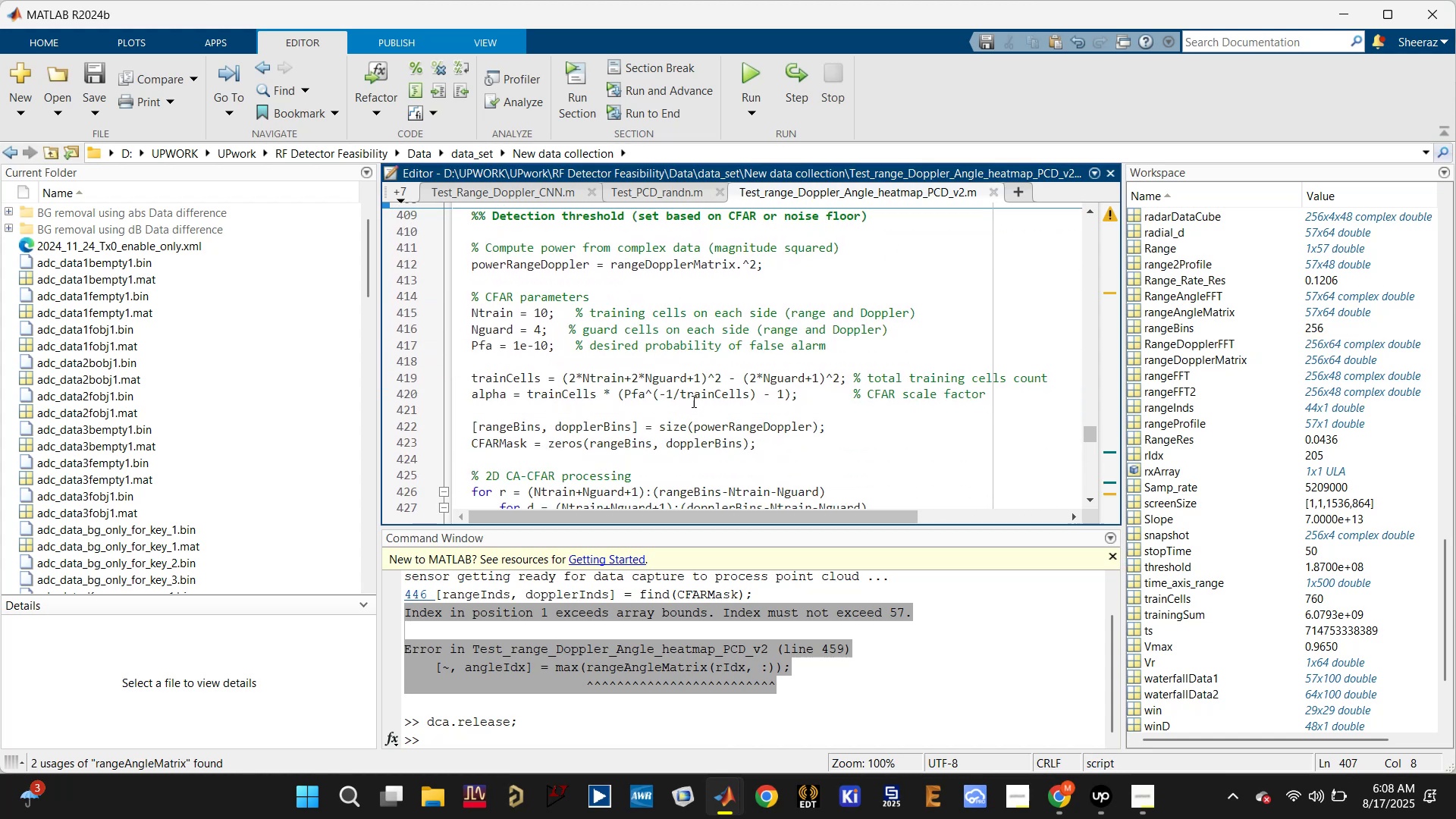 
scroll: coordinate [692, 386], scroll_direction: up, amount: 2.0
 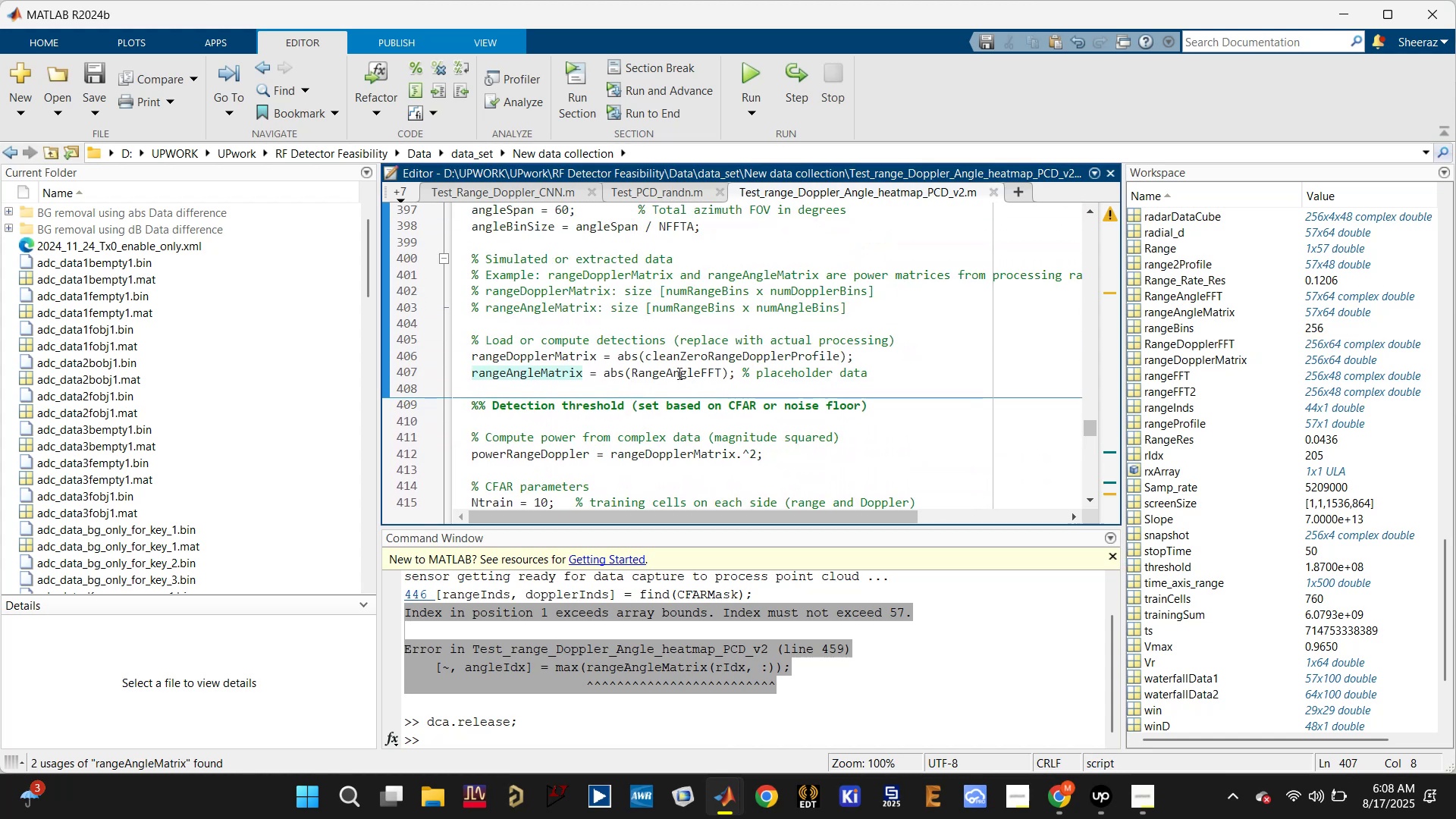 
left_click([688, 358])
 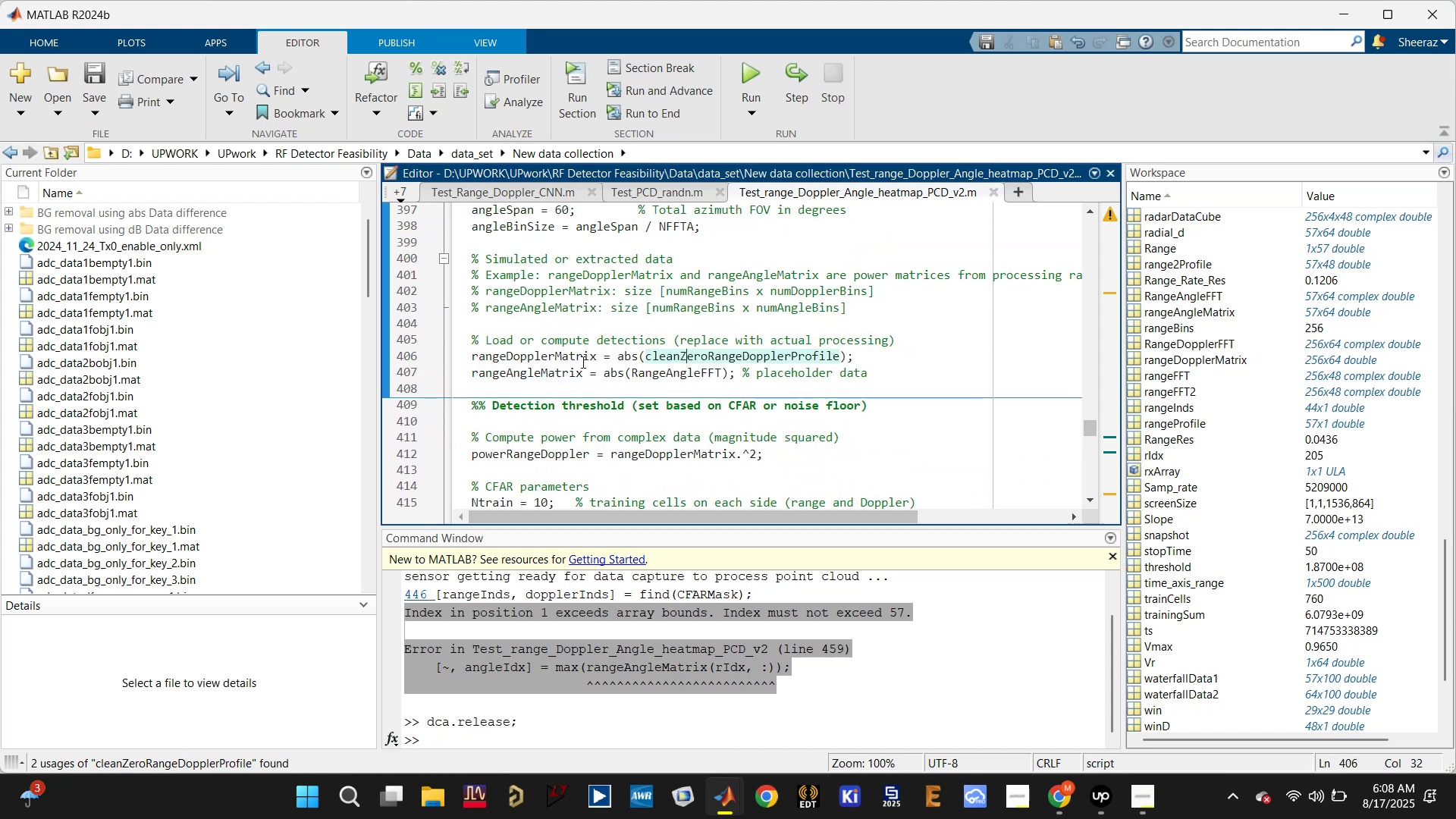 
scroll: coordinate [722, 382], scroll_direction: up, amount: 2.0
 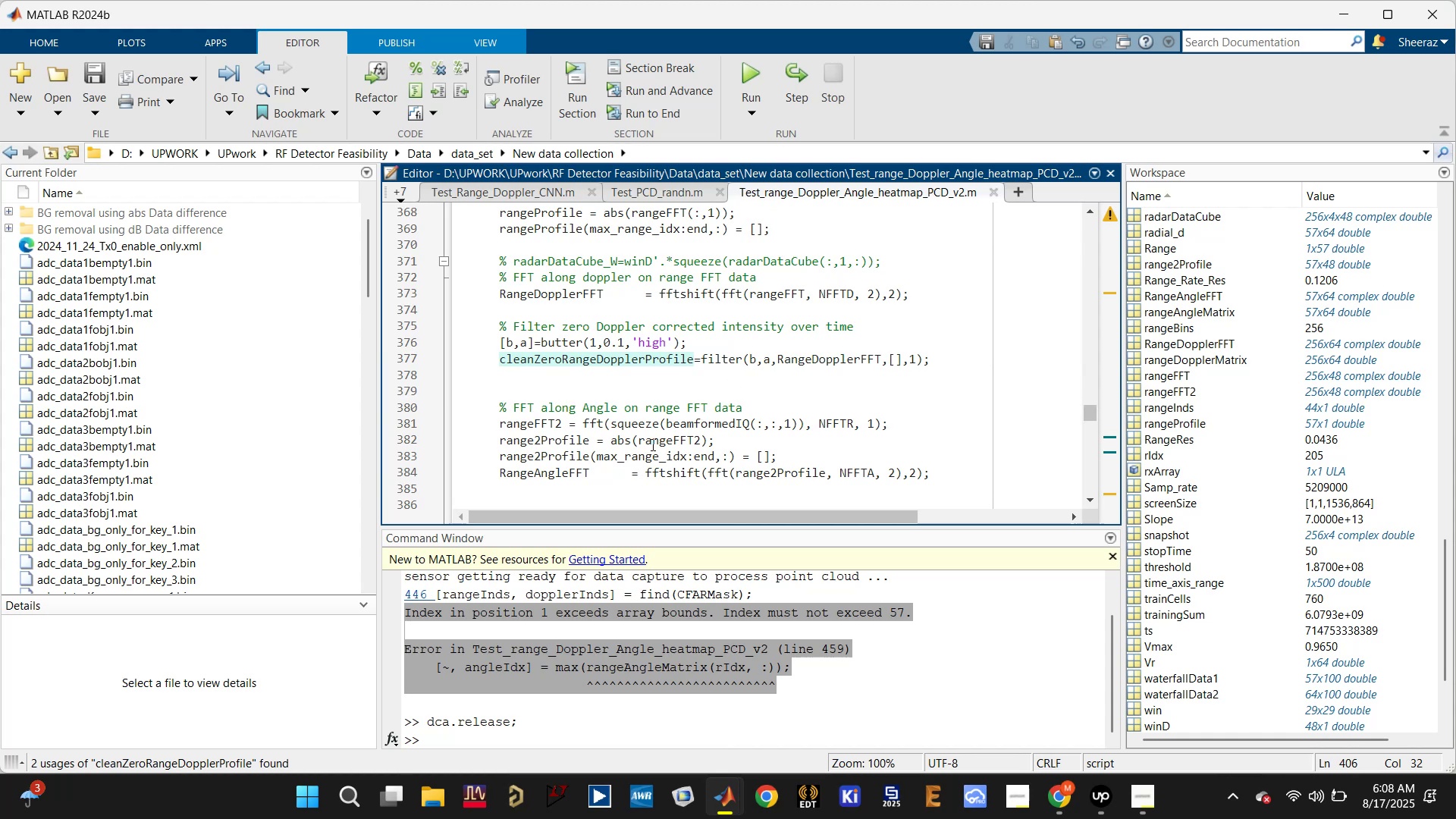 
wait(9.96)
 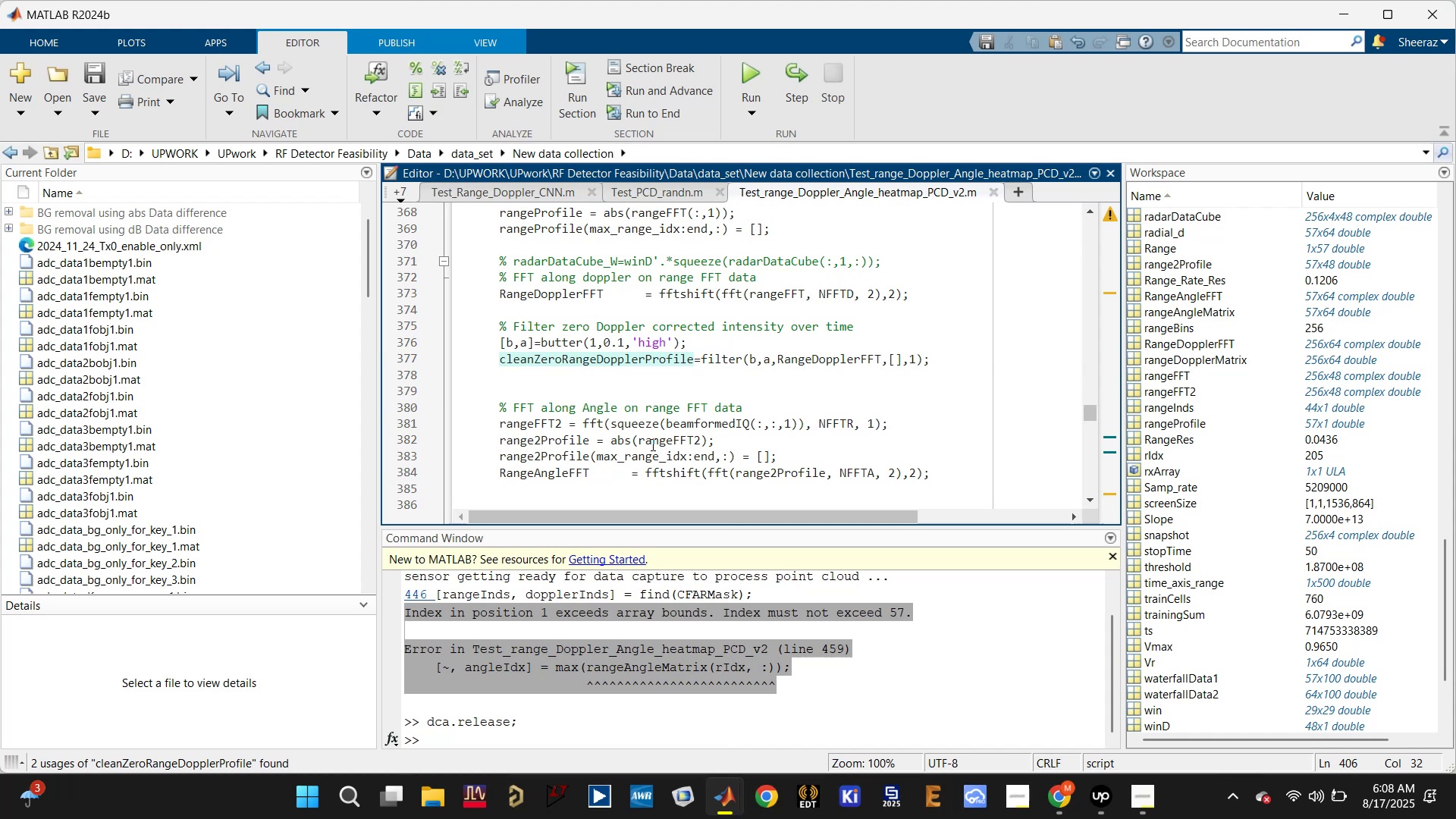 
left_click([939, 359])
 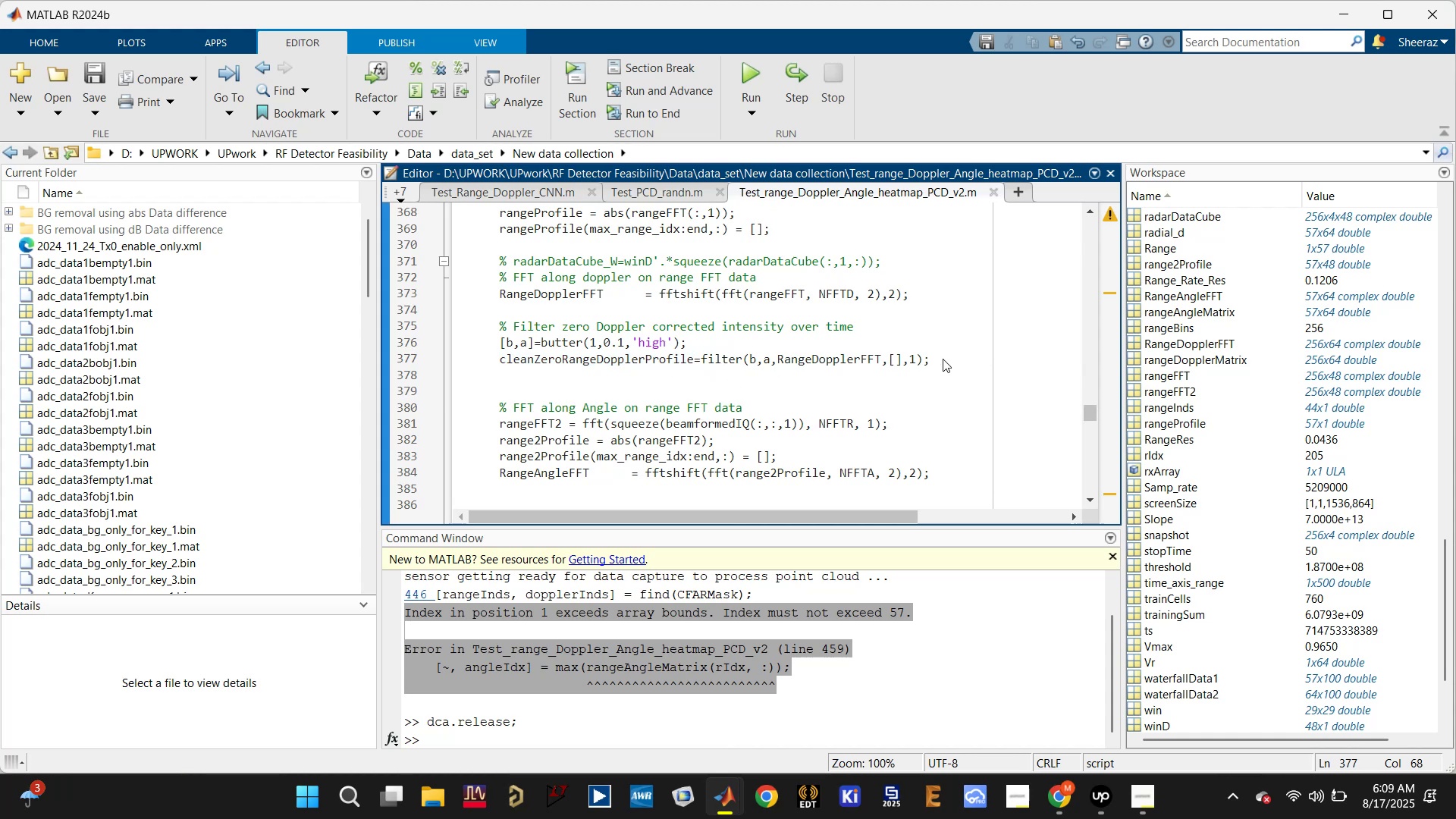 
key(Enter)
 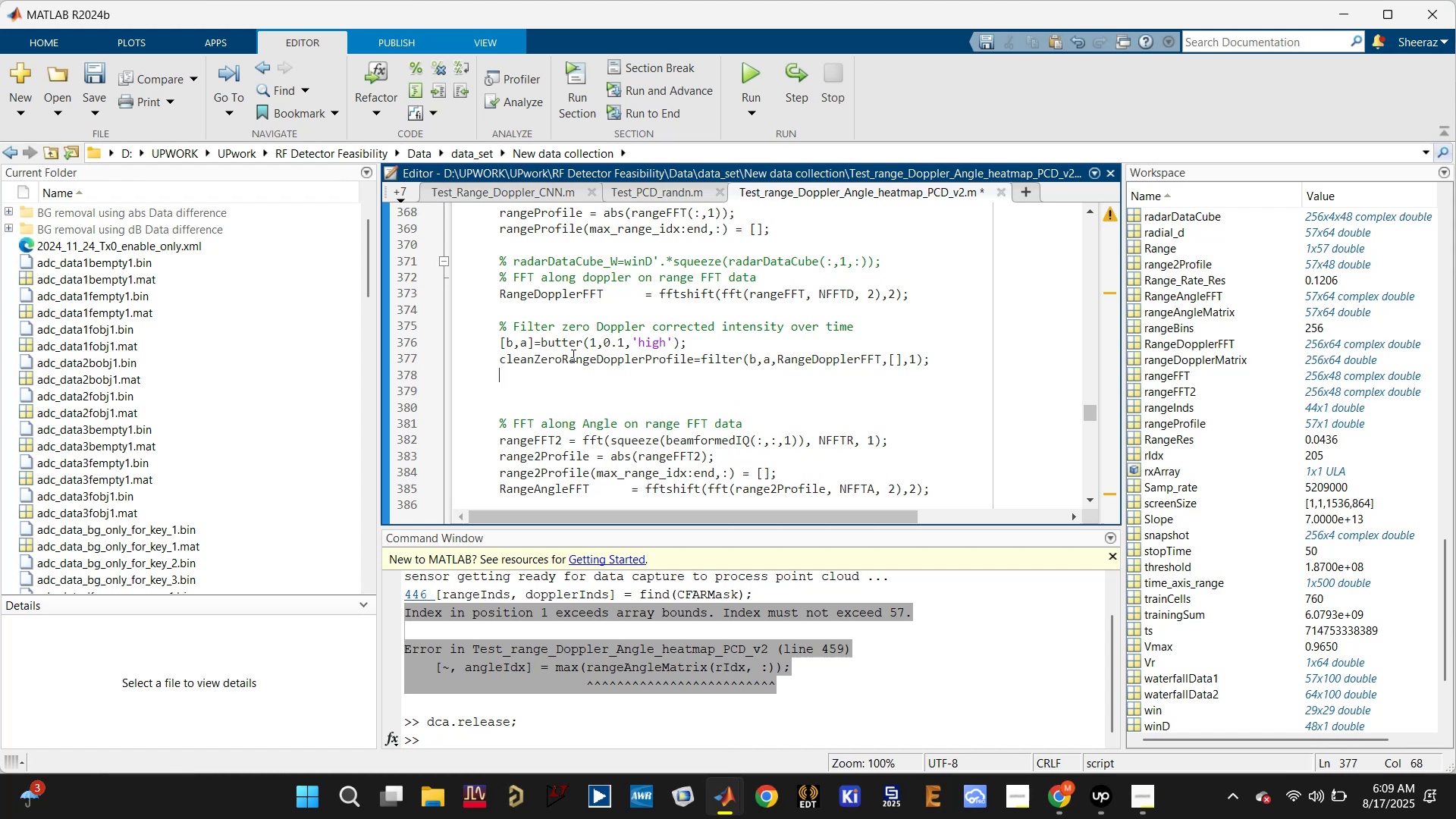 
double_click([568, 361])
 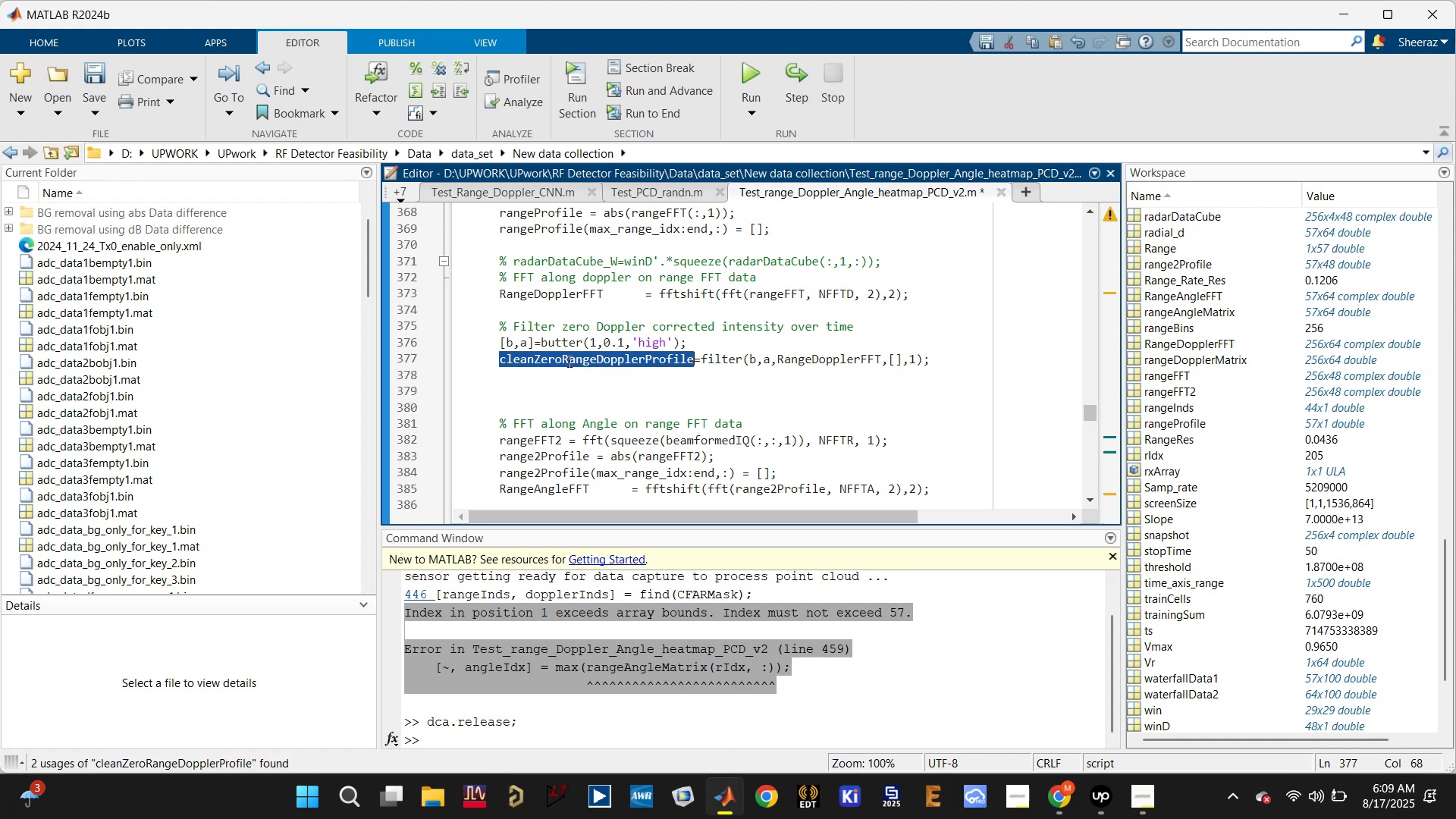 
key(Control+C)
 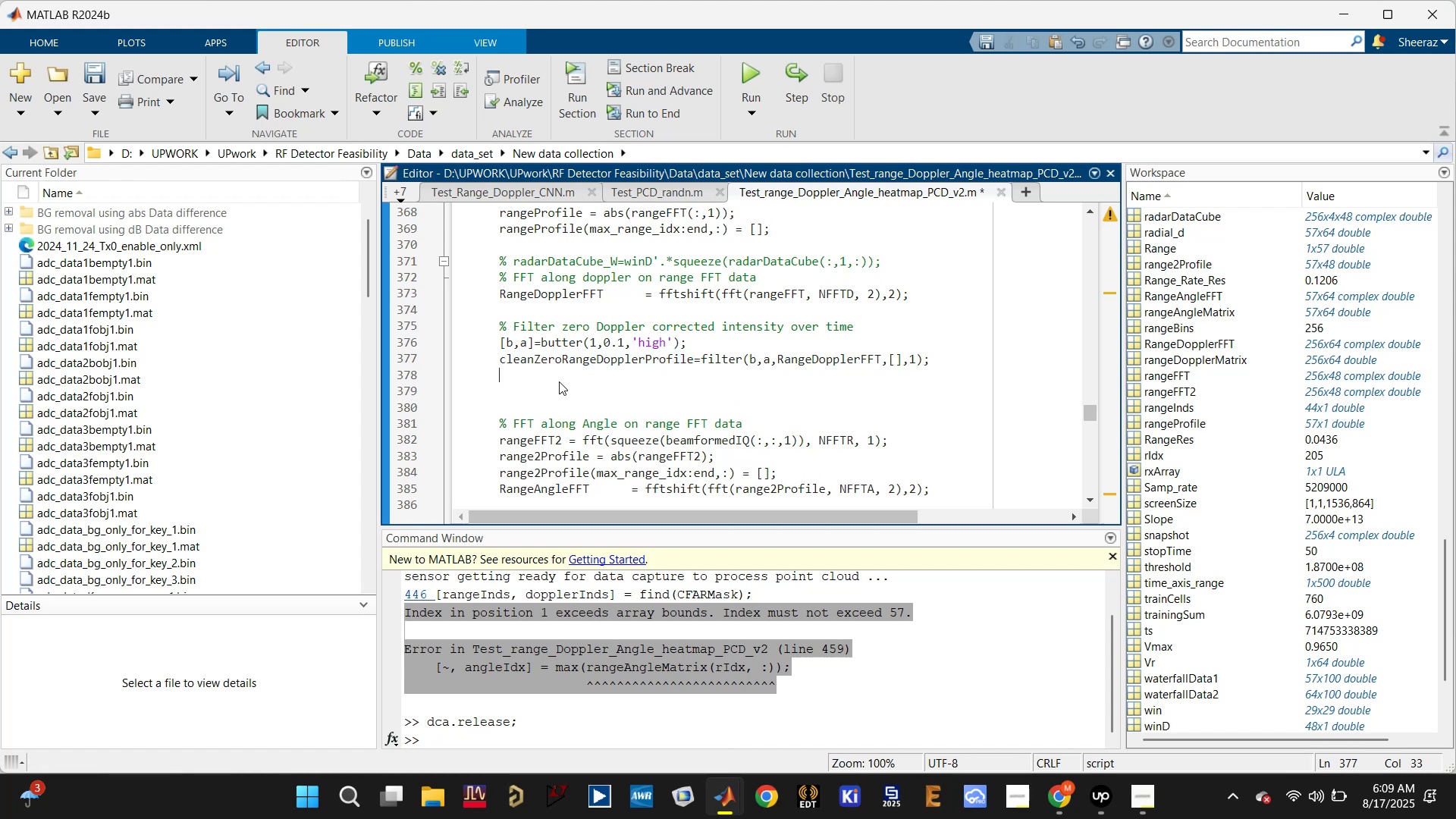 
key(Control+V)
 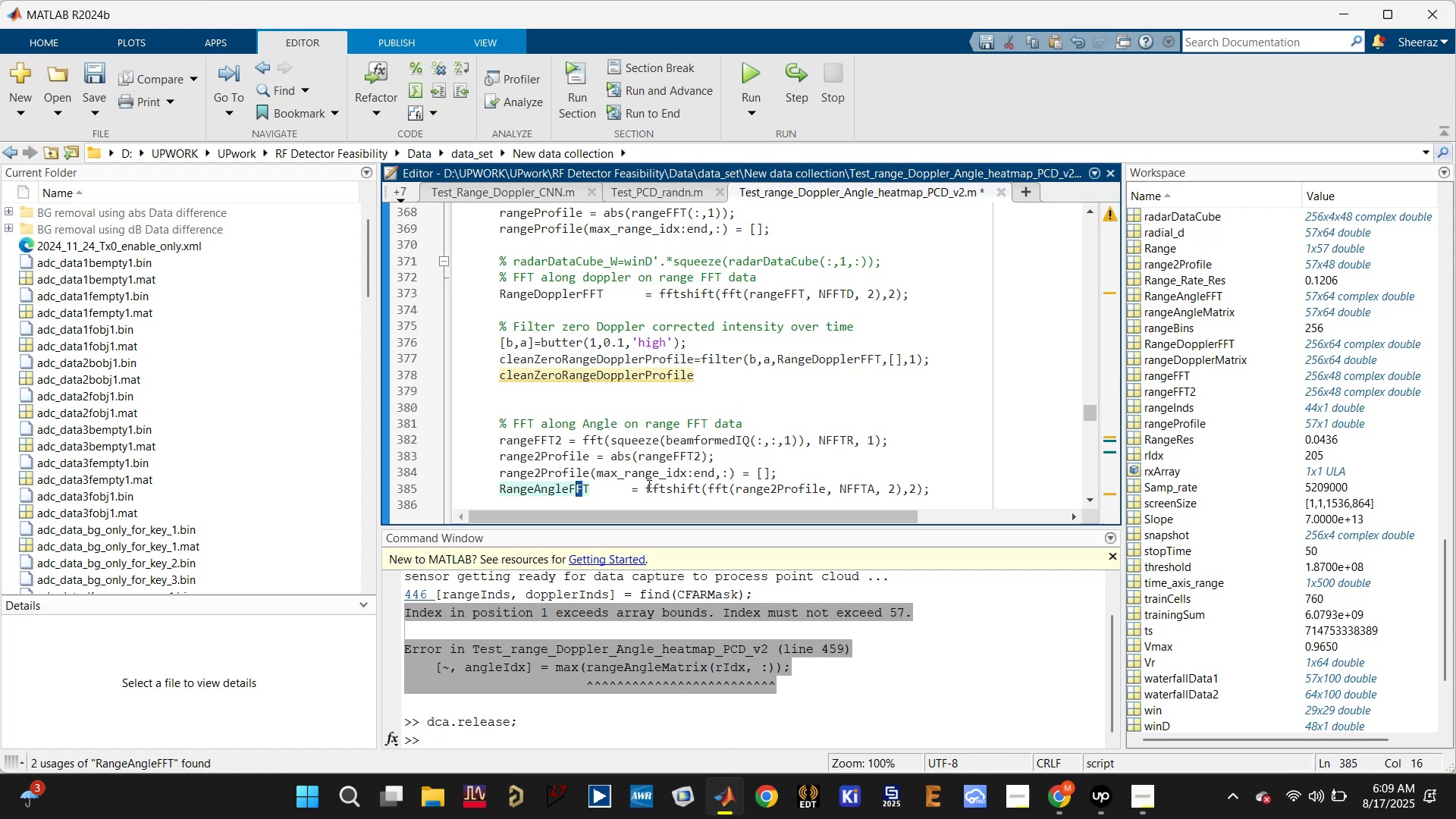 
scroll: coordinate [711, 466], scroll_direction: down, amount: 1.0
 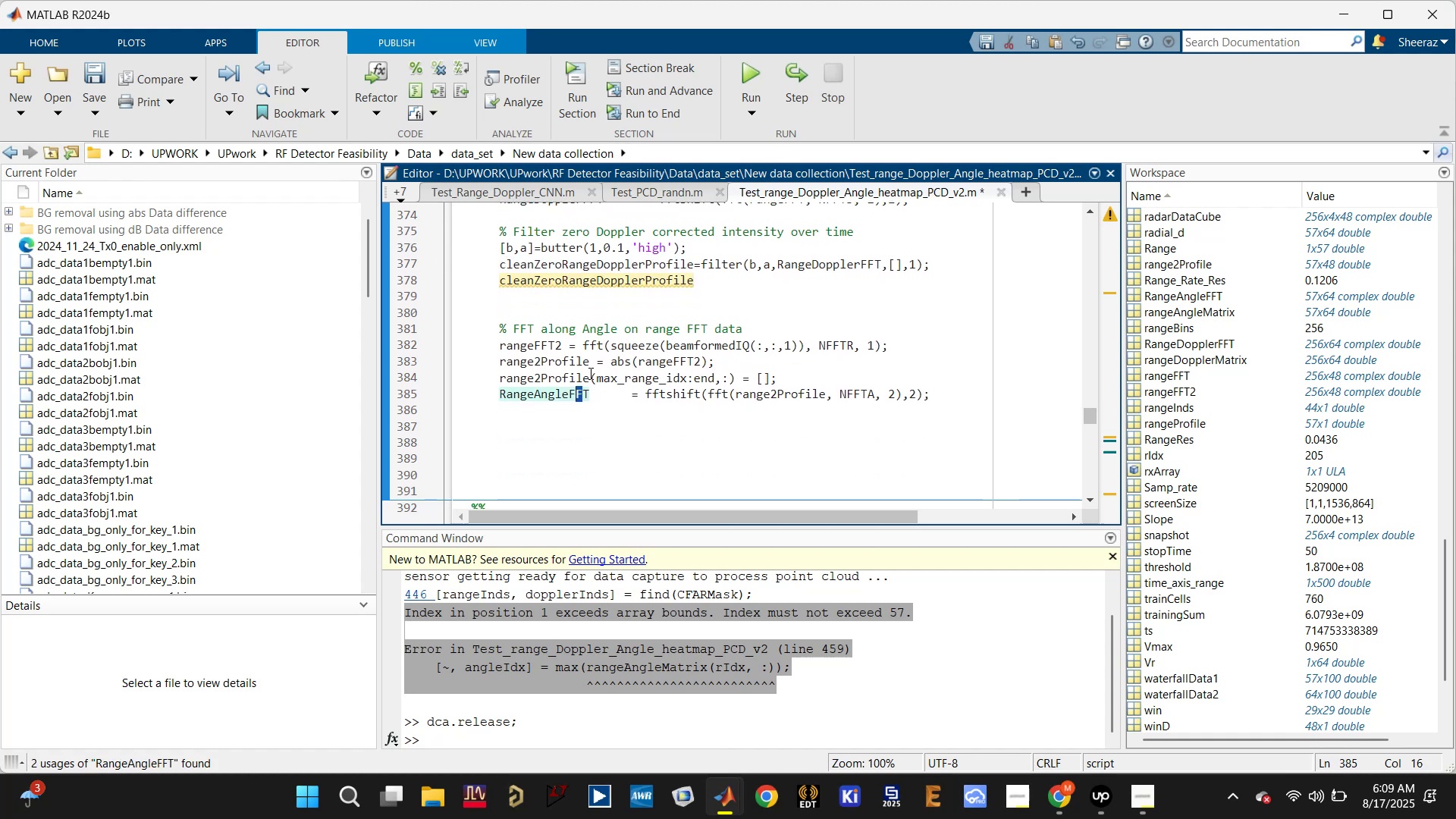 
scroll: coordinate [586, 372], scroll_direction: up, amount: 1.0
 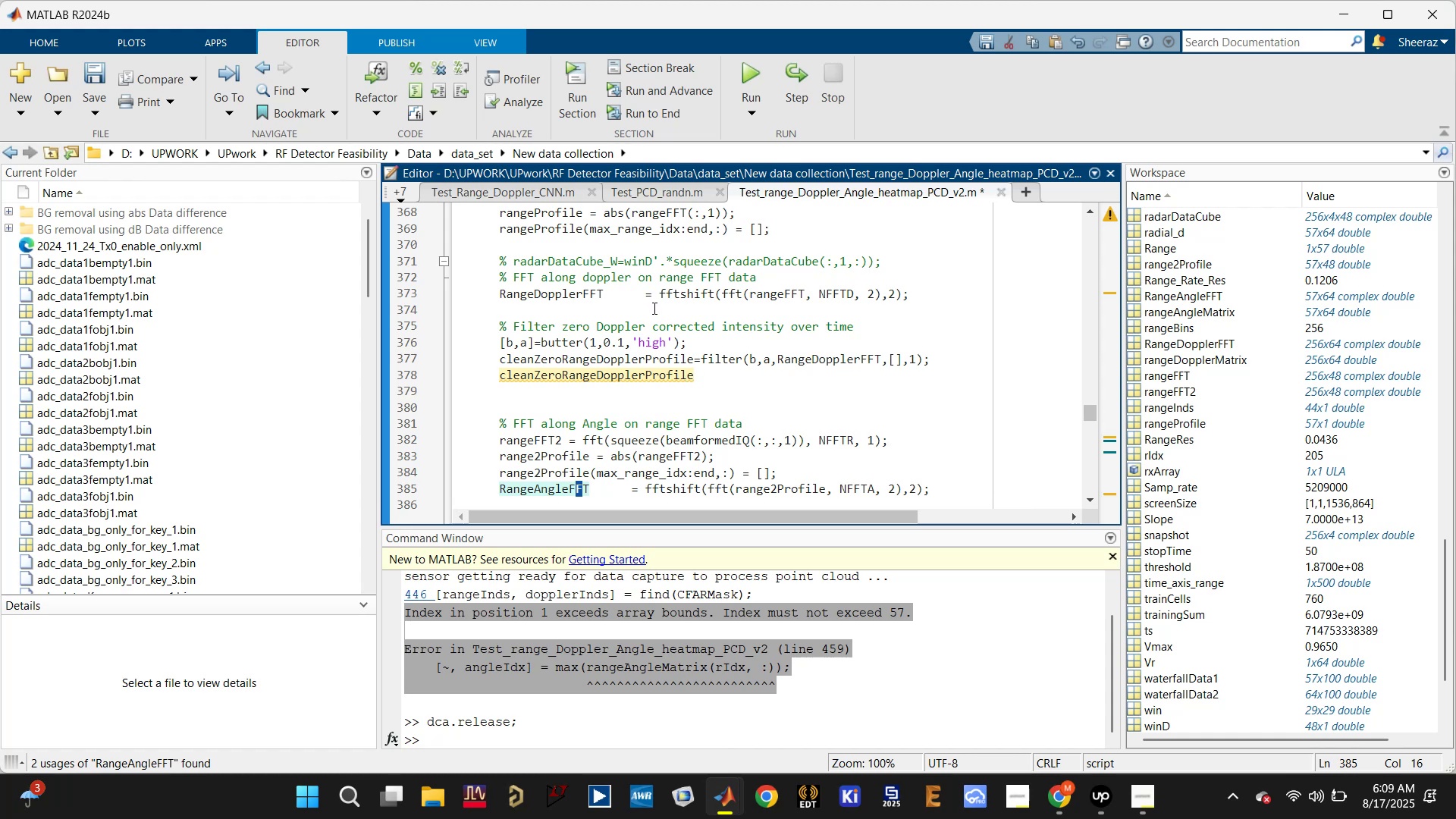 
key(Control+Z)
 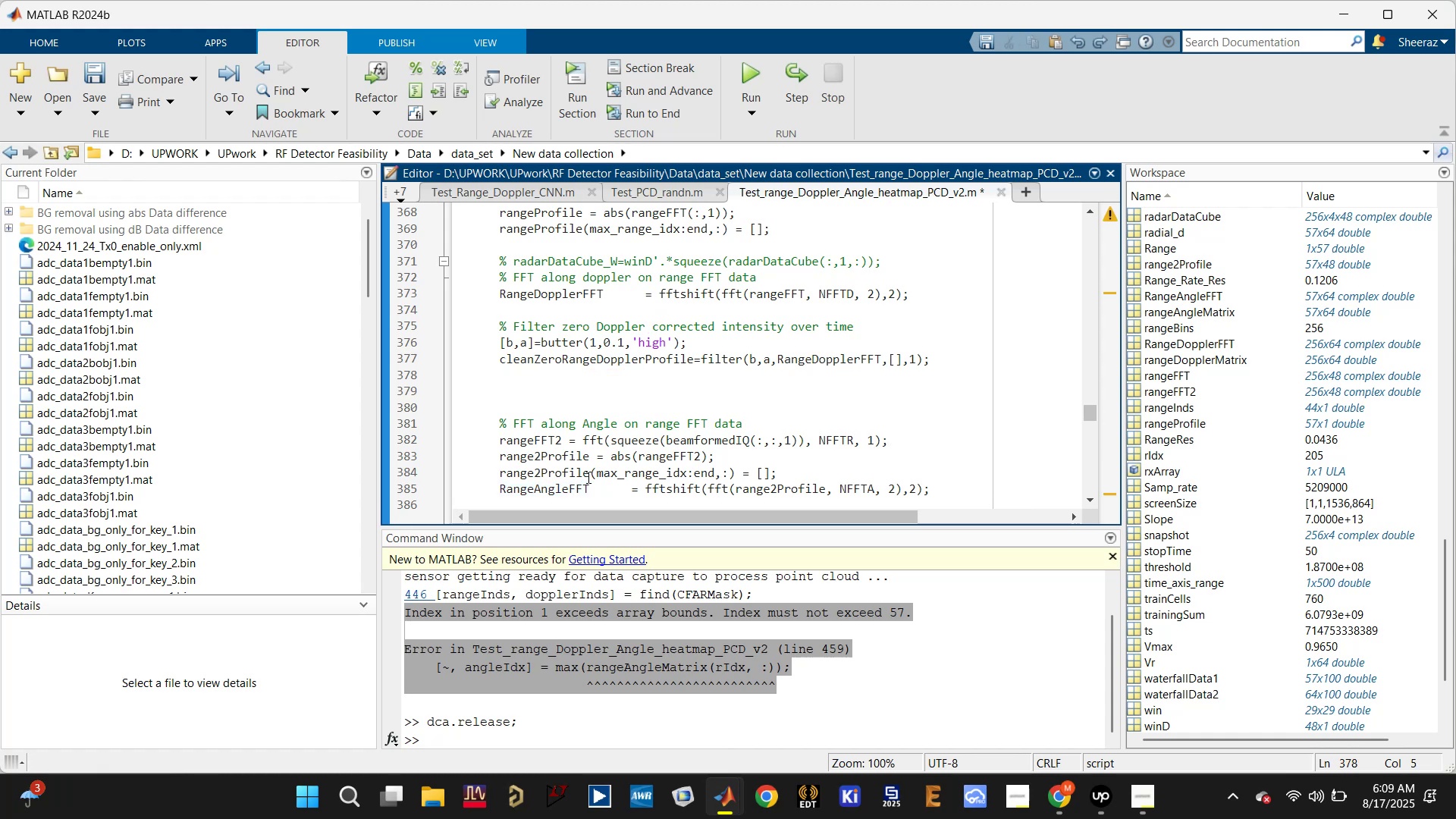 
left_click([579, 469])
 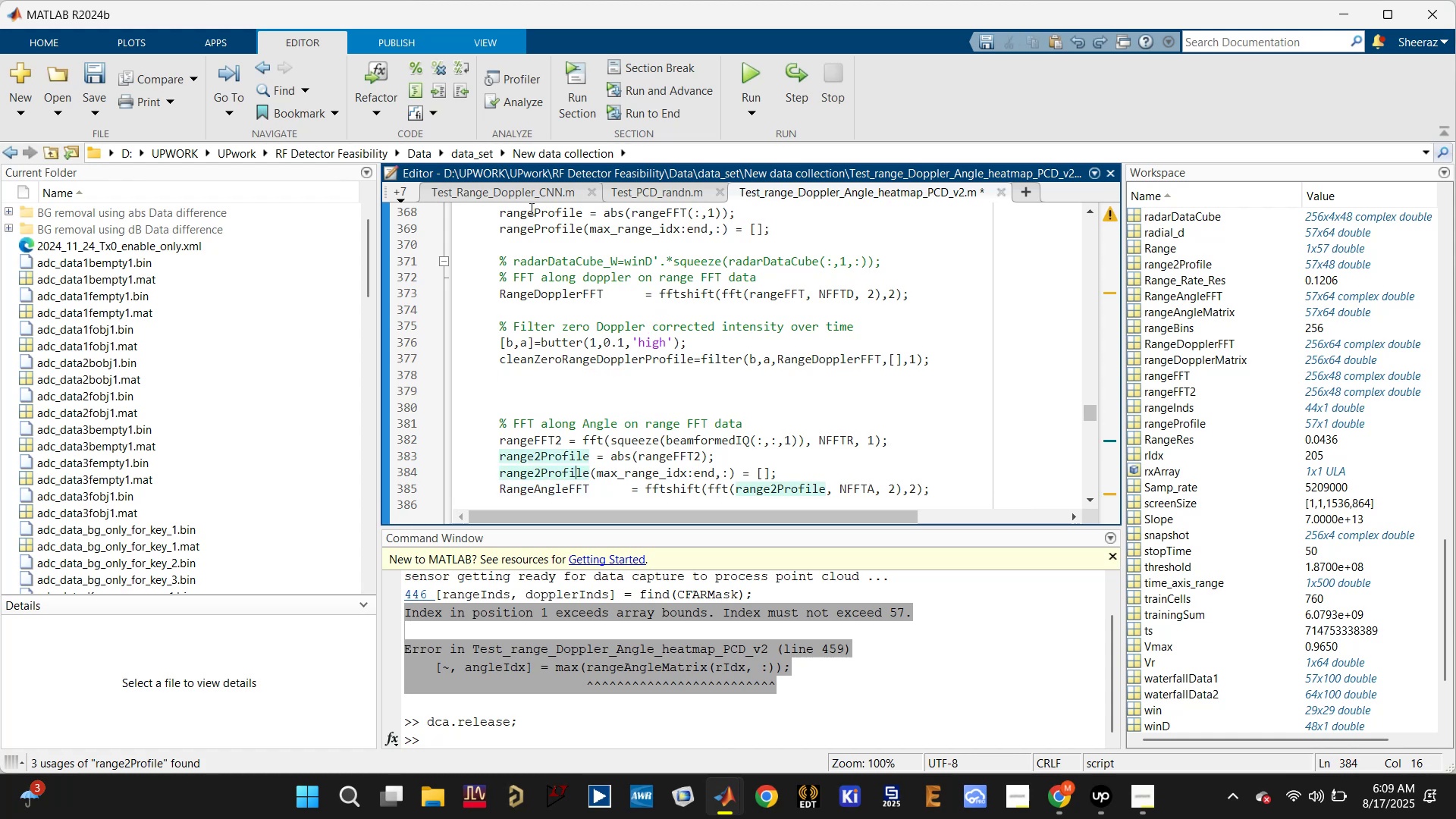 
left_click([528, 239])
 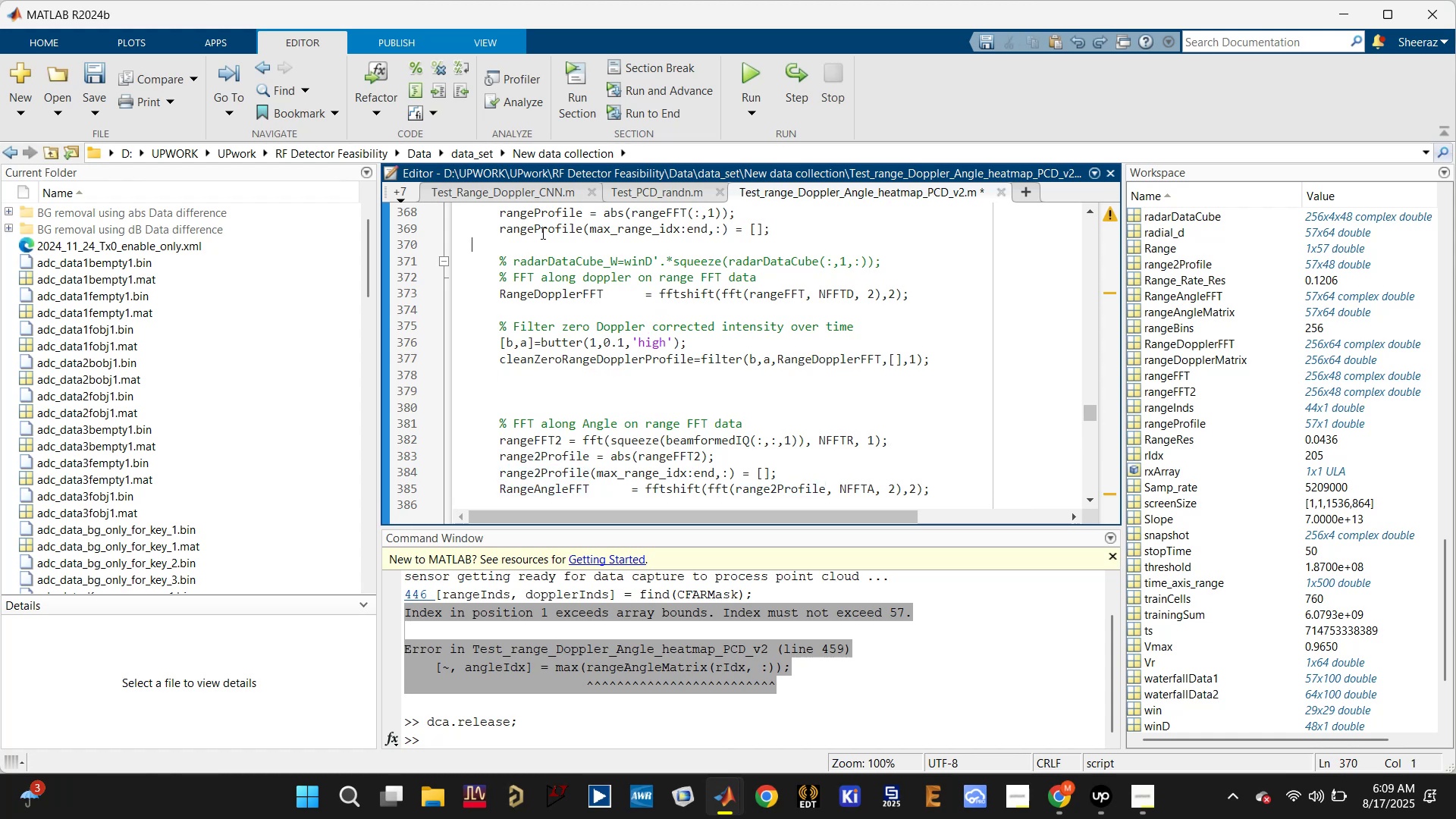 
left_click([544, 229])
 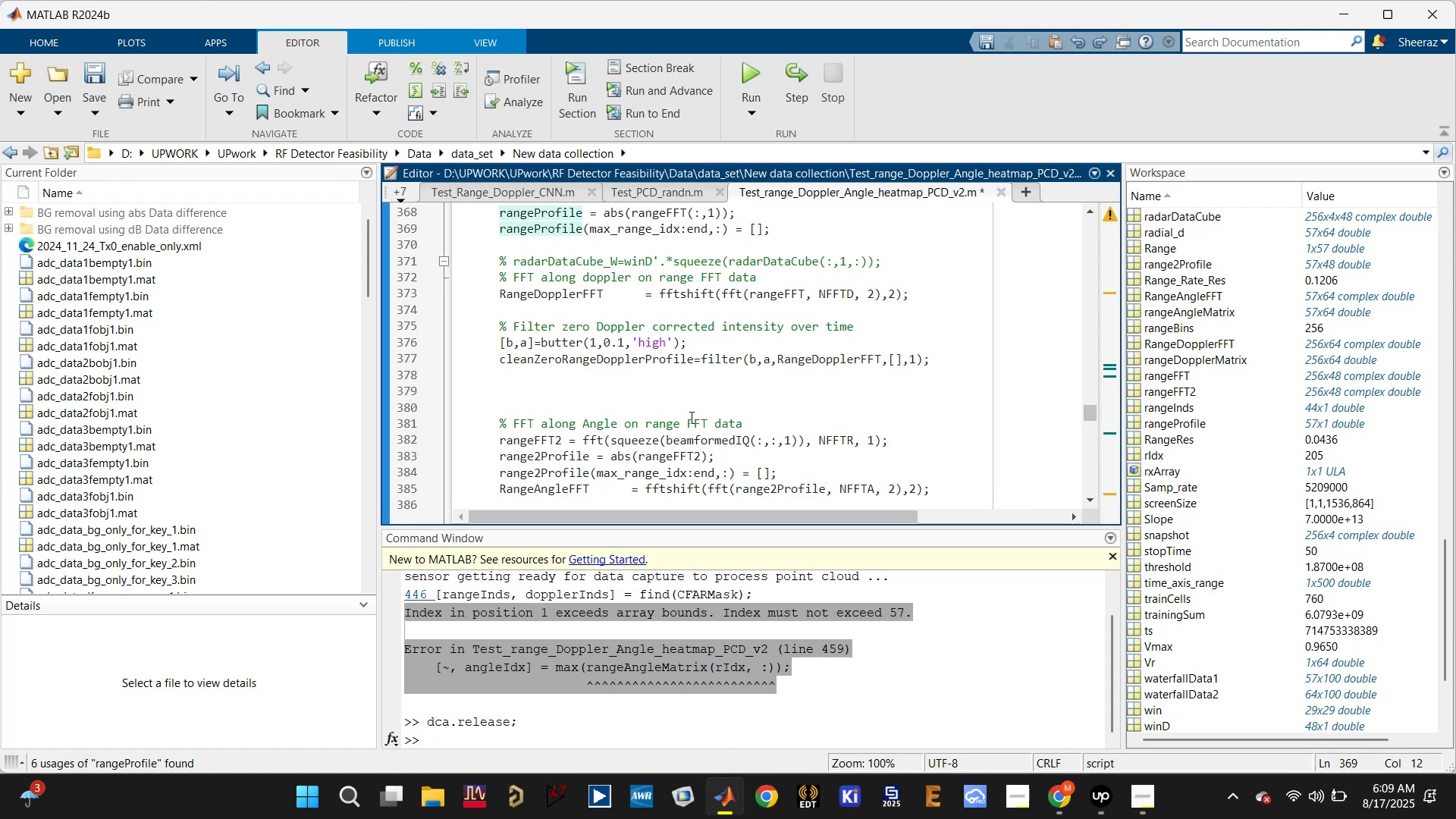 
scroll: coordinate [687, 422], scroll_direction: down, amount: 1.0
 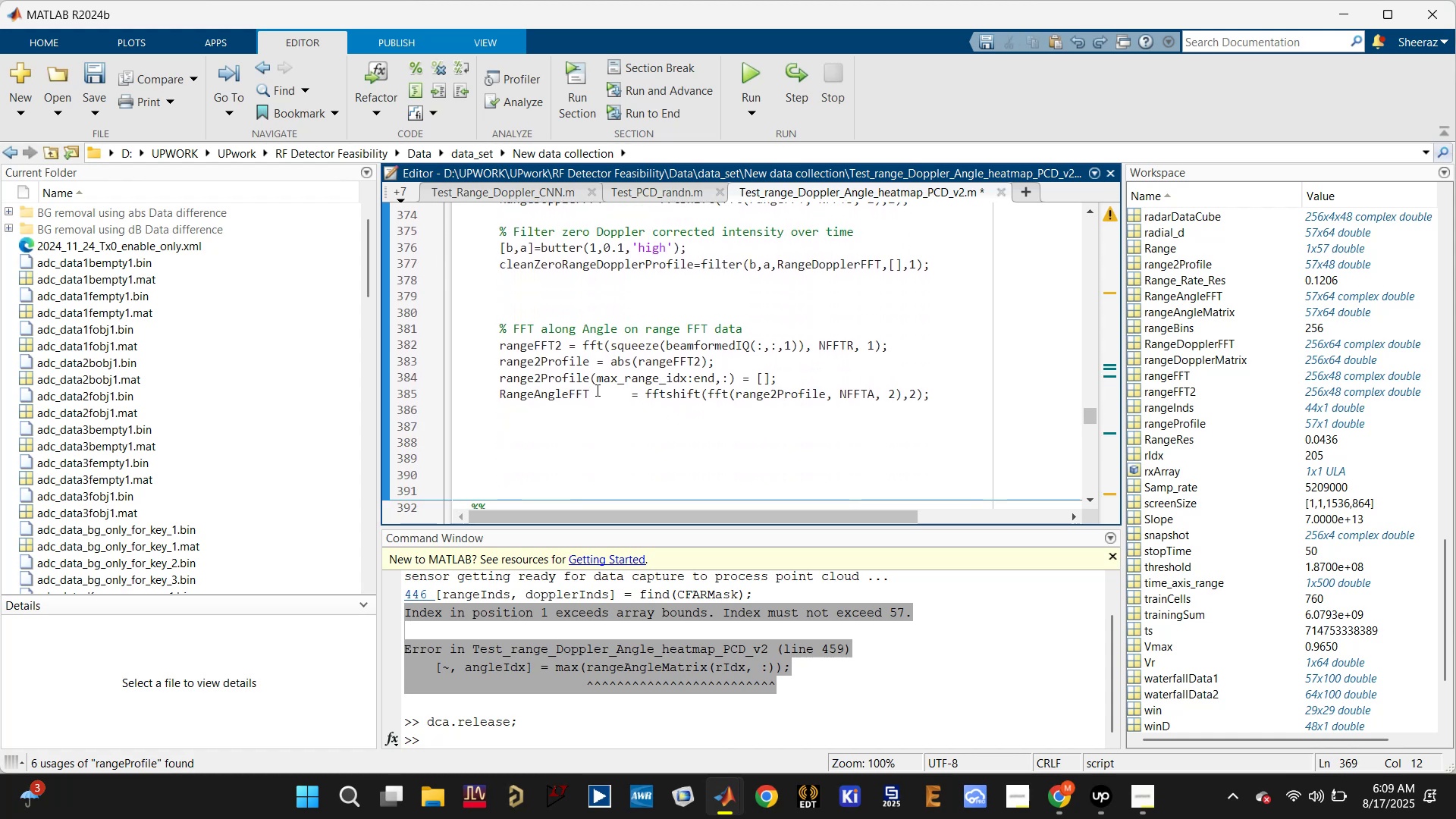 
left_click([570, 396])
 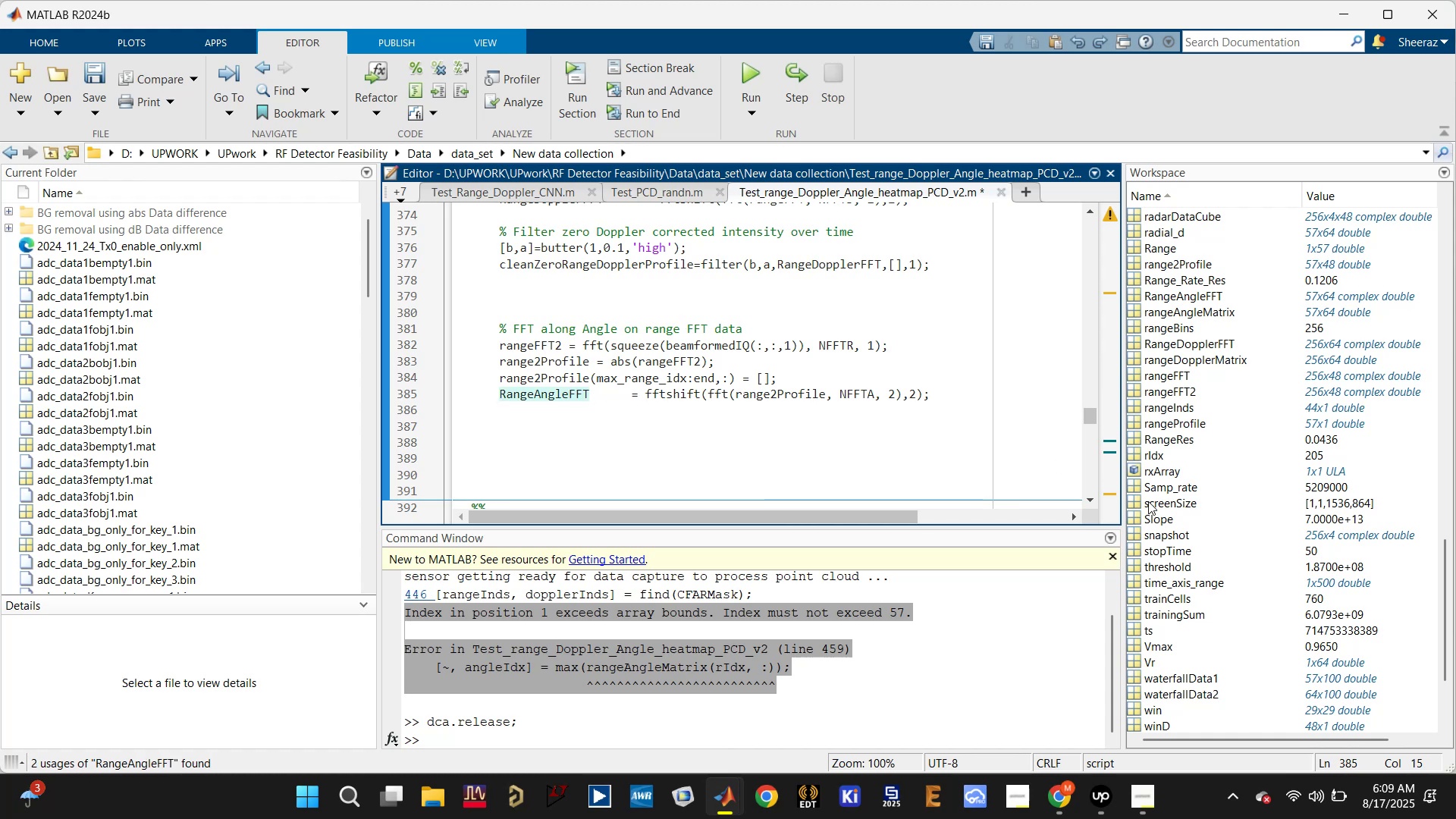 
scroll: coordinate [1161, 508], scroll_direction: down, amount: 6.0
 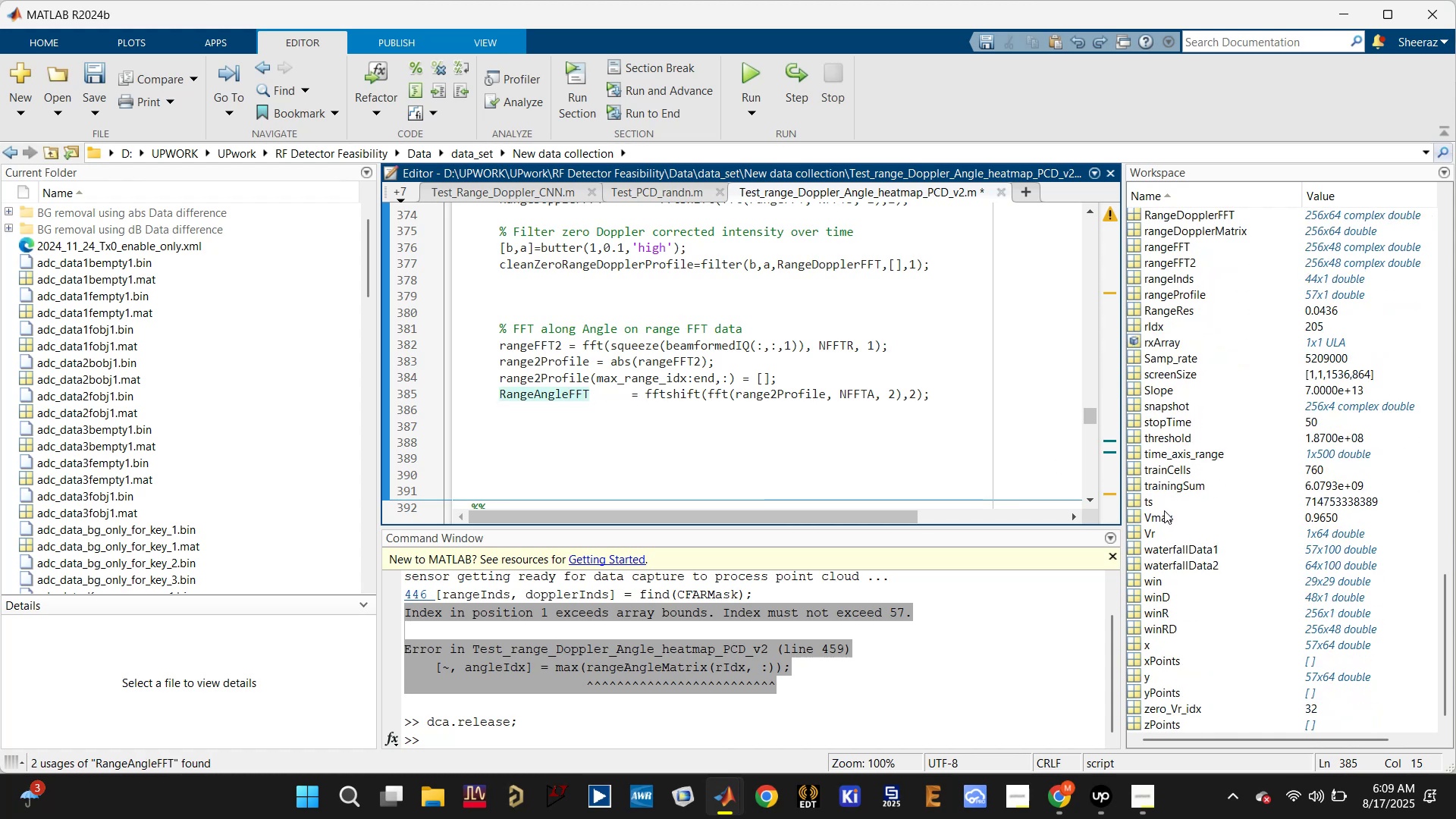 
scroll: coordinate [1194, 287], scroll_direction: up, amount: 2.0
 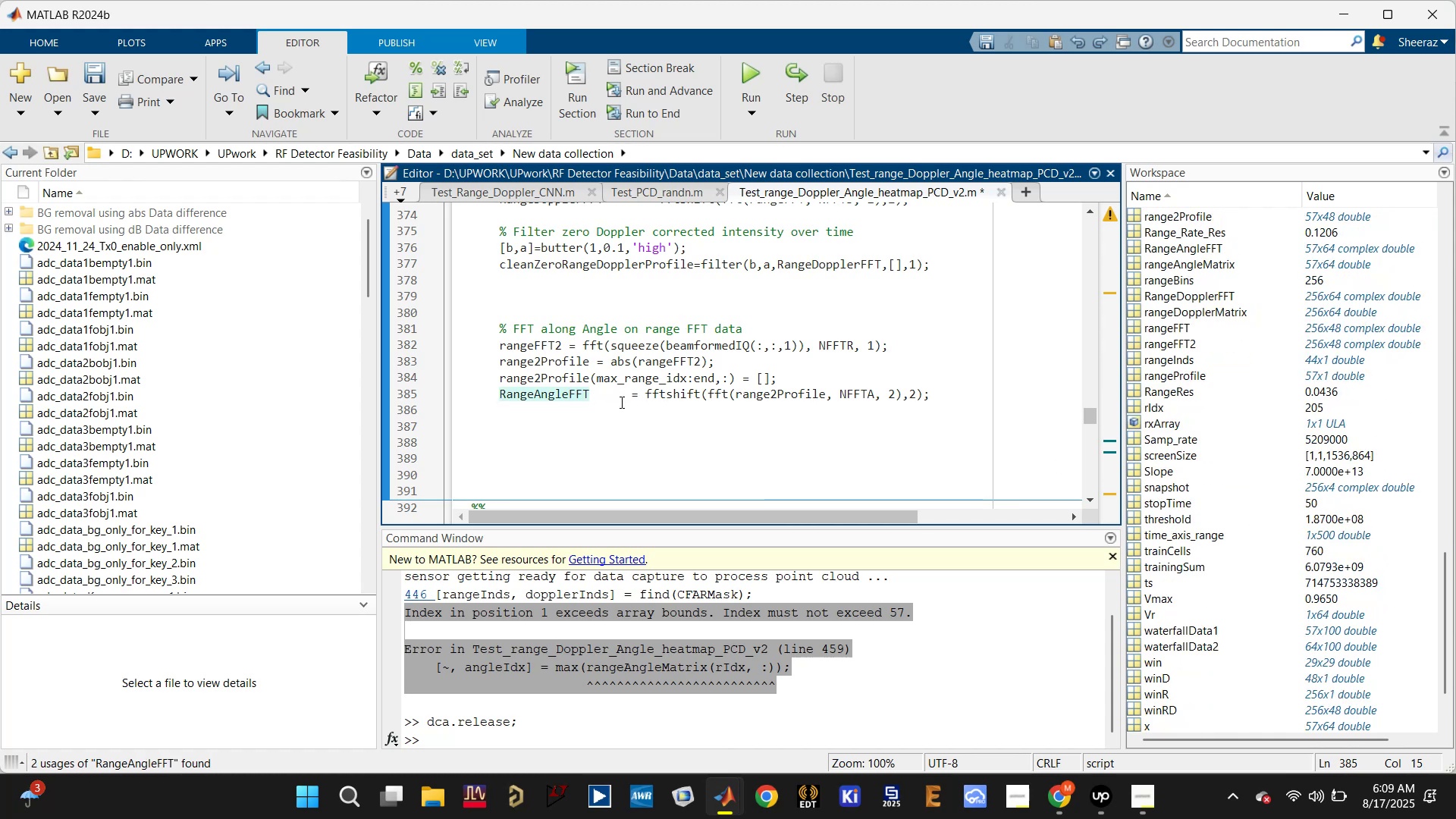 
left_click([774, 396])
 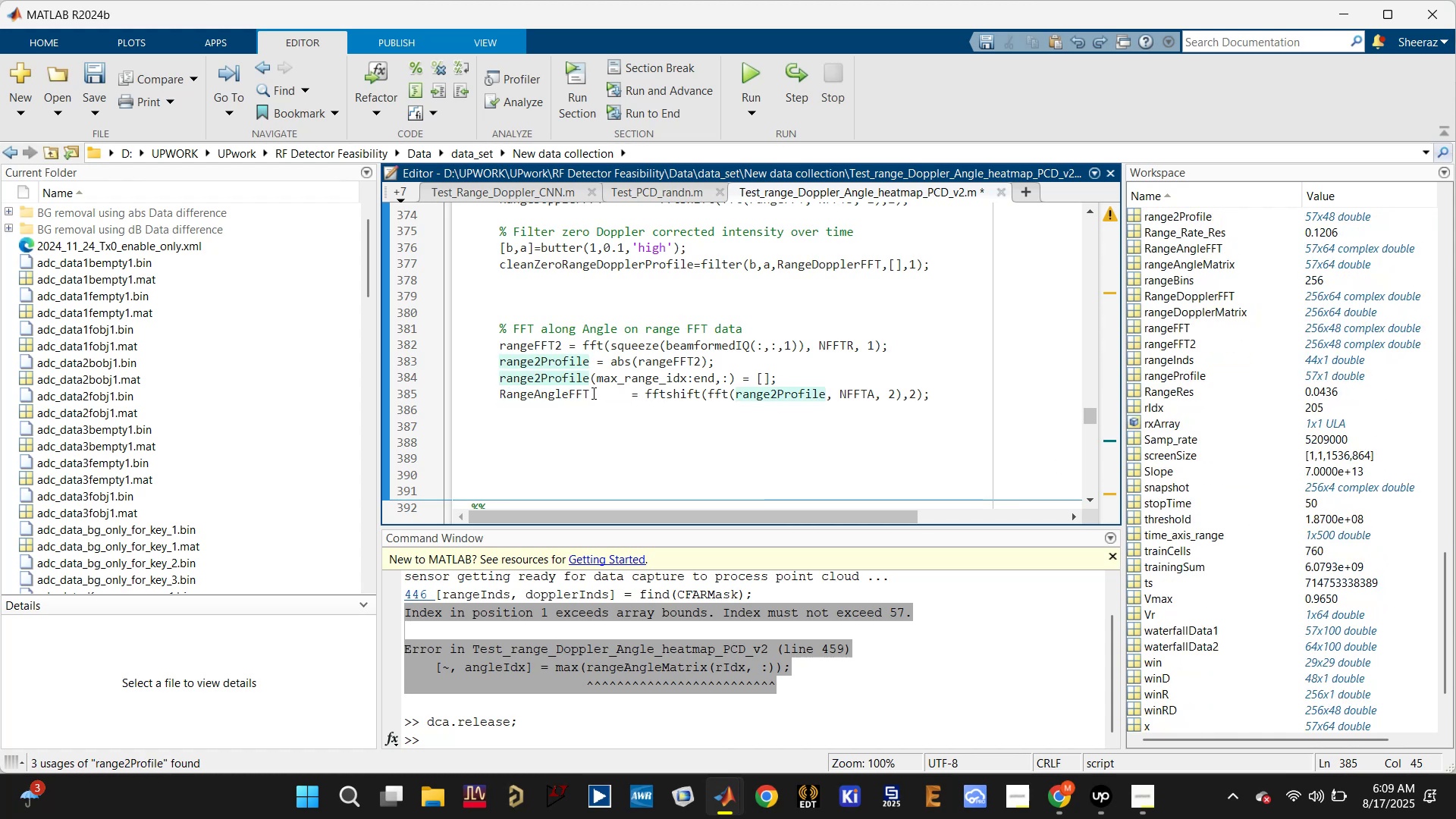 
left_click([568, 390])
 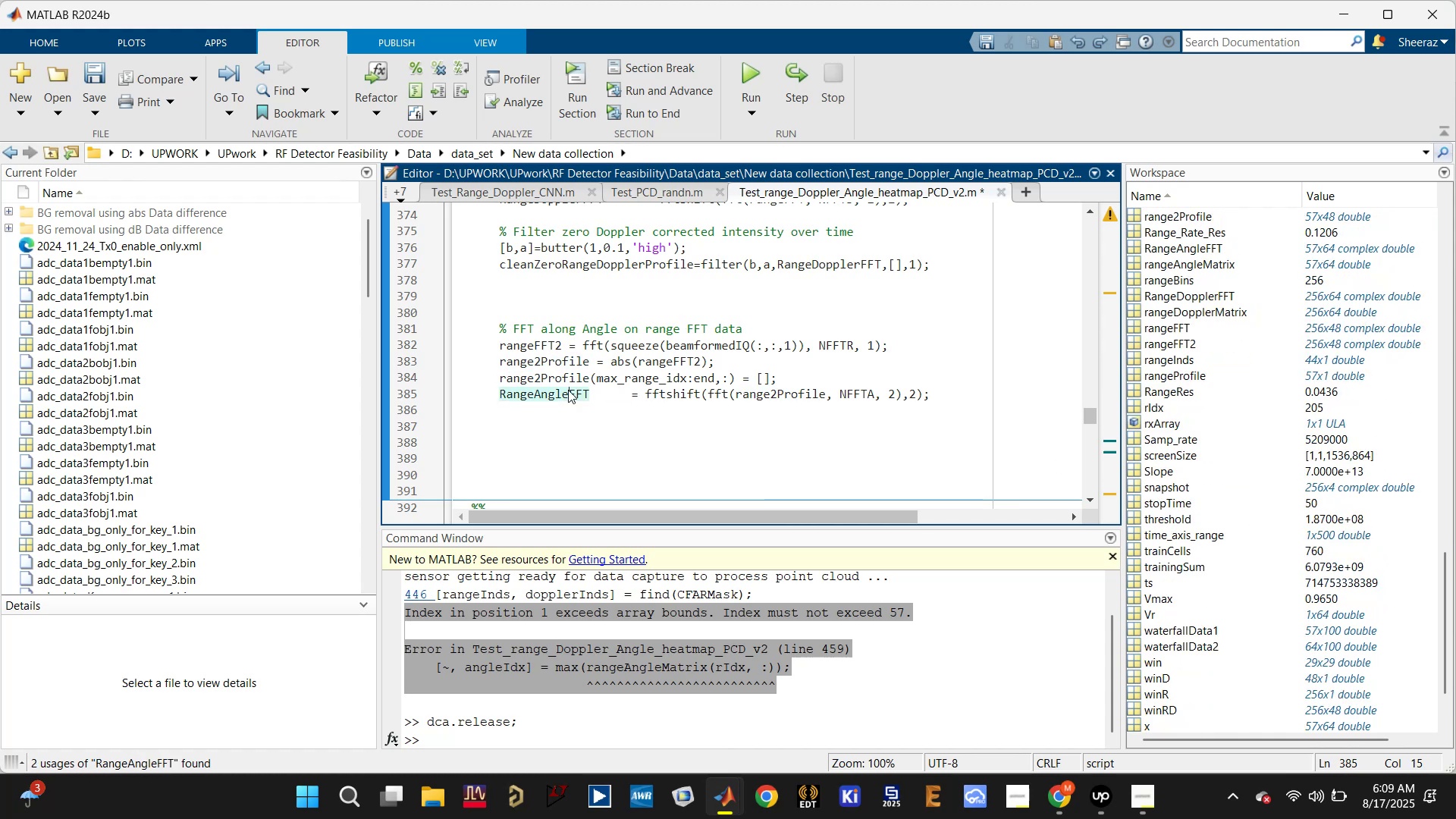 
scroll: coordinate [568, 390], scroll_direction: down, amount: 3.0
 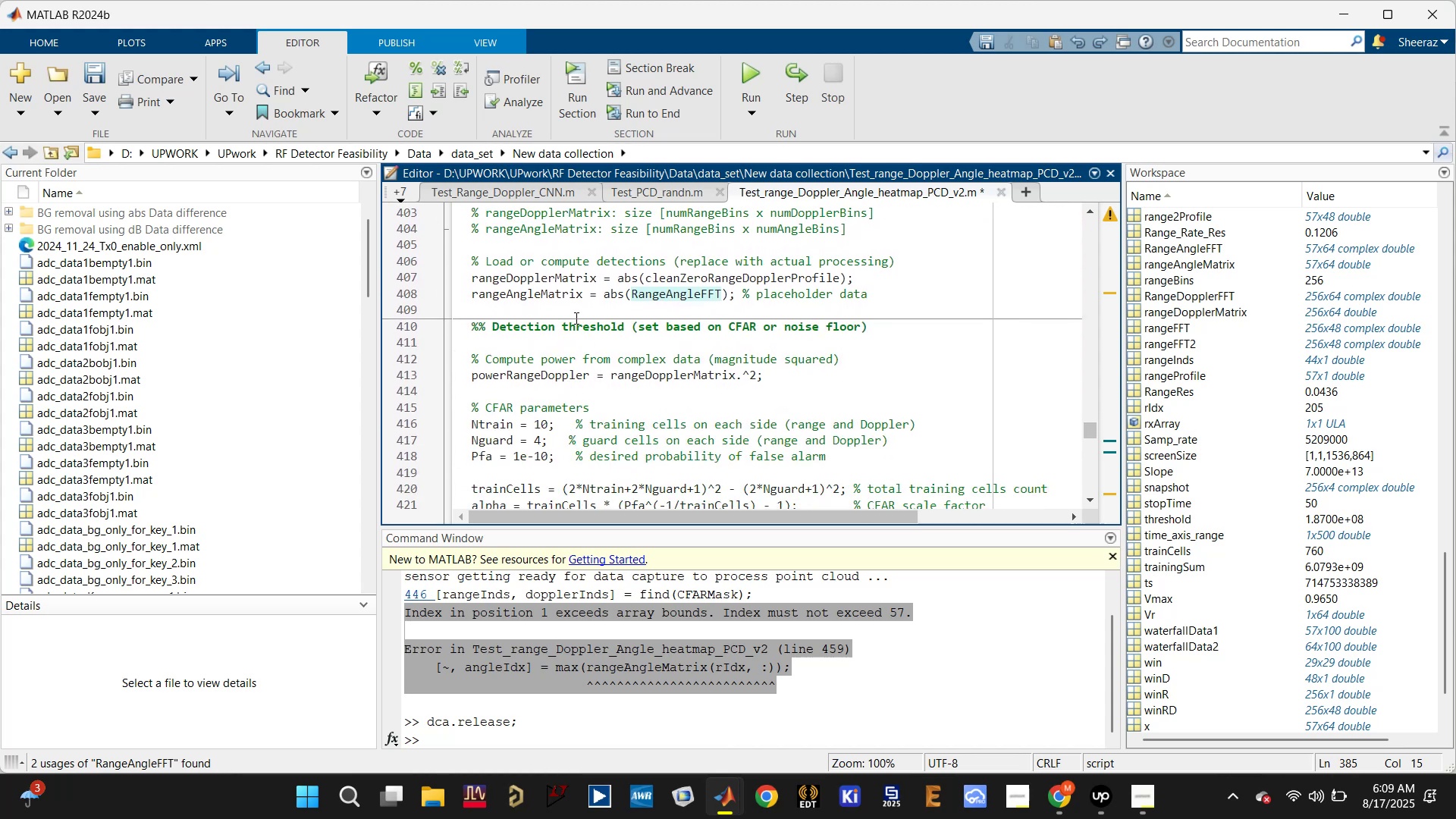 
left_click([549, 294])
 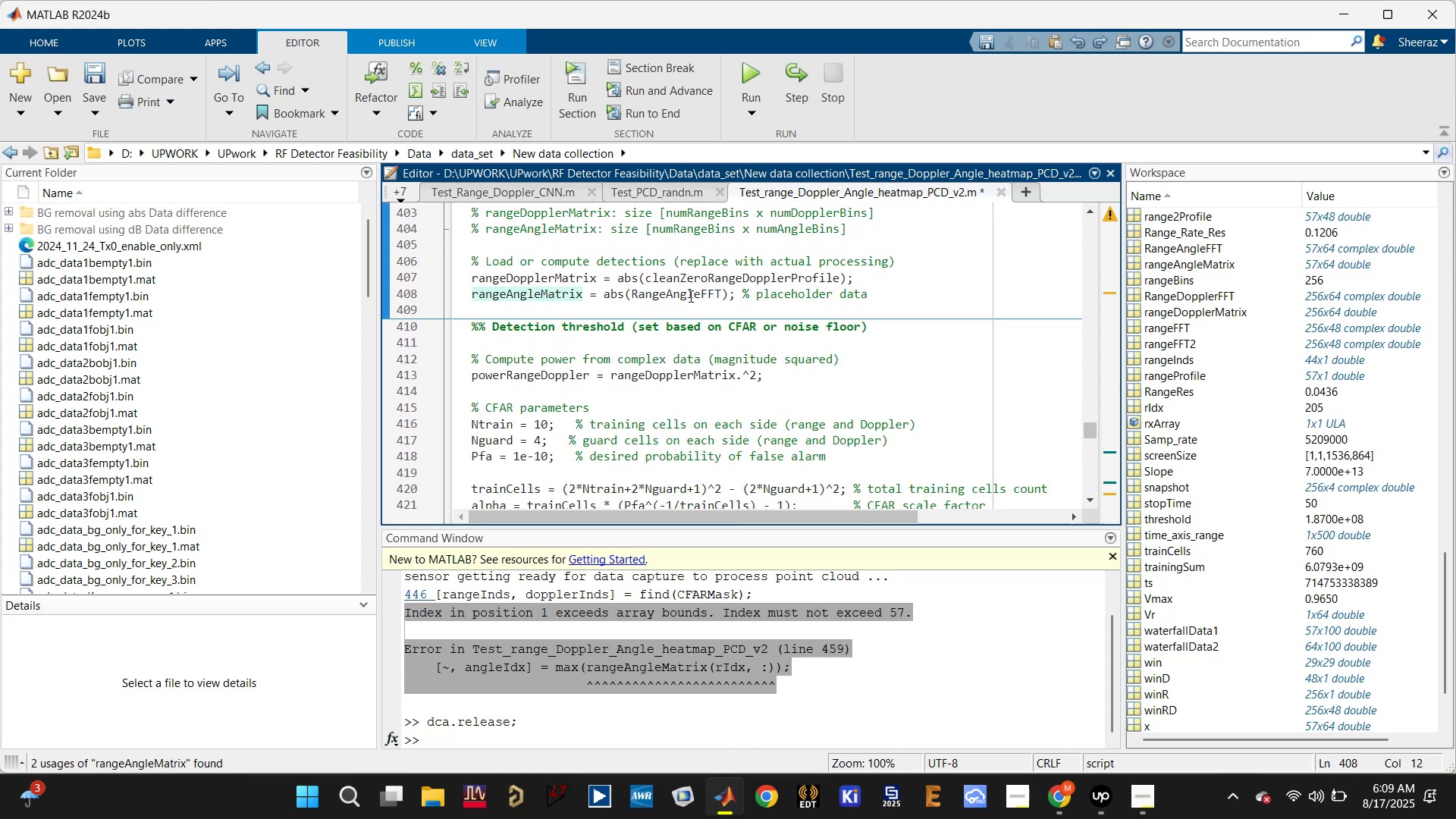 
wait(6.12)
 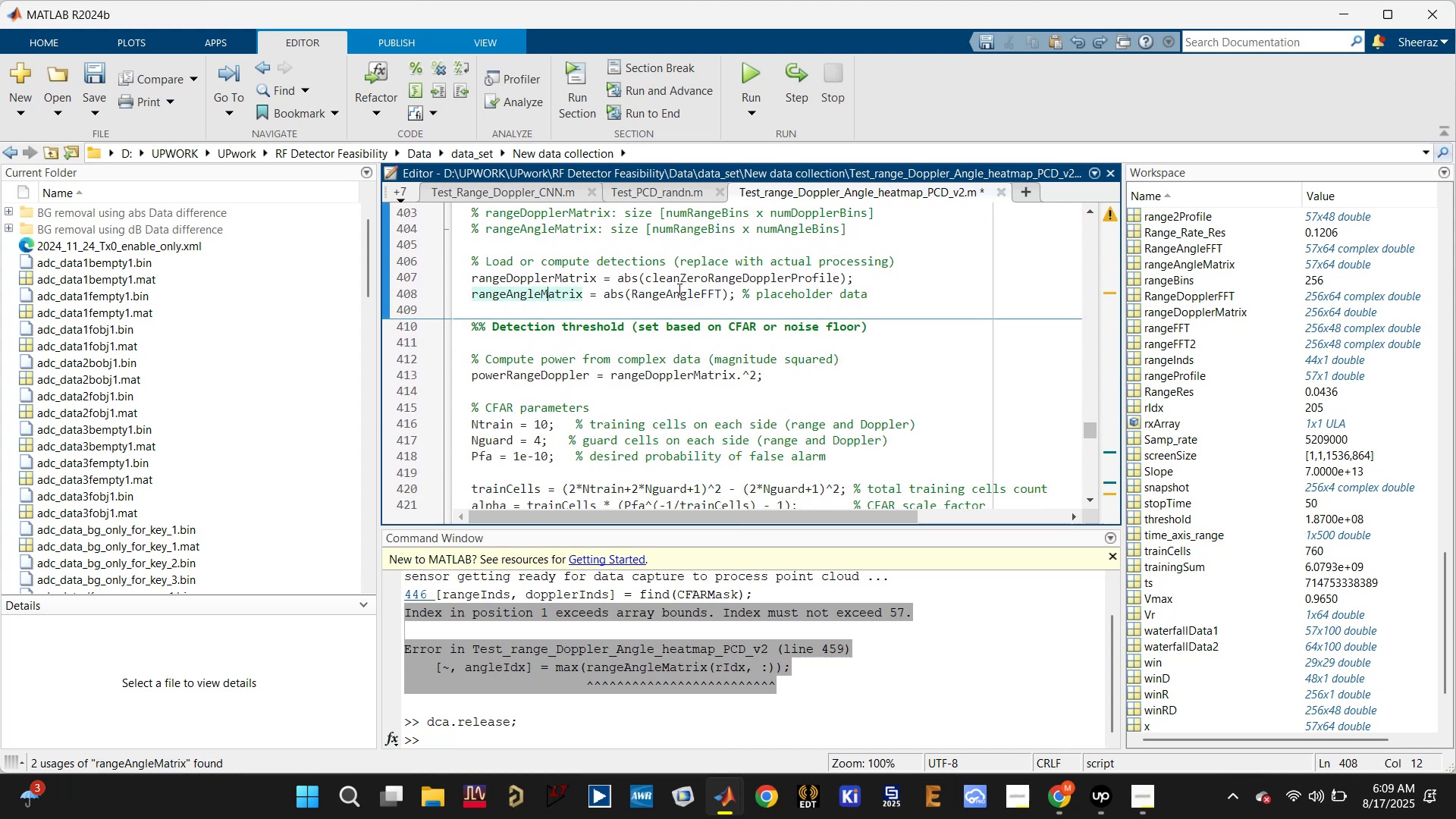 
scroll: coordinate [682, 287], scroll_direction: up, amount: 3.0
 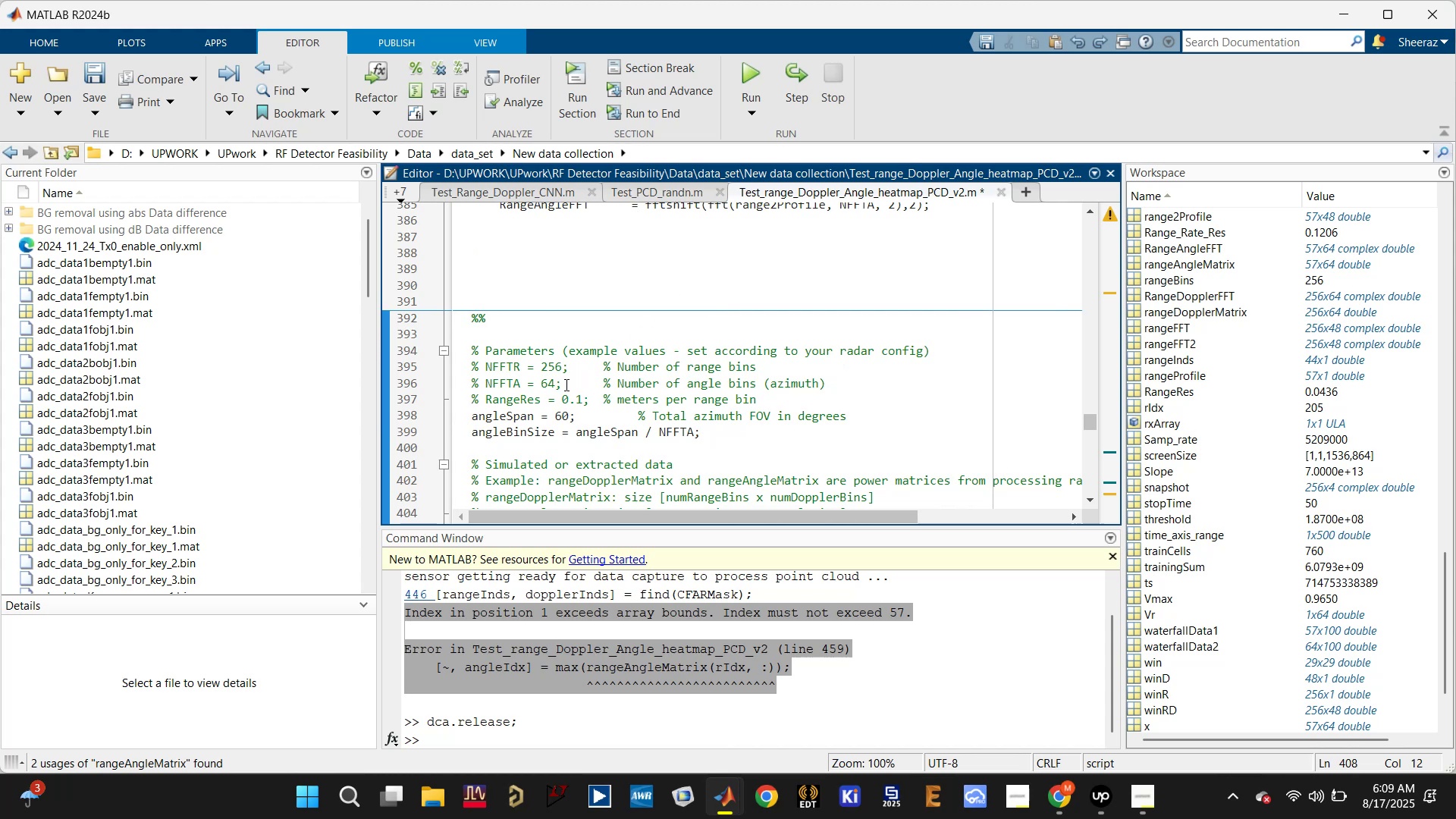 
left_click([516, 420])
 